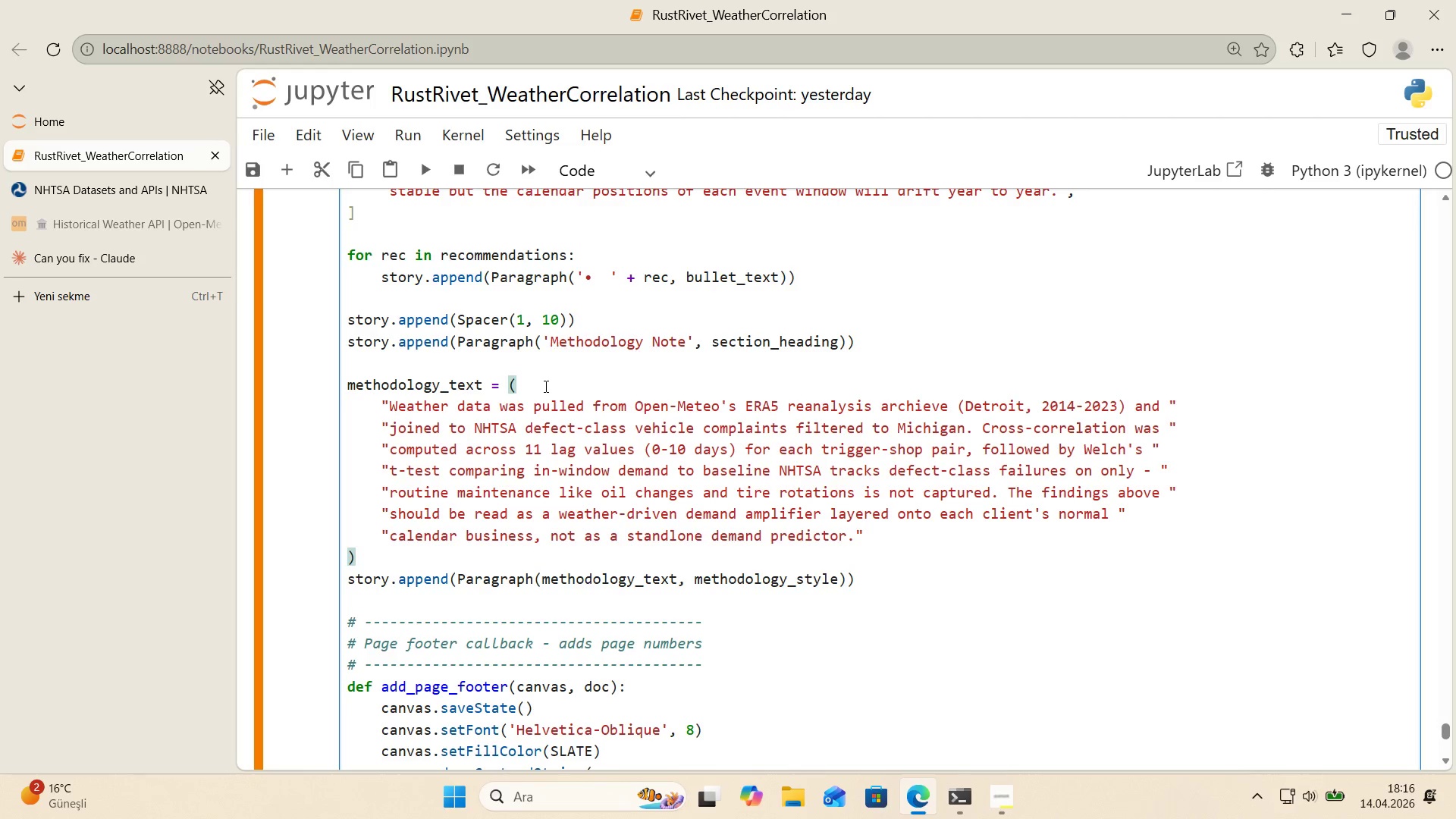 
scroll: coordinate [544, 386], scroll_direction: up, amount: 1.0
 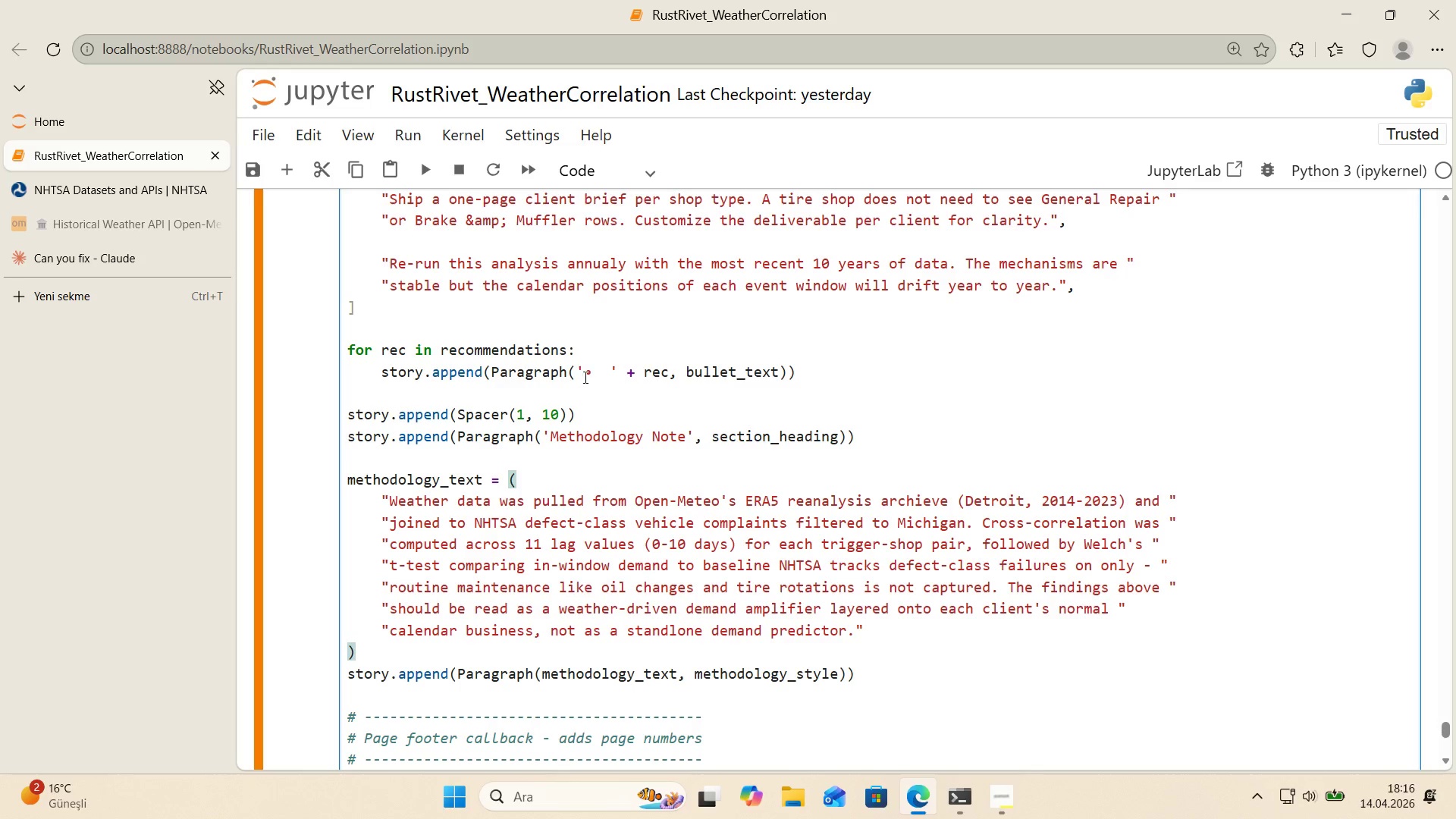 
double_click([599, 374])
 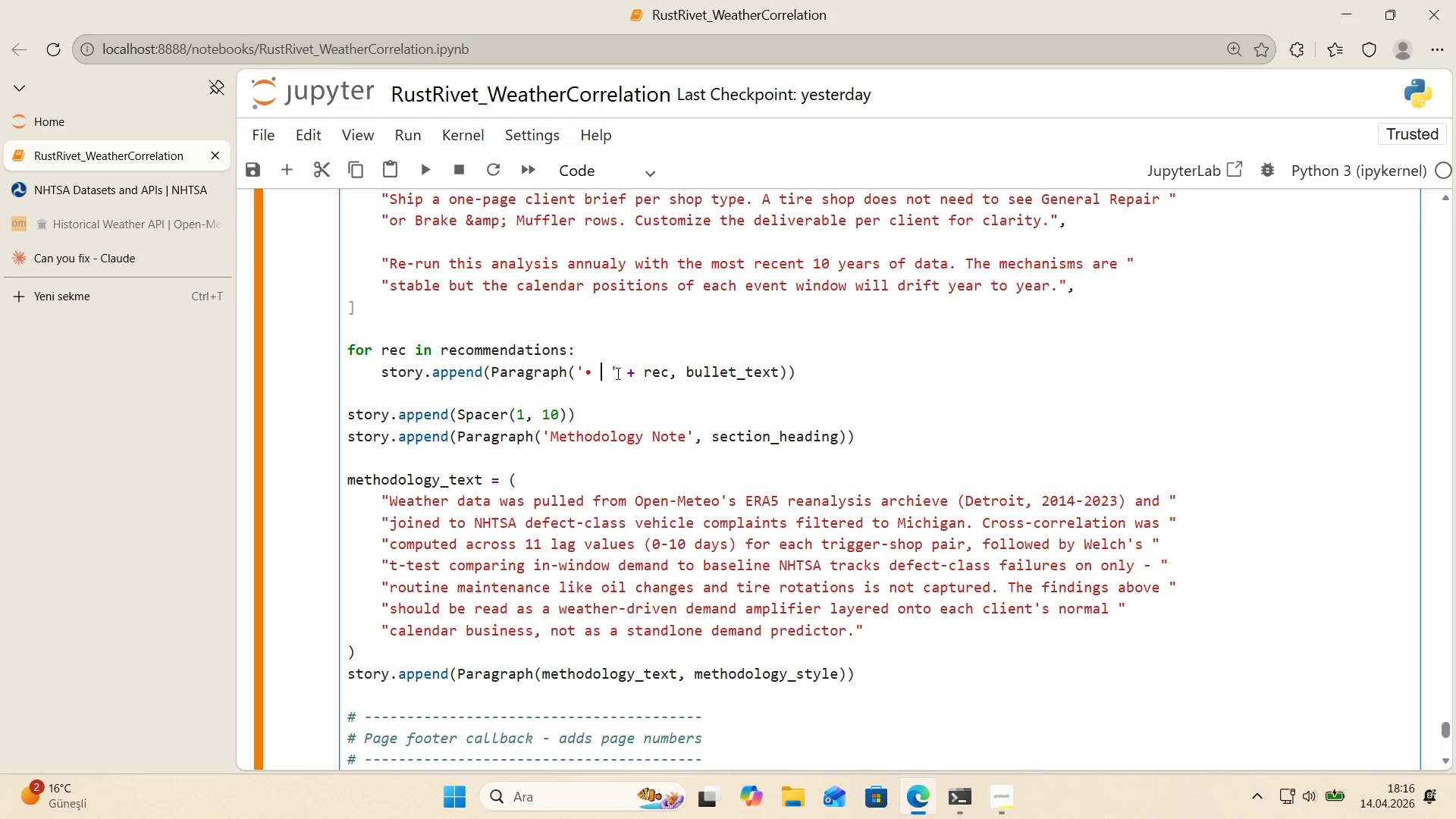 
triple_click([617, 373])
 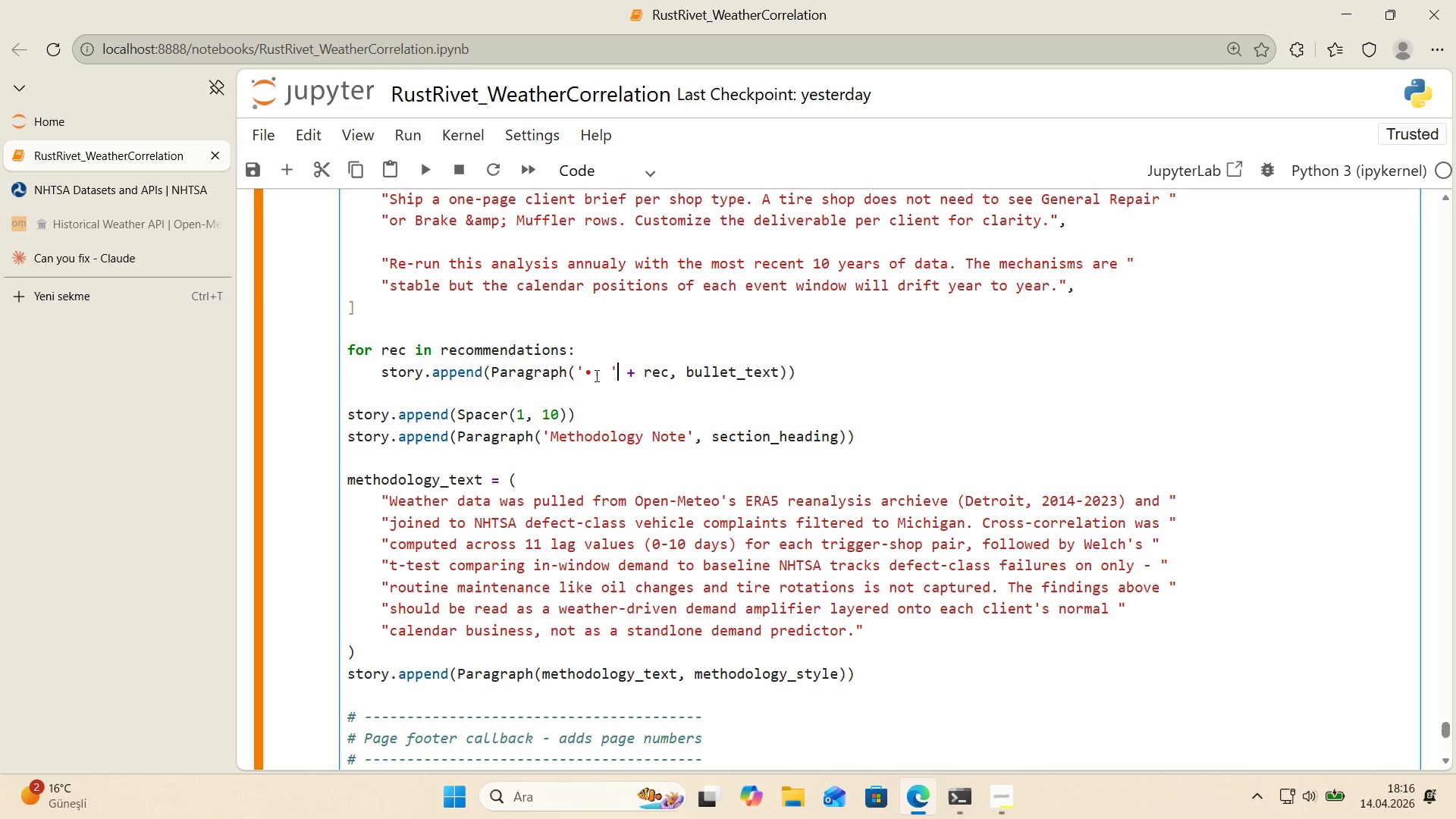 
left_click_drag(start_coordinate=[595, 375], to_coordinate=[588, 378])
 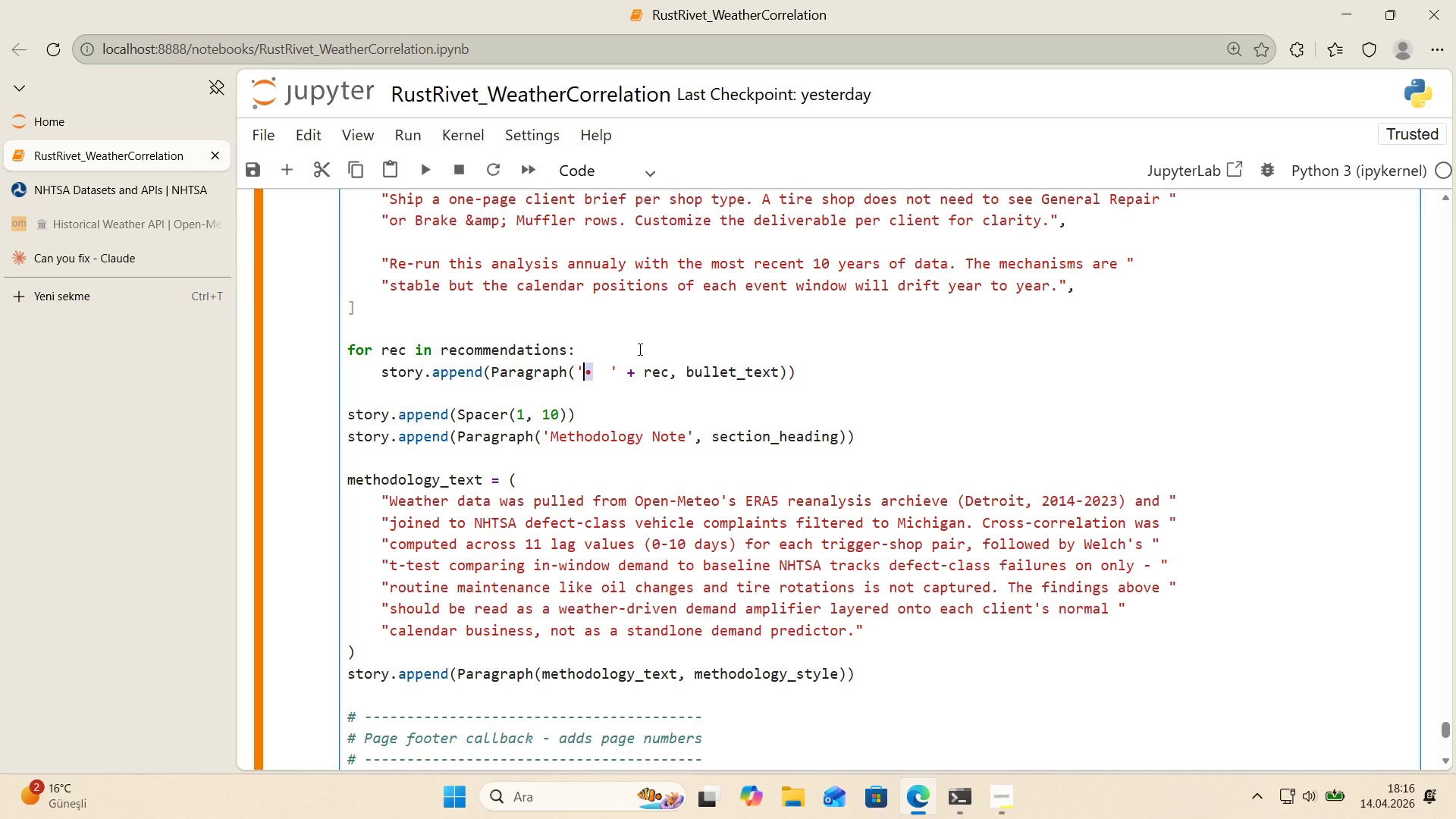 
scroll: coordinate [637, 349], scroll_direction: up, amount: 1.0
 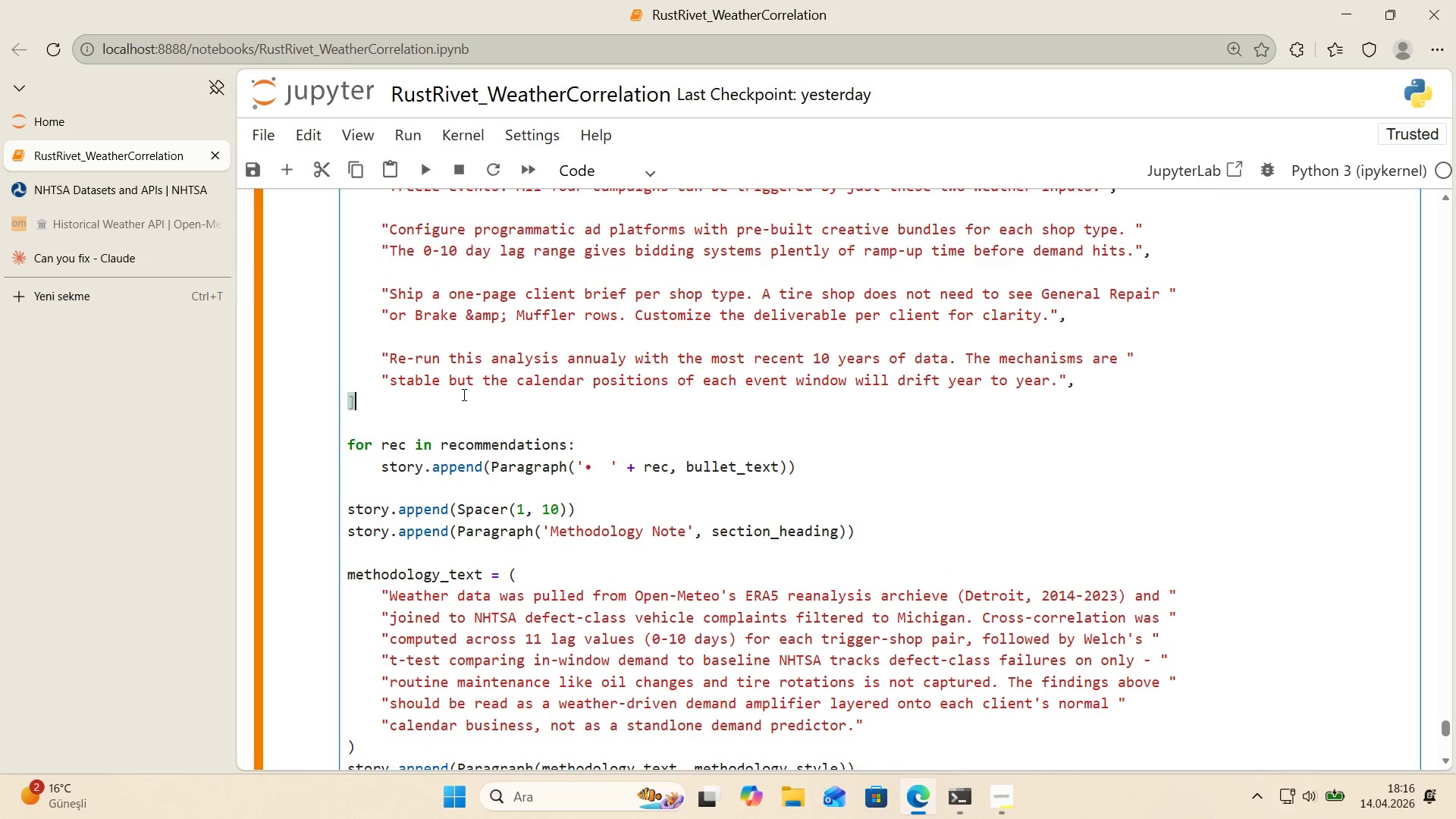 
left_click([639, 349])
 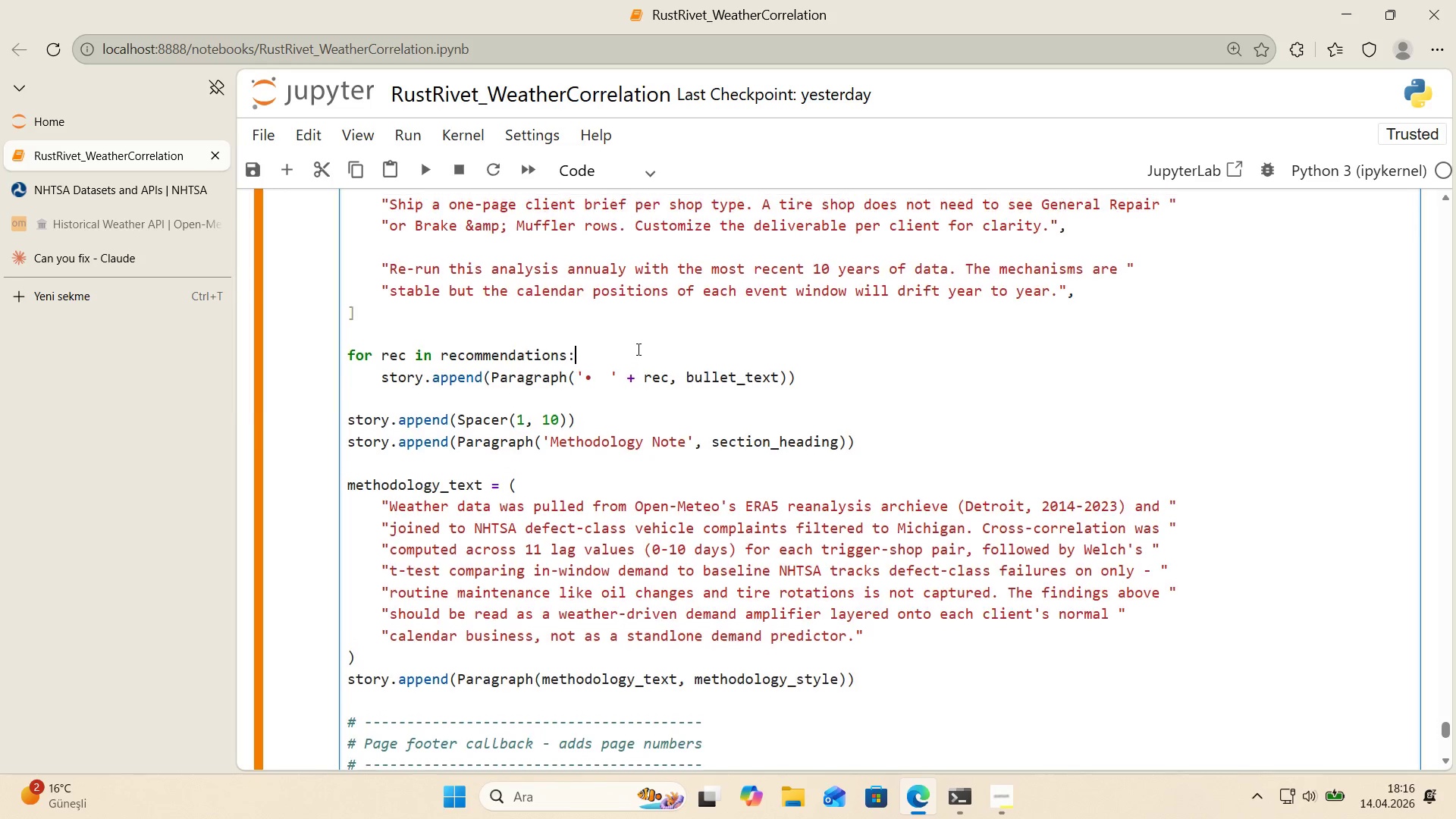 
scroll: coordinate [468, 394], scroll_direction: up, amount: 1.0
 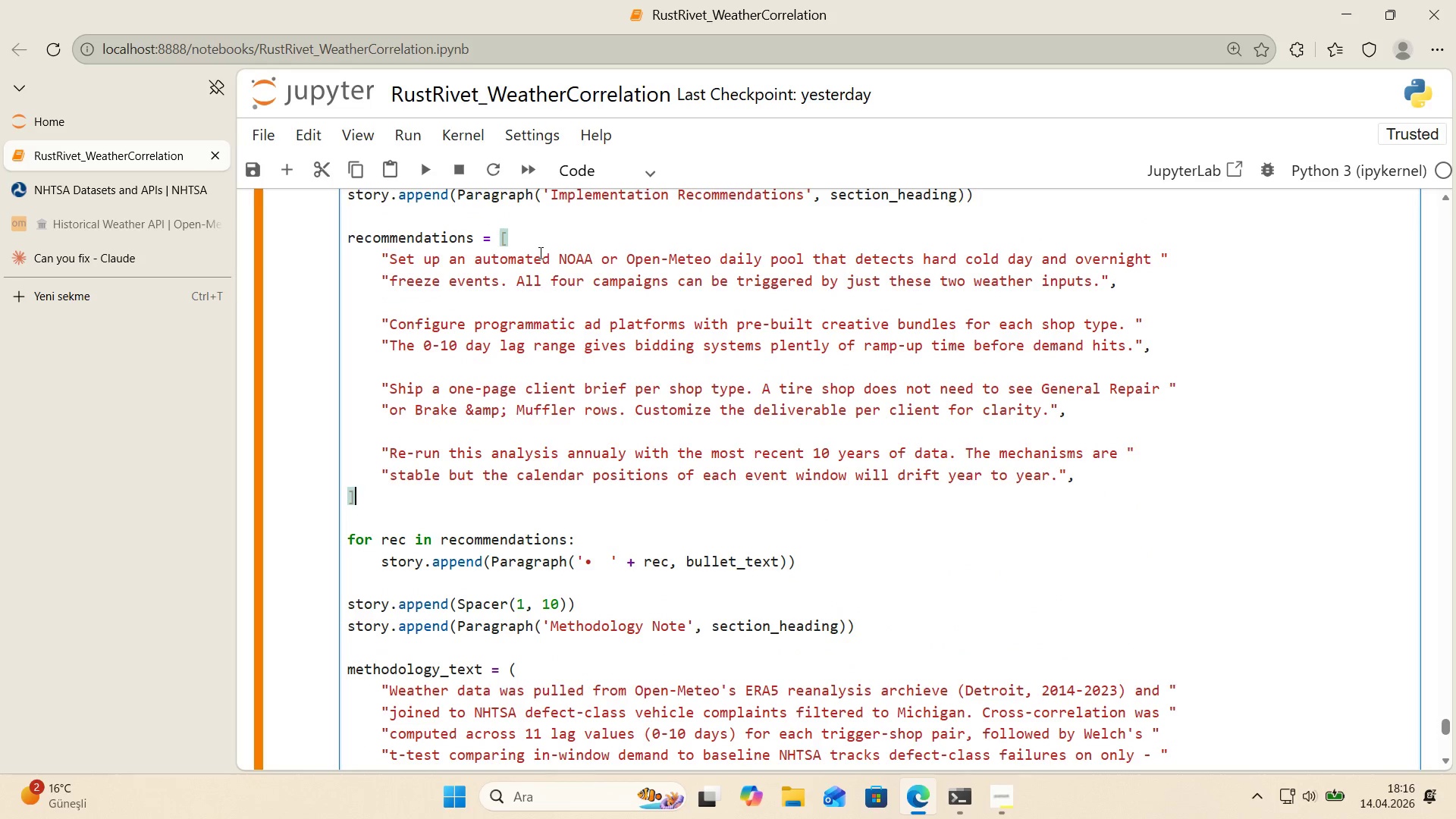 
left_click([526, 234])
 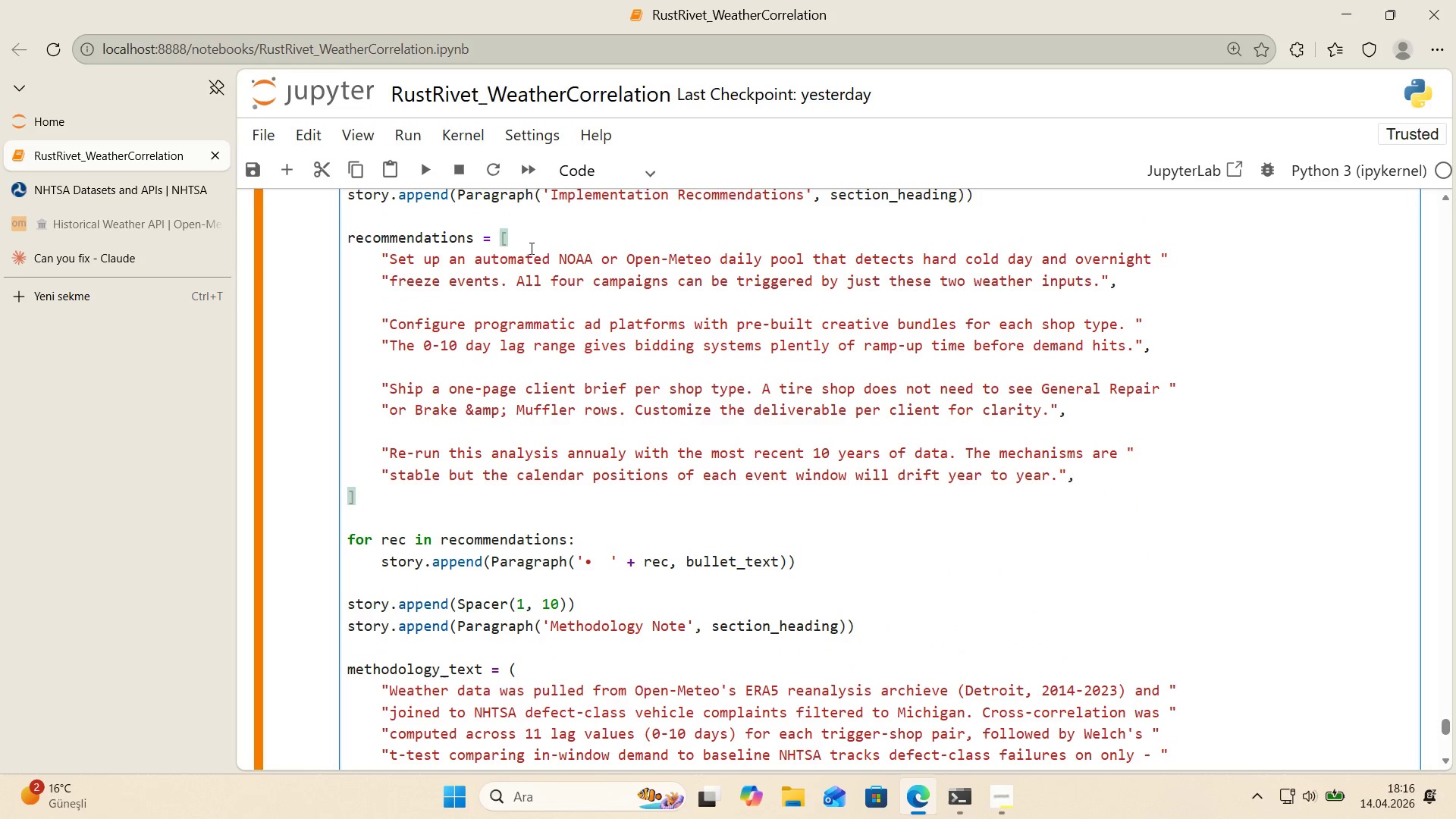 
key(Alt+Control+8)
 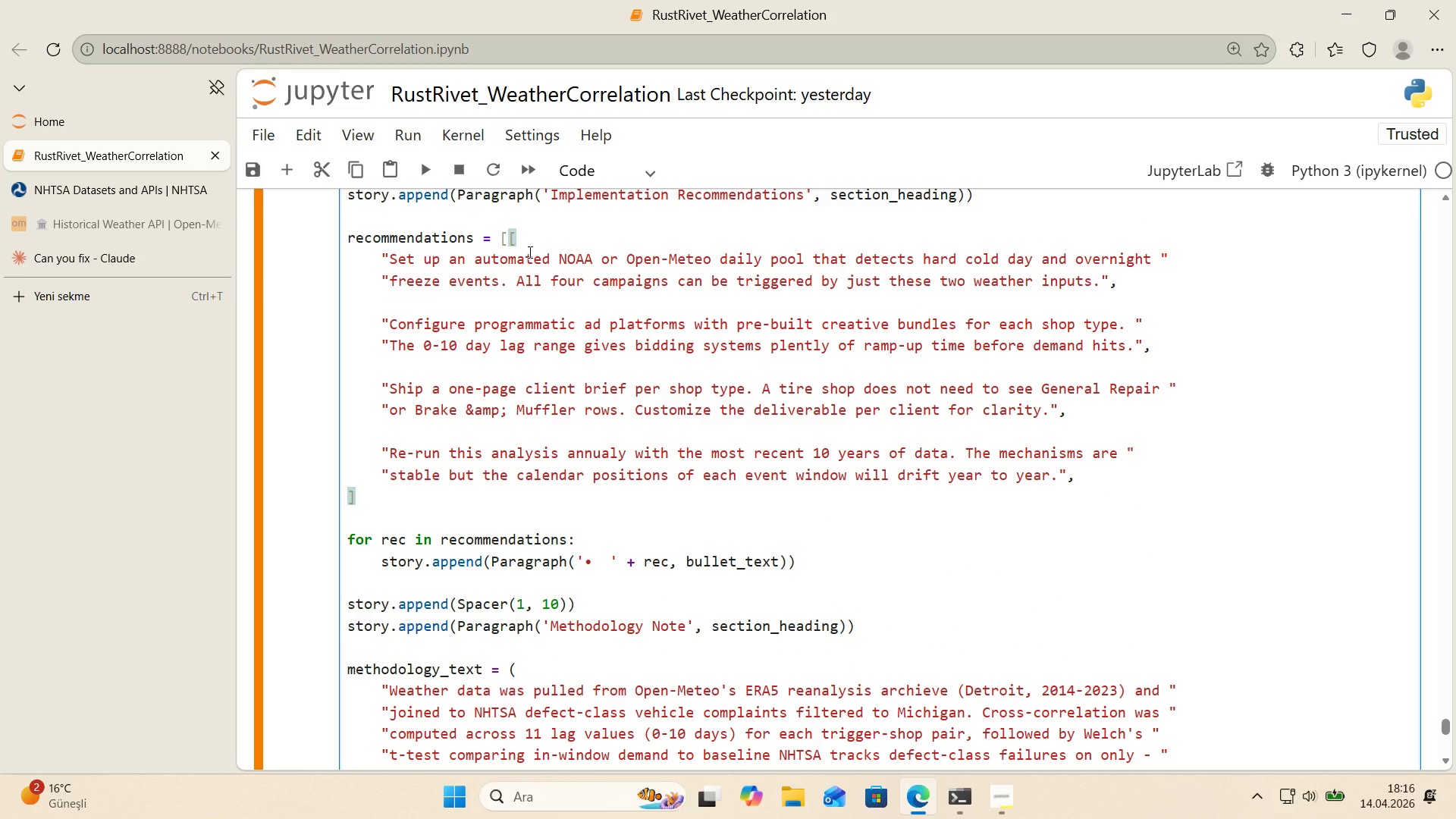 
key(Backspace)
 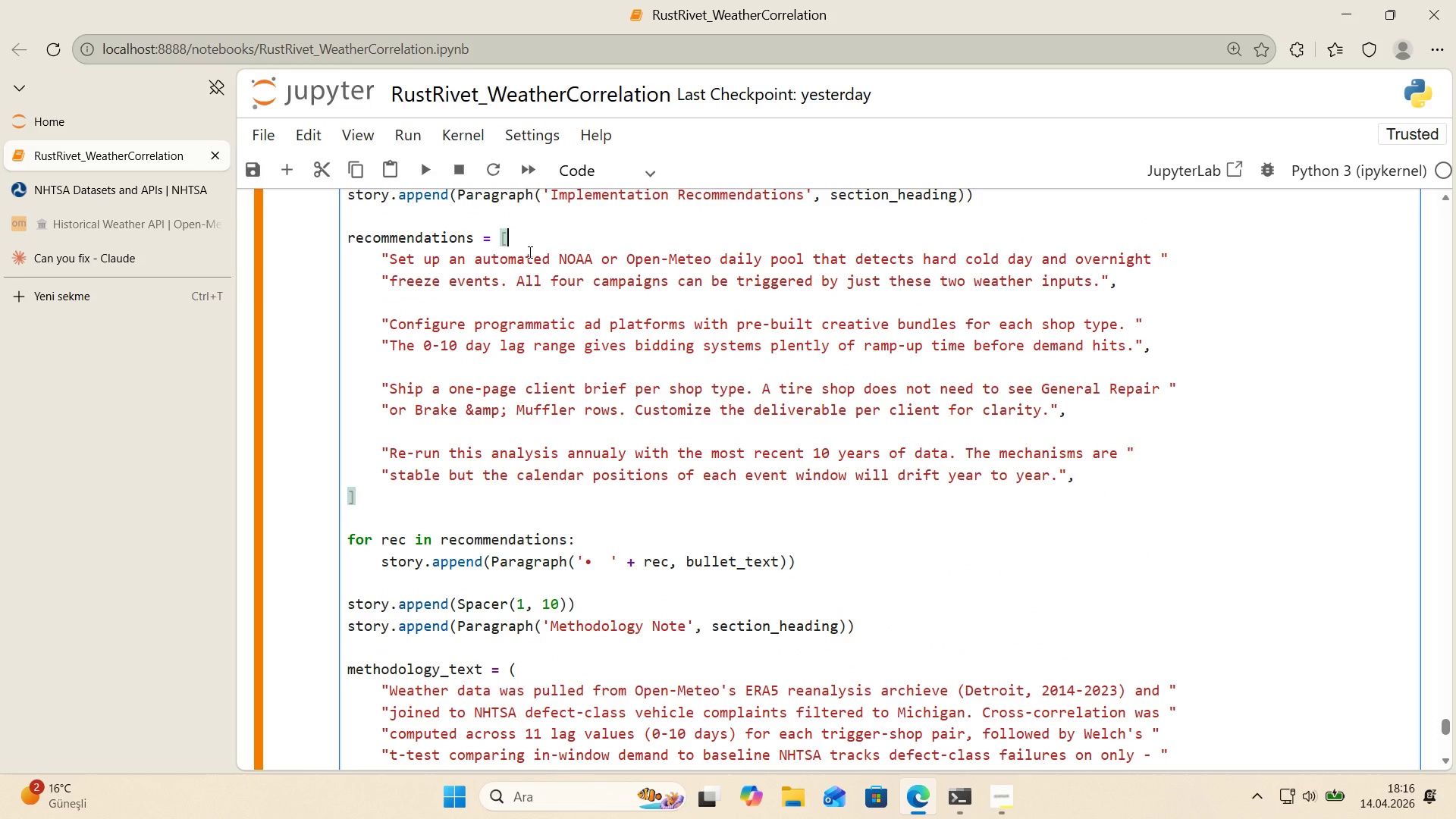 
key(Shift+8)
 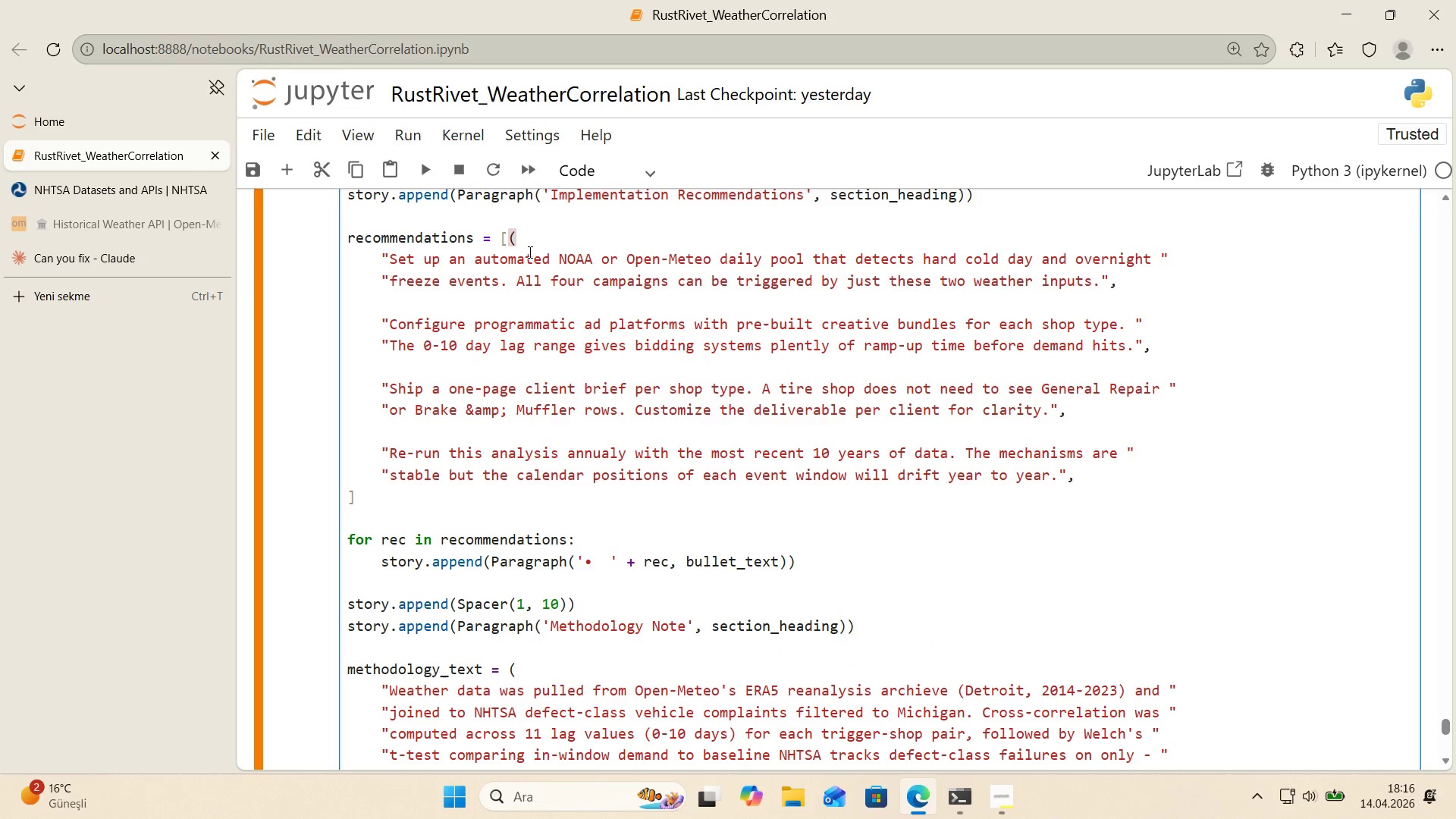 
key(Shift+Enter)
 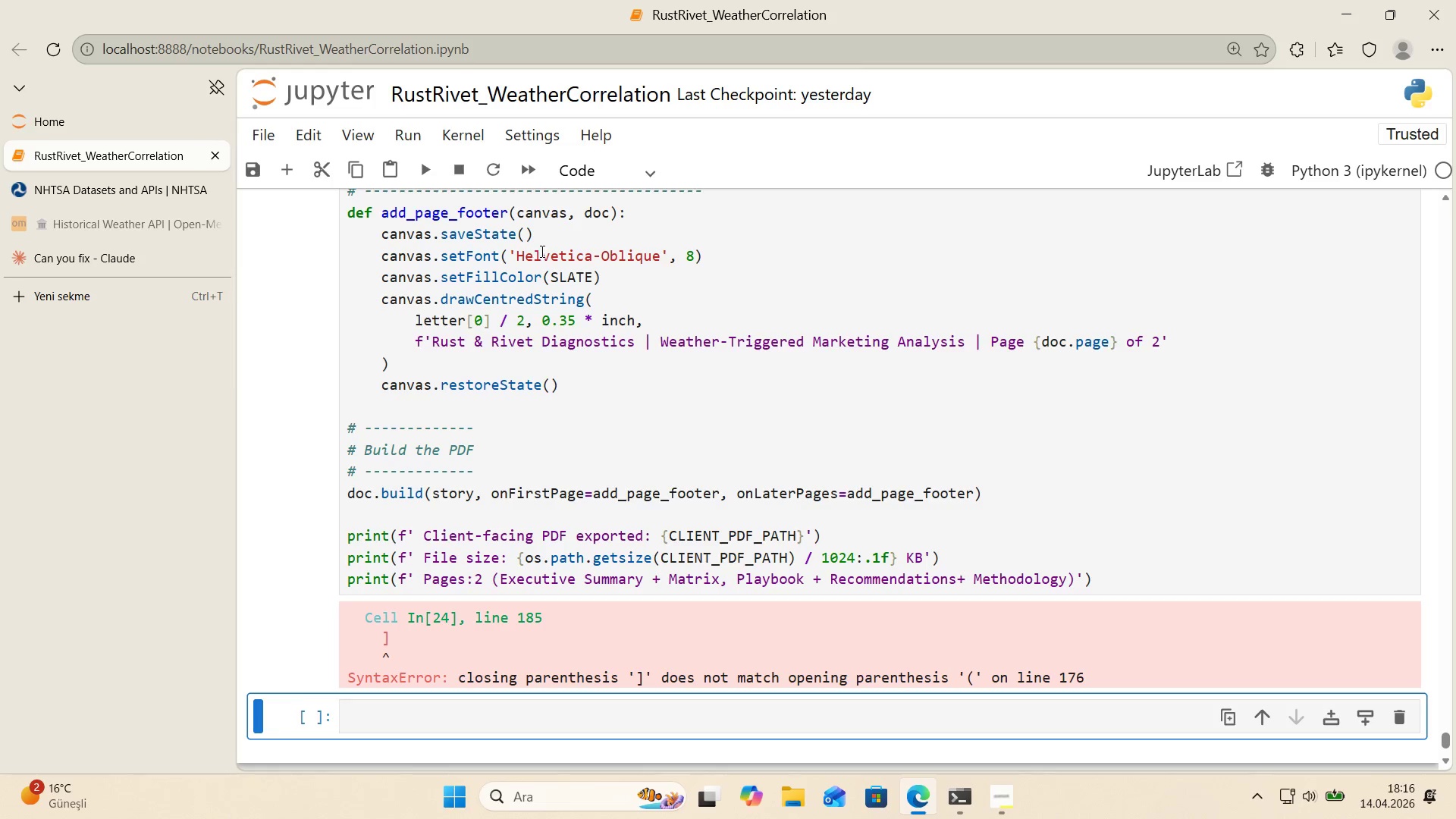 
scroll: coordinate [582, 276], scroll_direction: up, amount: 6.0
 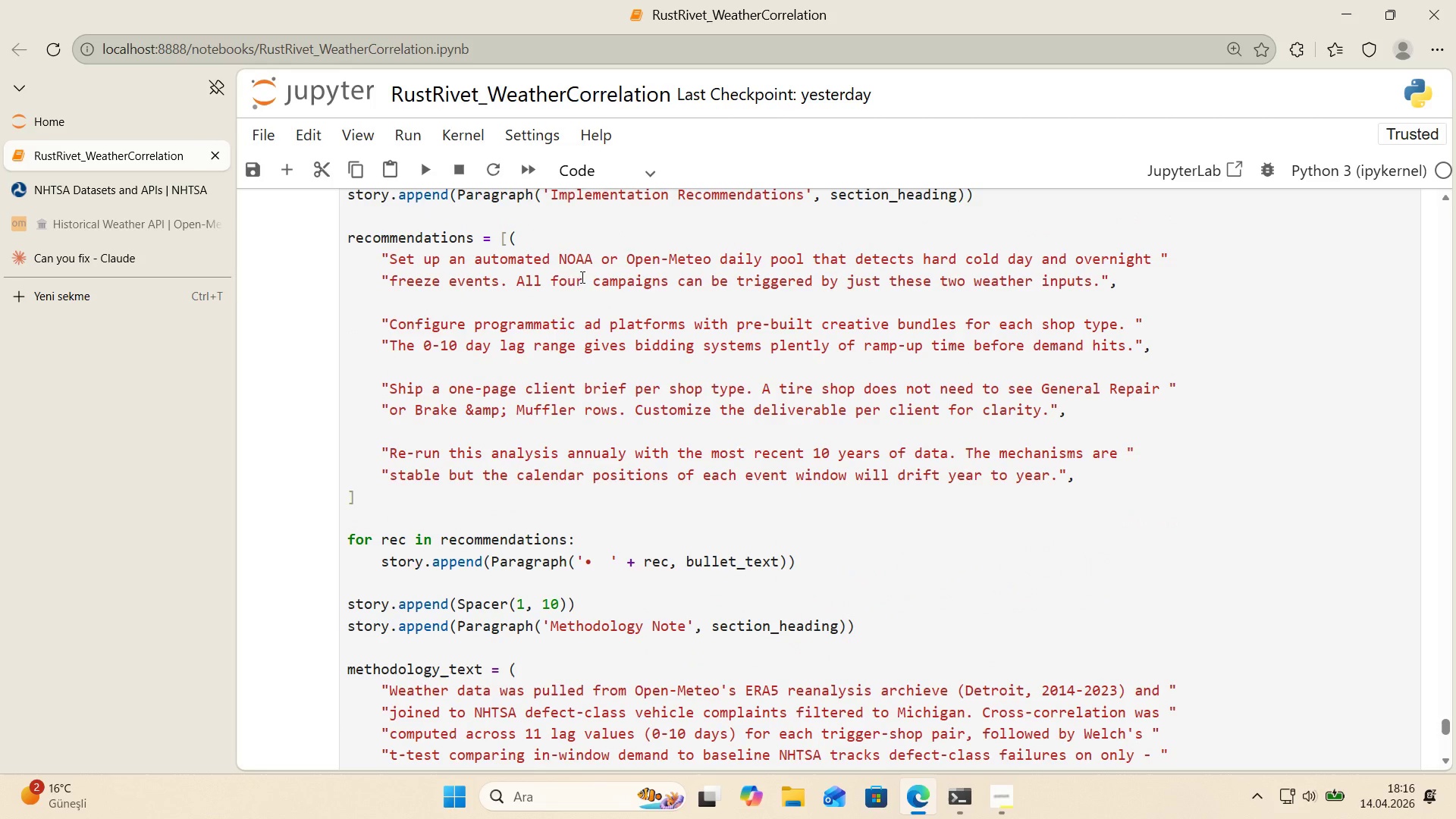 
left_click([525, 238])
 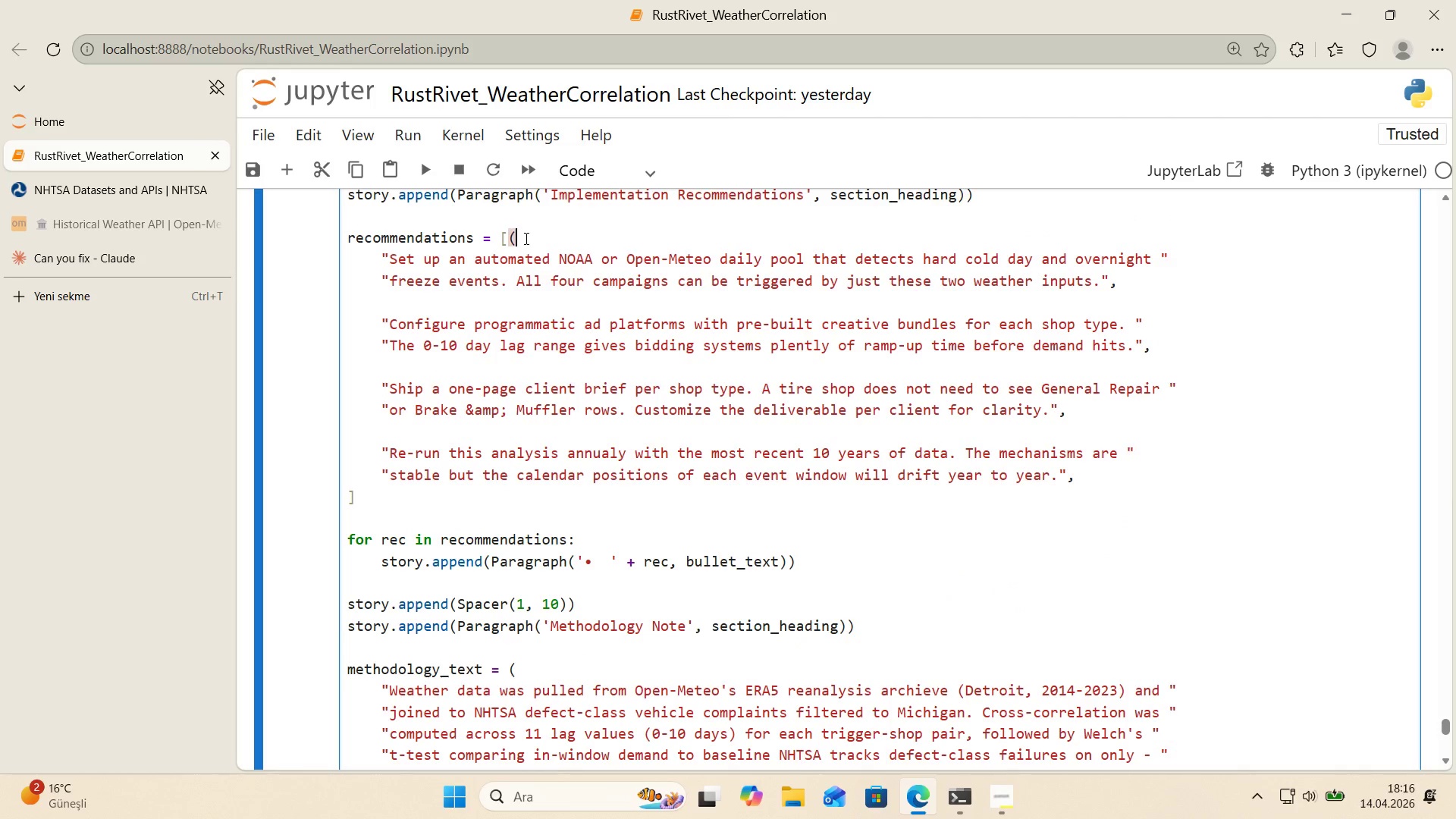 
key(Backspace)
 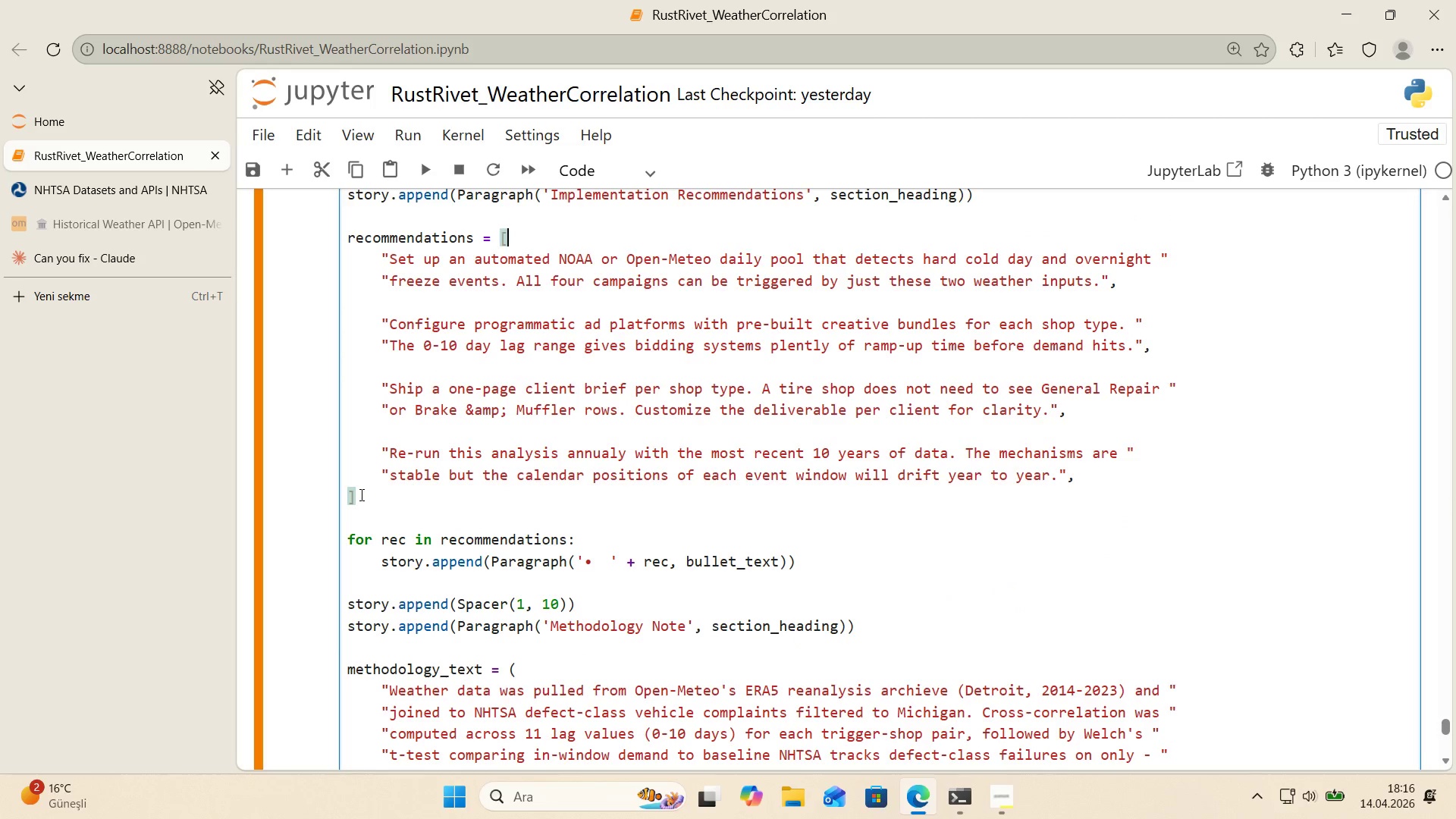 
left_click([345, 497])
 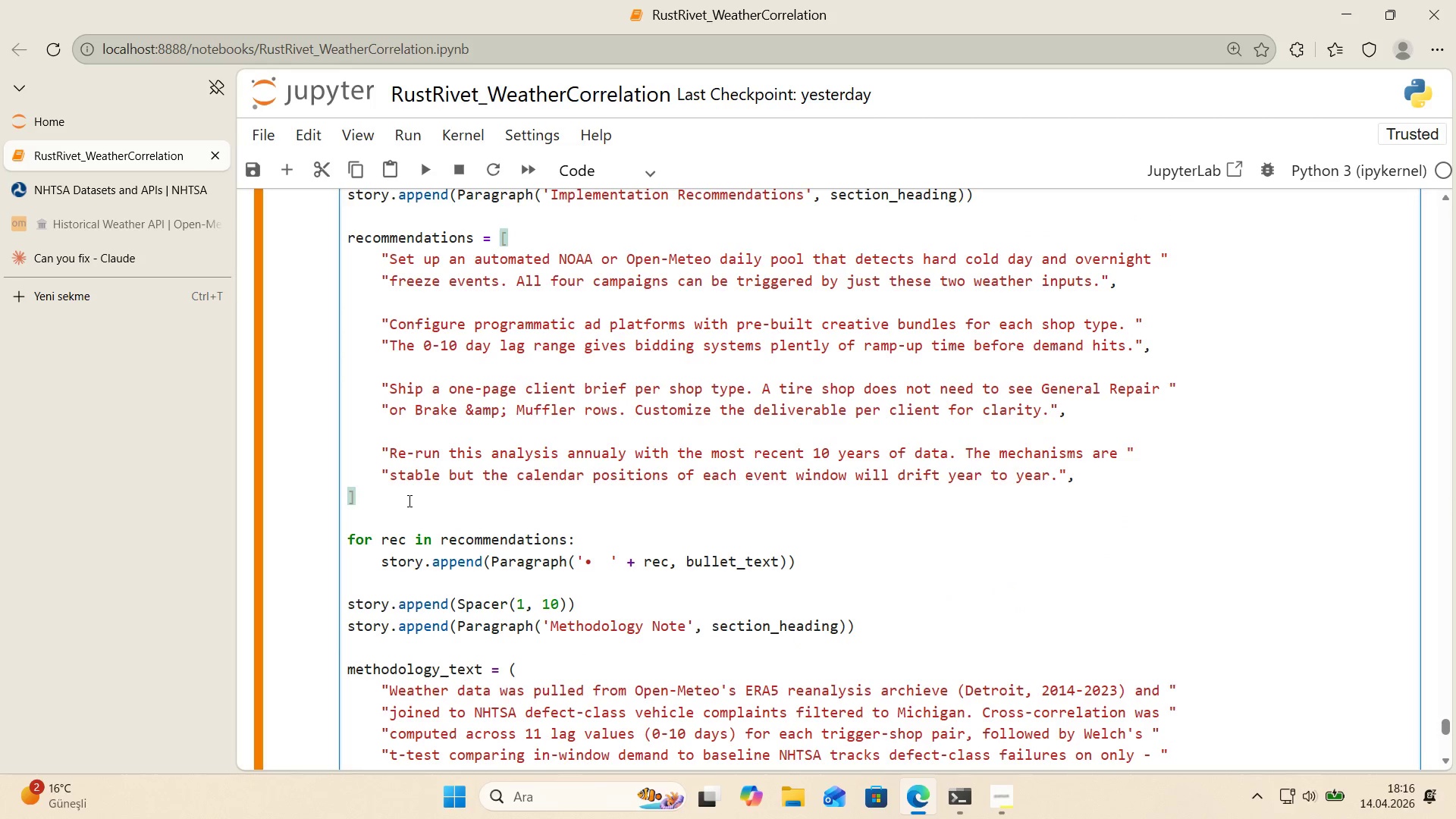 
key(Shift+9)
 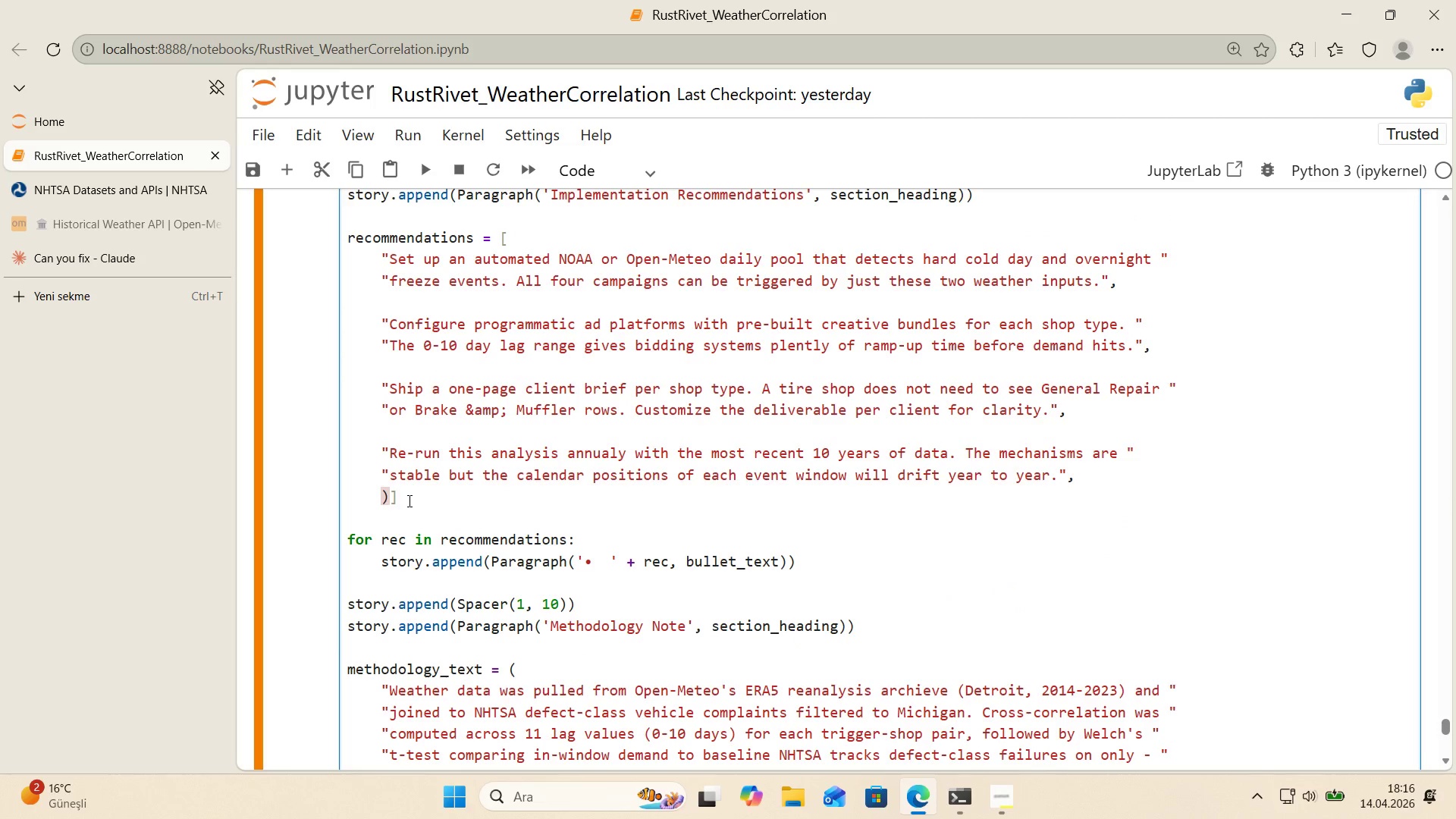 
key(Shift+Enter)
 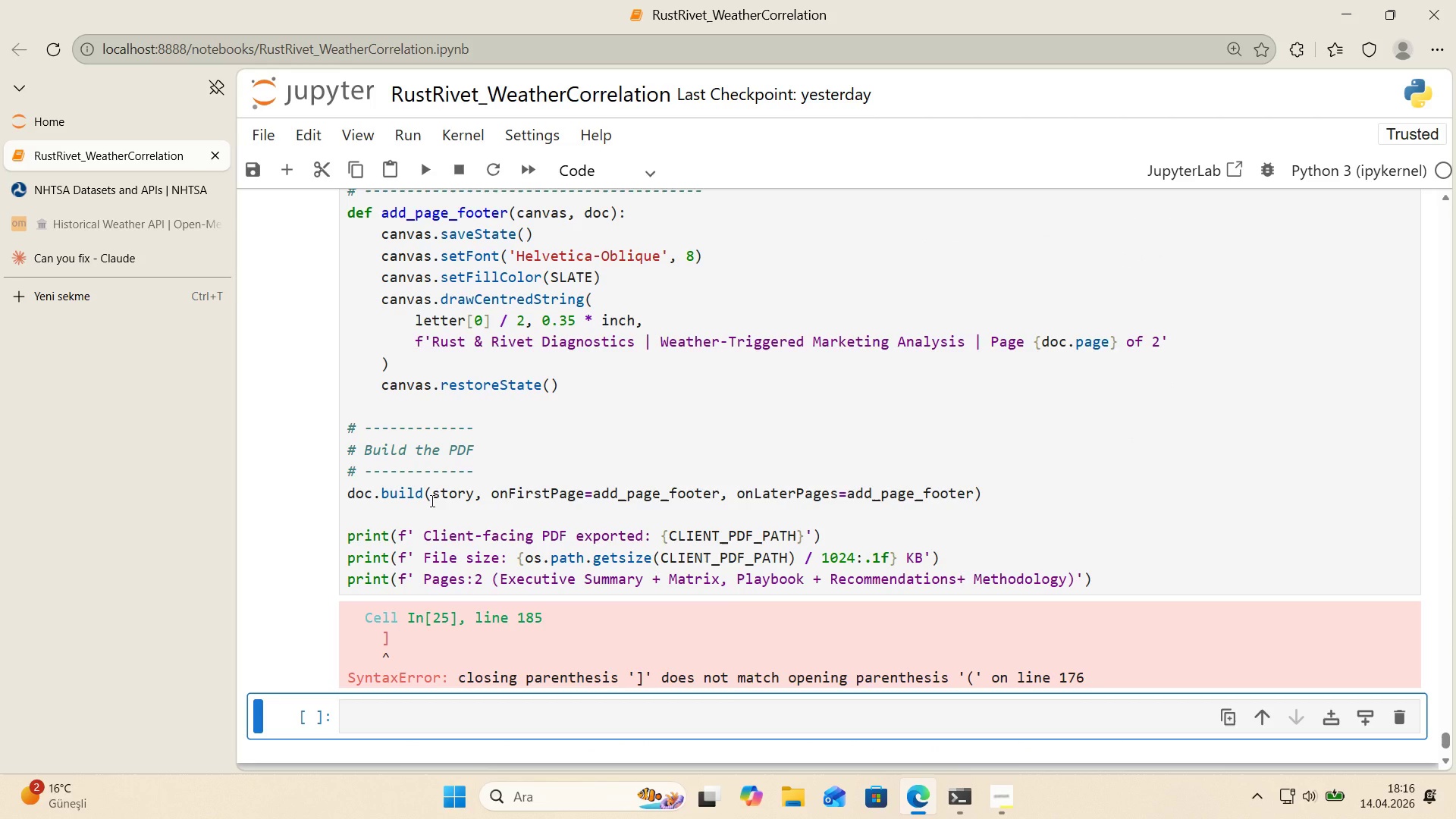 
scroll: coordinate [449, 413], scroll_direction: up, amount: 8.0
 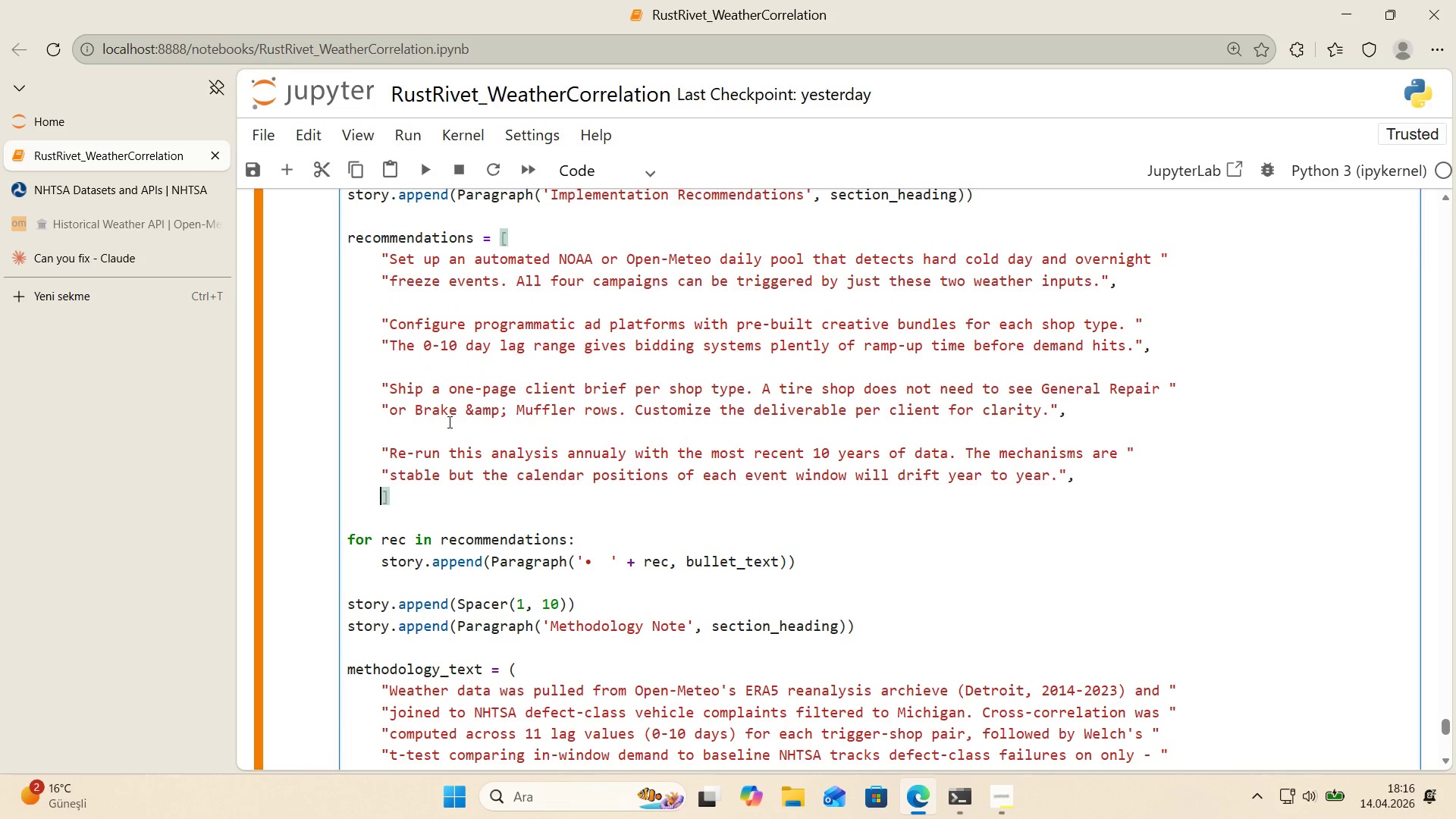 
left_click([394, 406])
 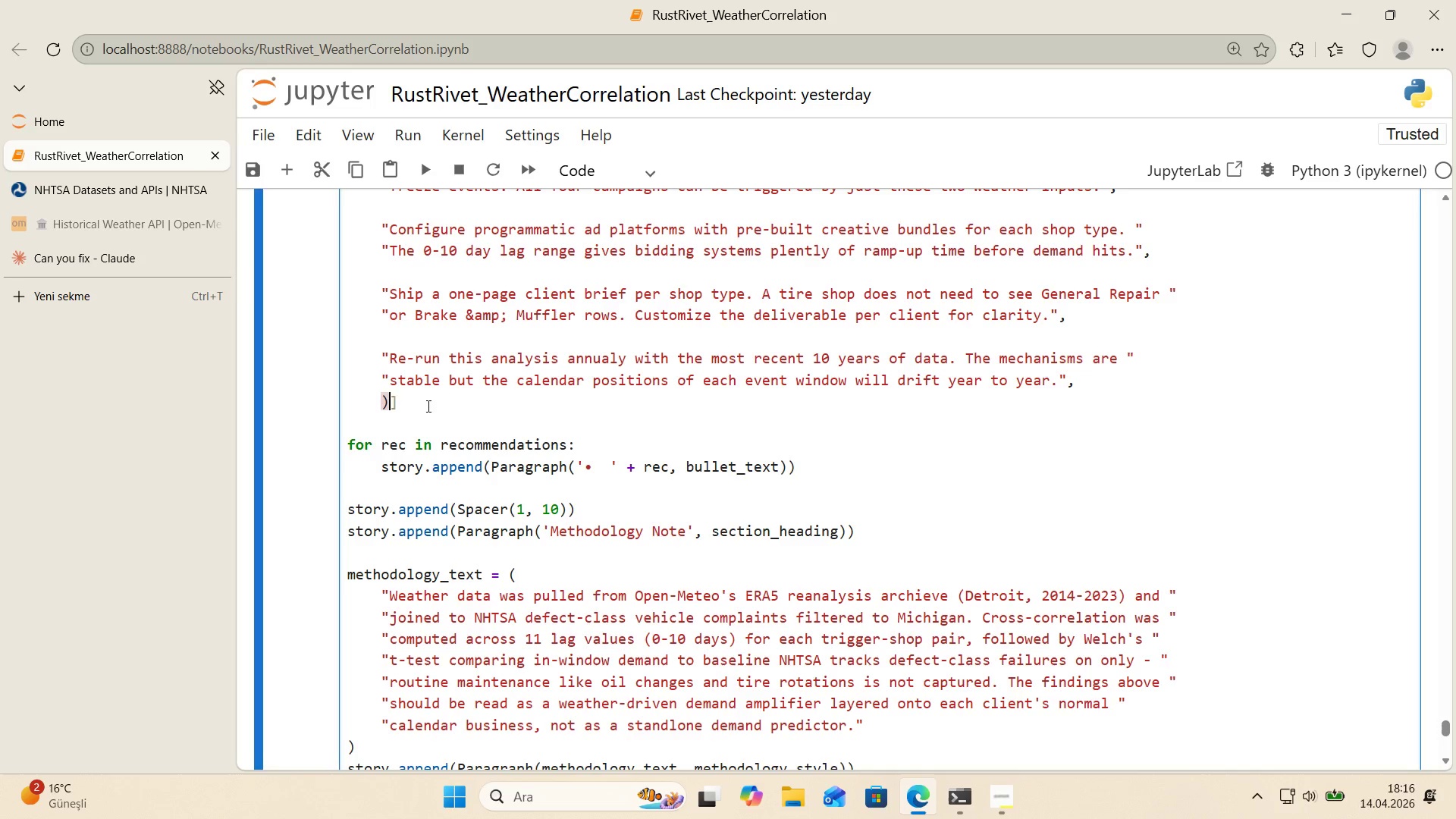 
key(Backspace)
 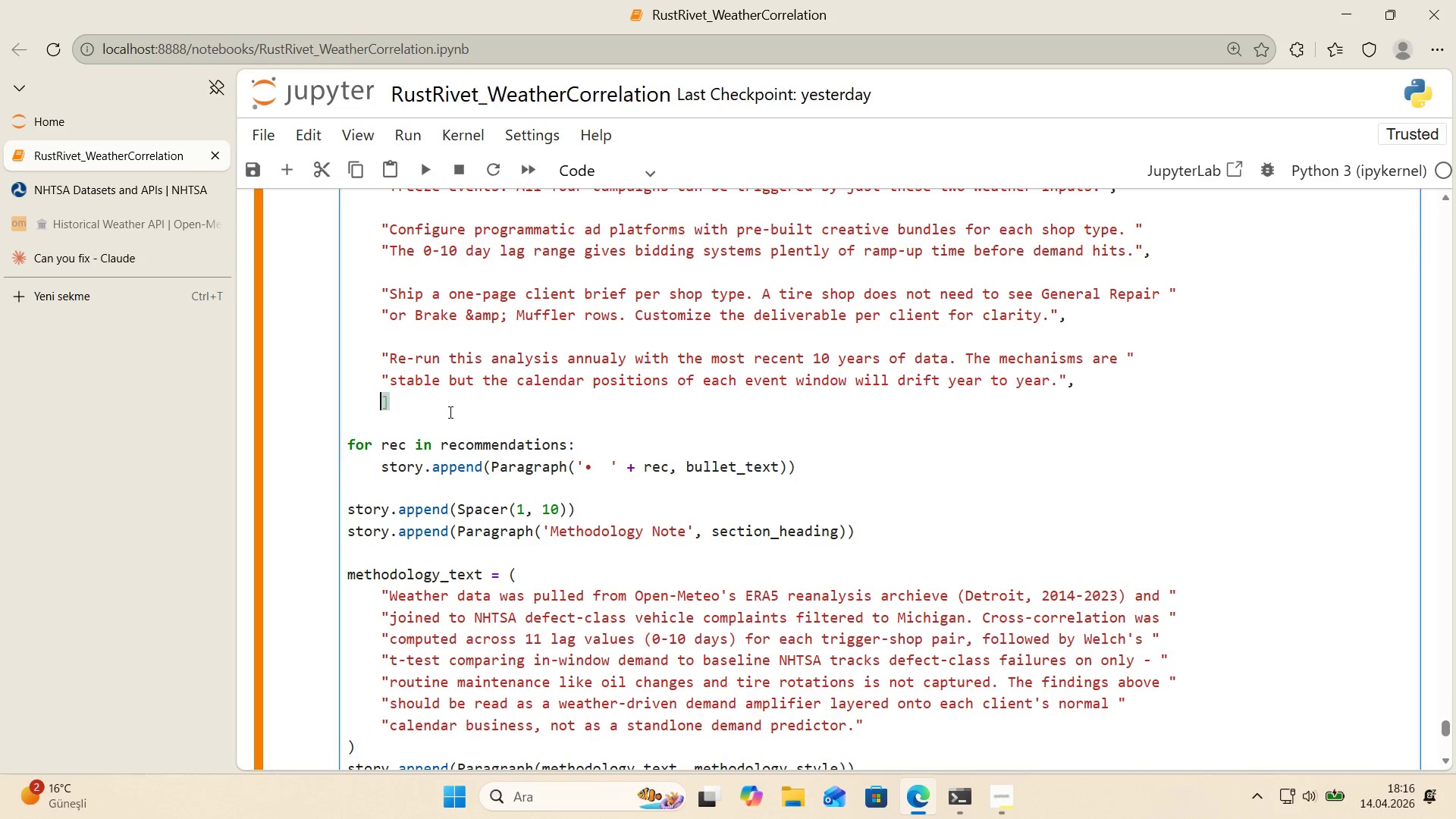 
key(Backspace)
 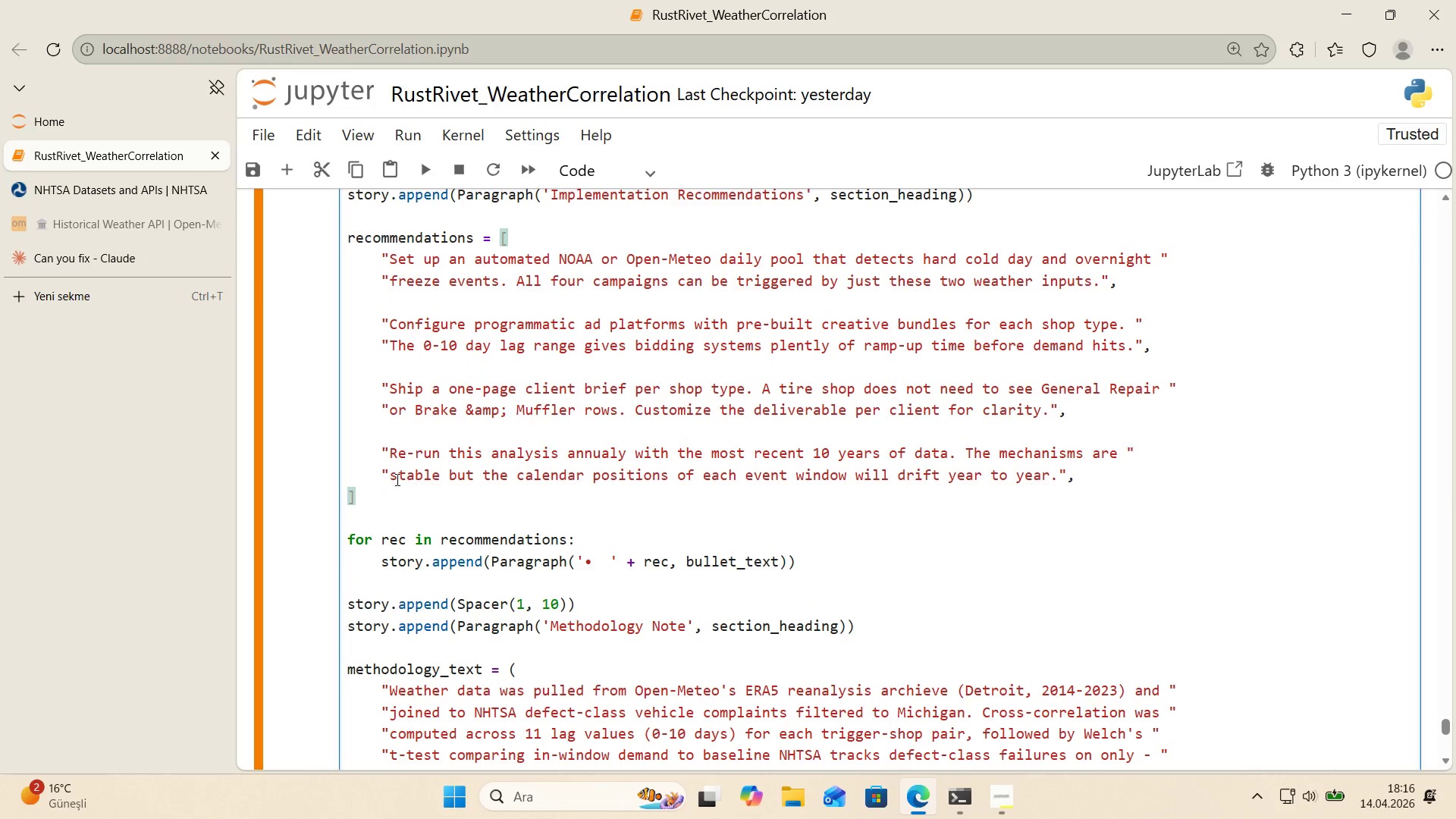 
left_click([391, 488])
 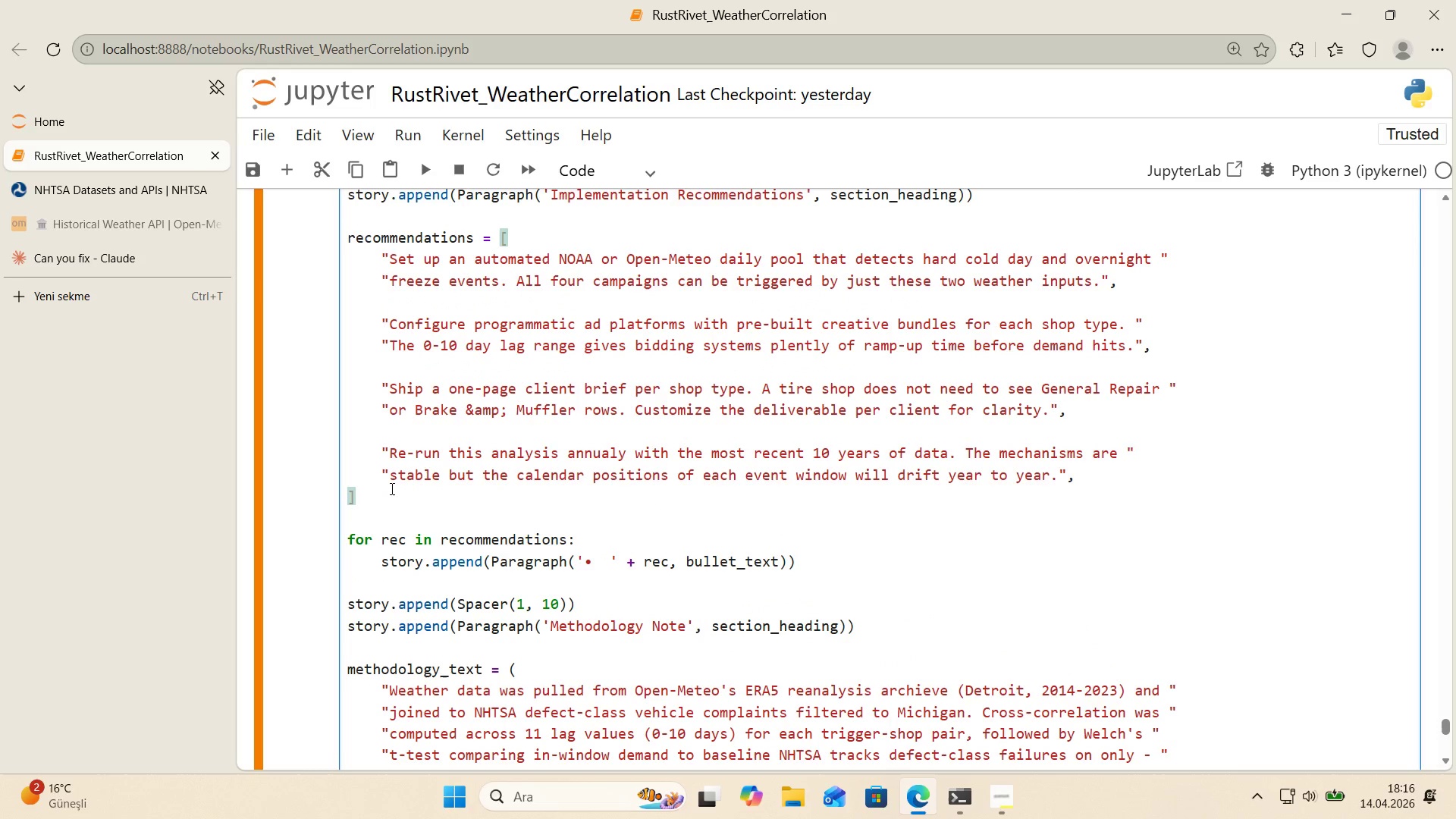 
key(Shift+Enter)
 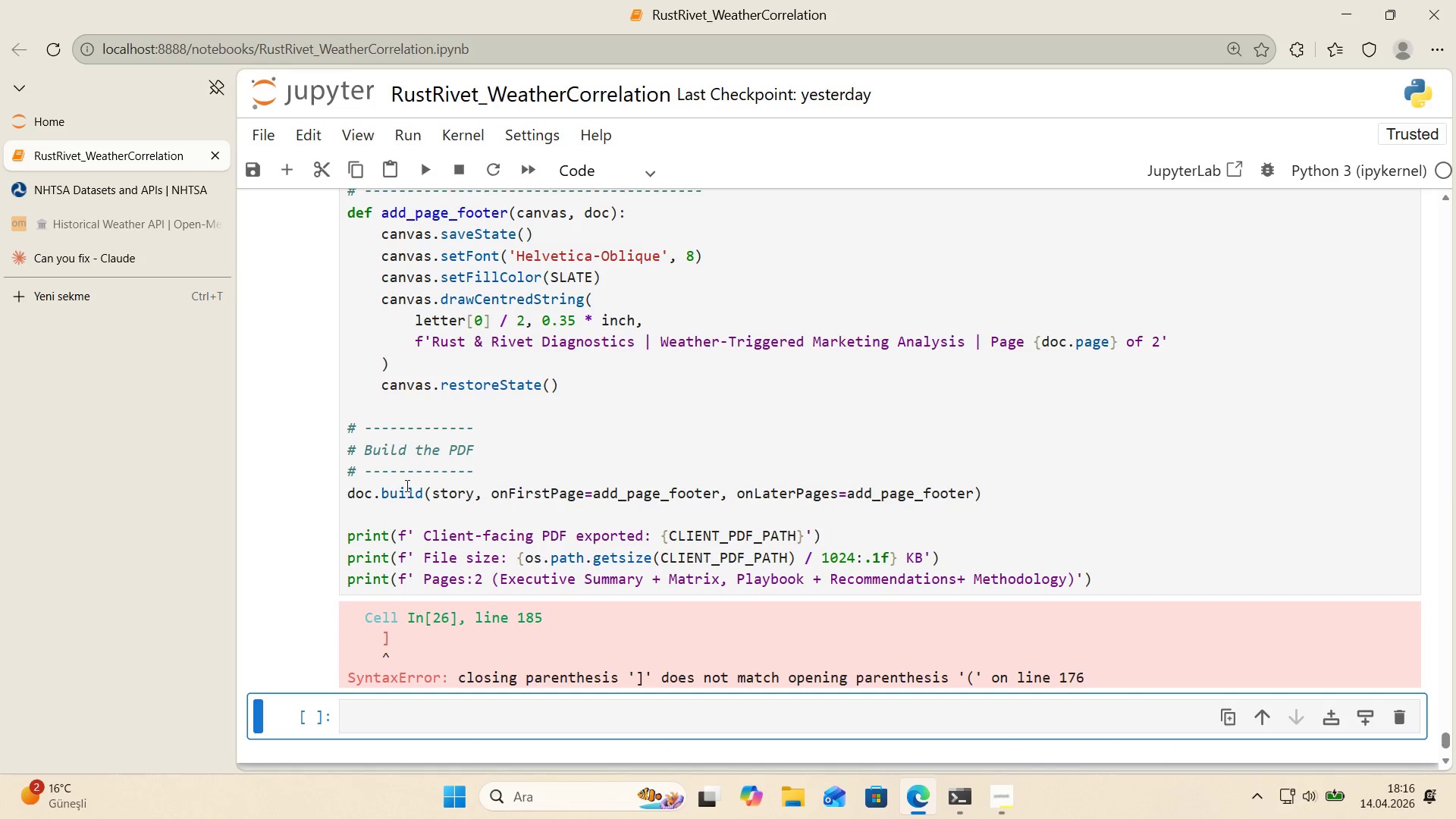 
scroll: coordinate [423, 477], scroll_direction: up, amount: 9.0
 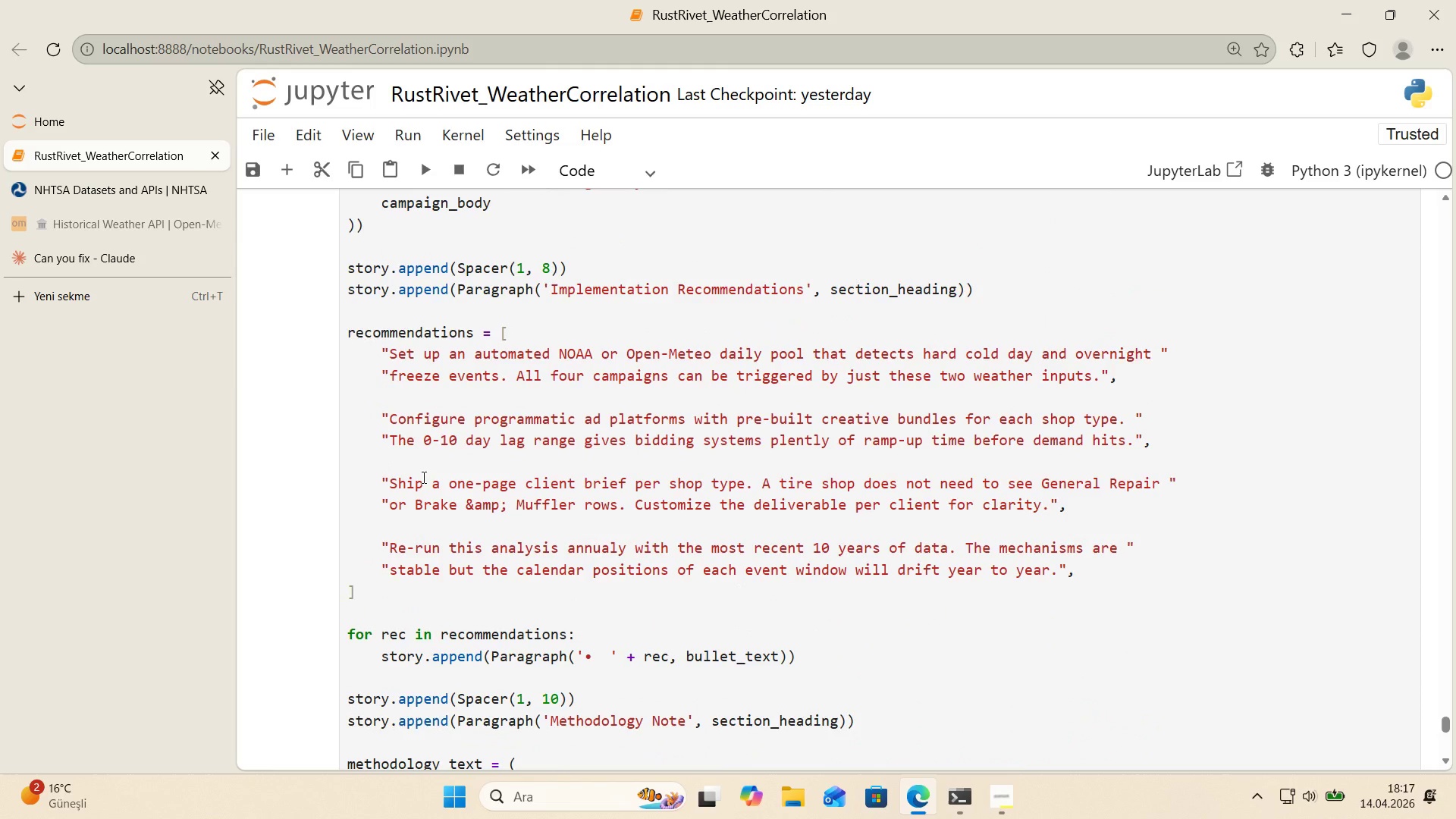 
wait(16.22)
 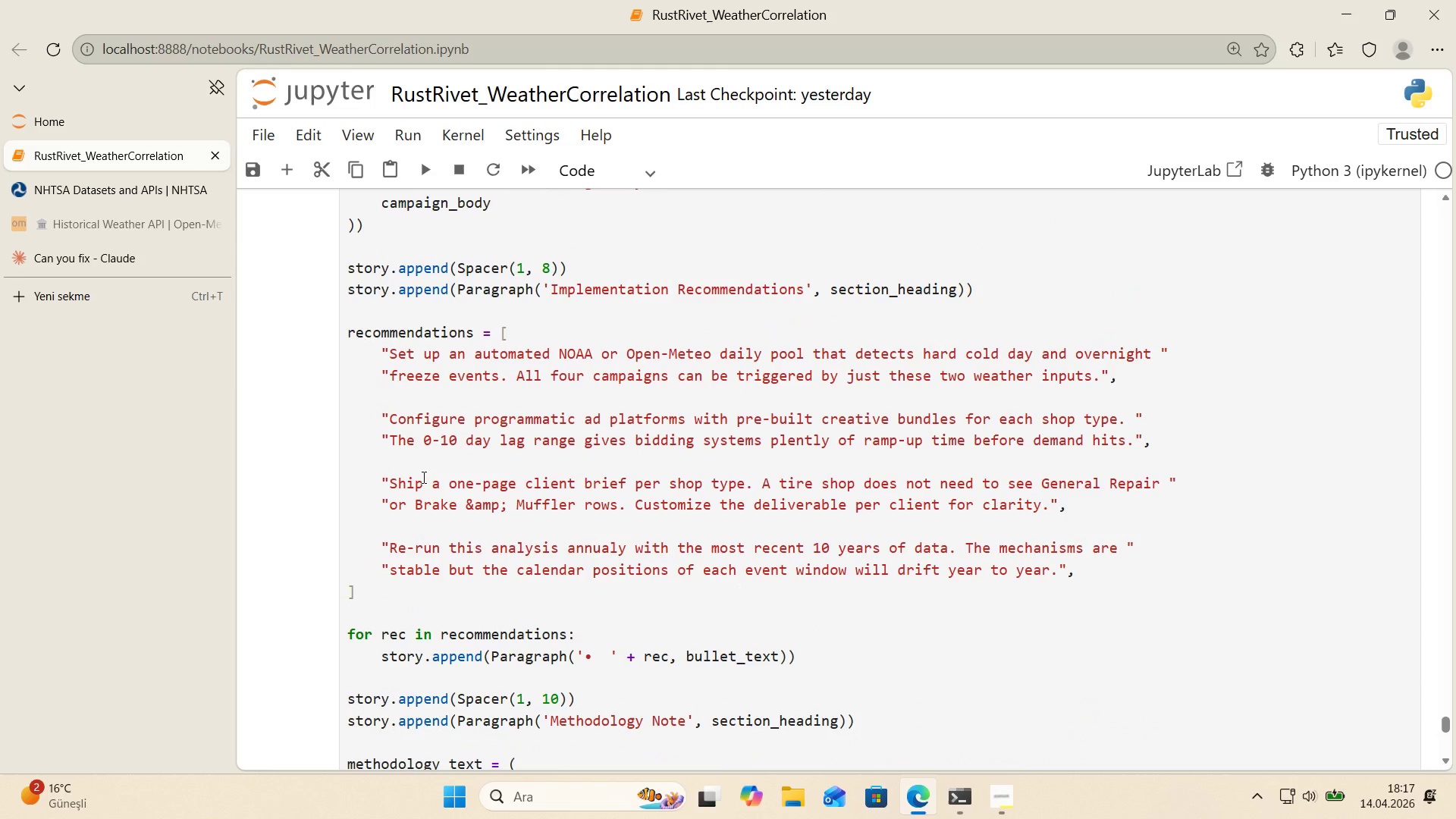 
left_click([217, 259])
 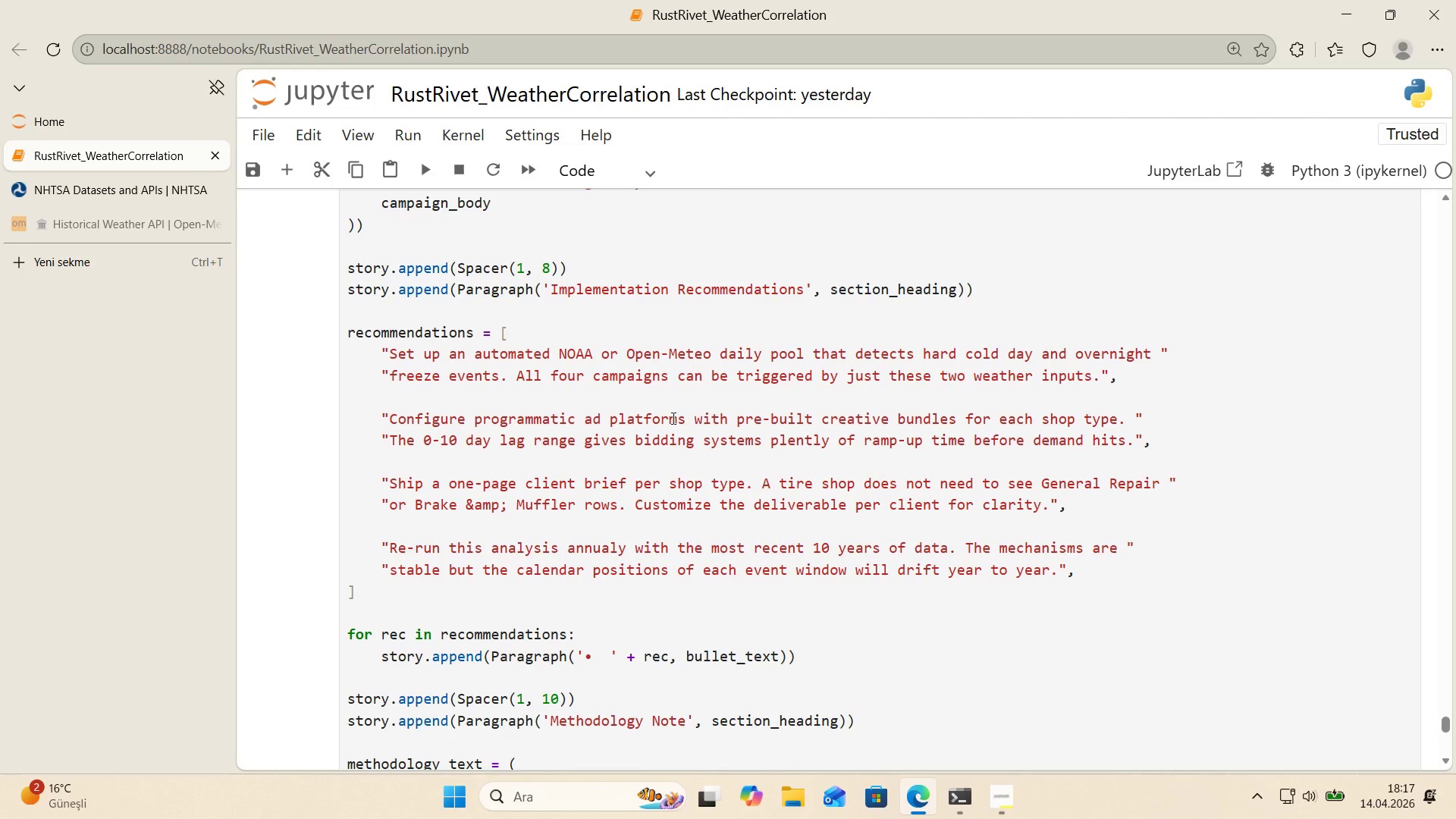 
wait(9.38)
 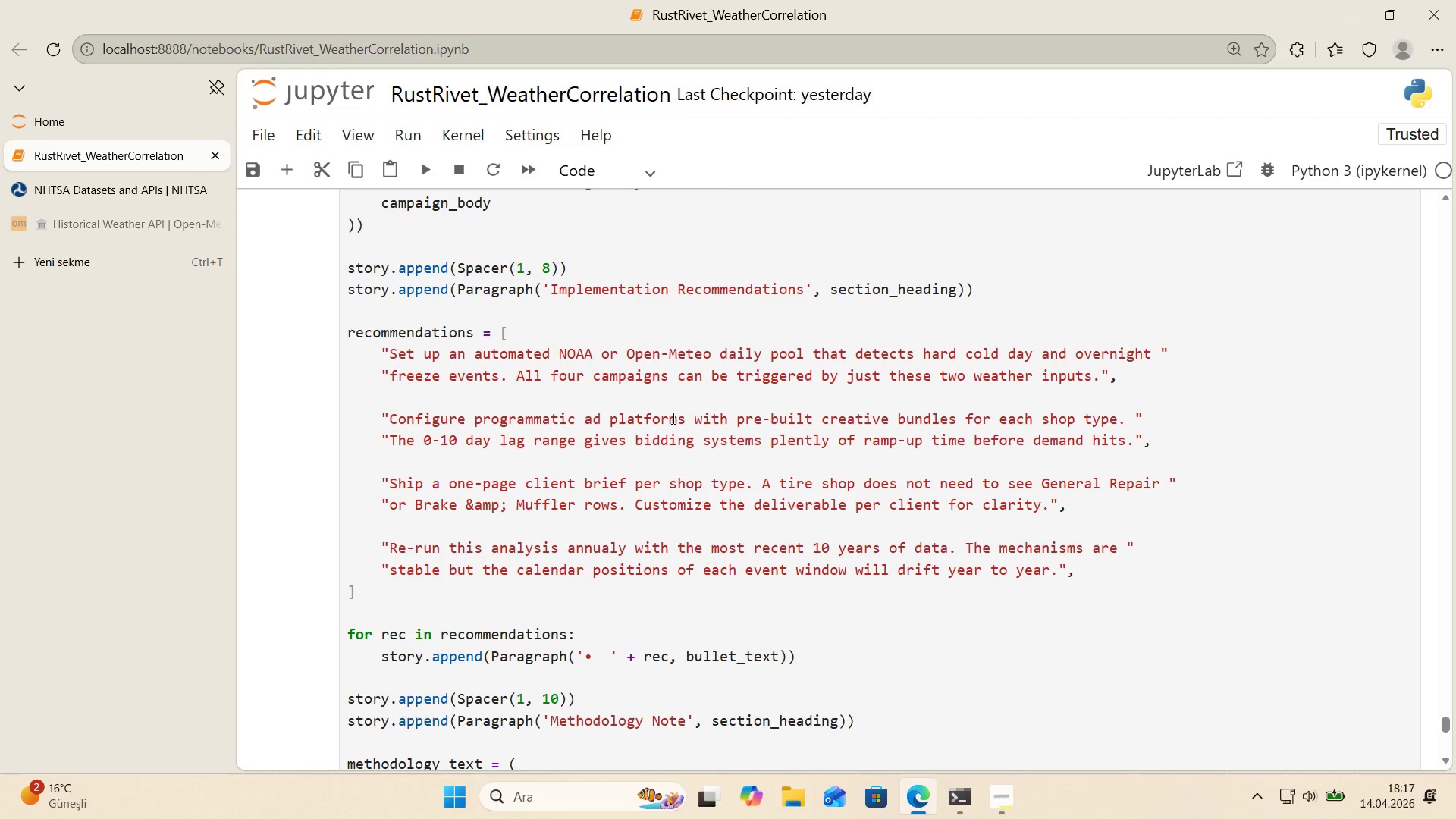 
scroll: coordinate [660, 366], scroll_direction: up, amount: 14.0
 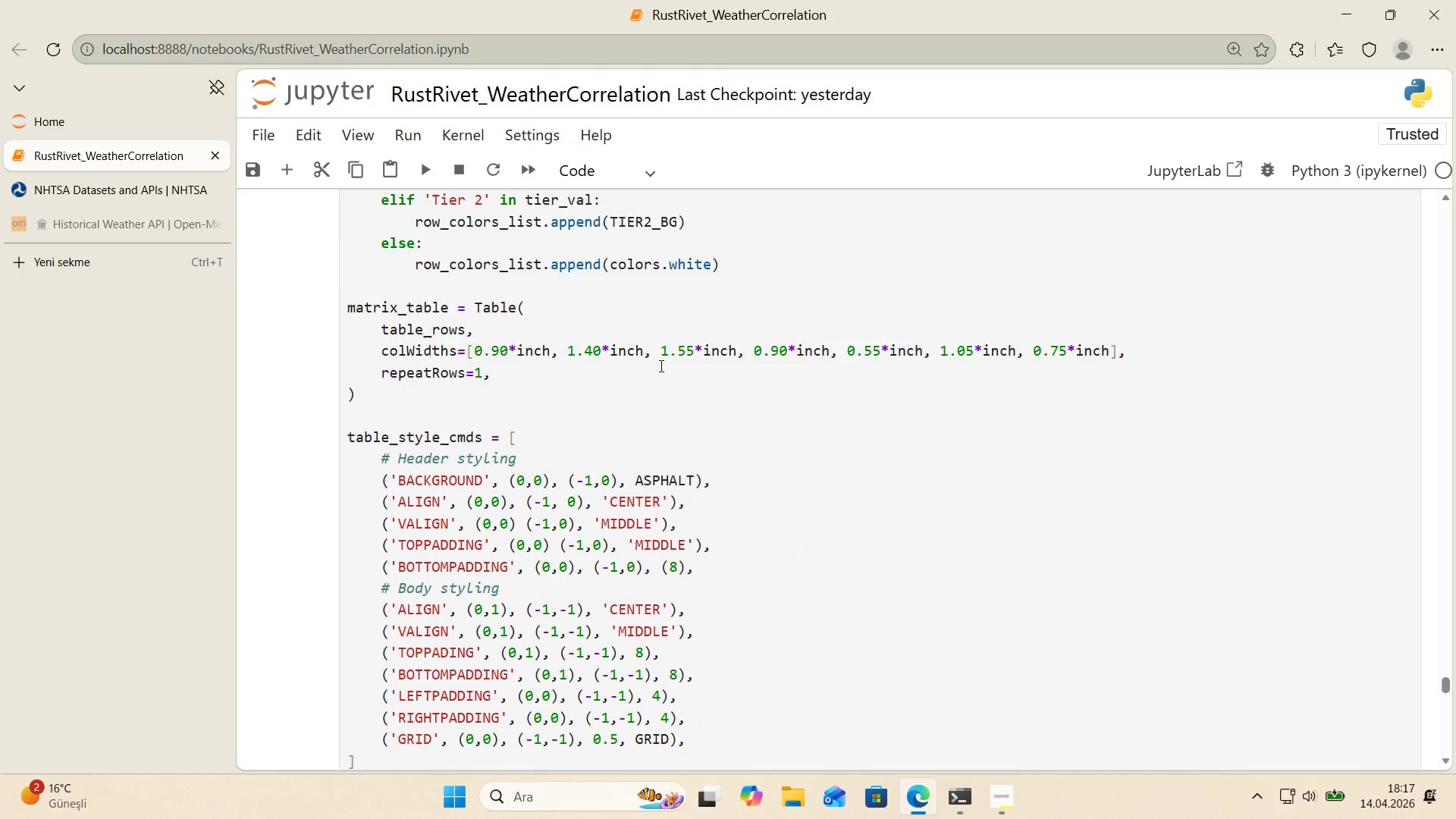 
scroll: coordinate [660, 366], scroll_direction: down, amount: 5.0
 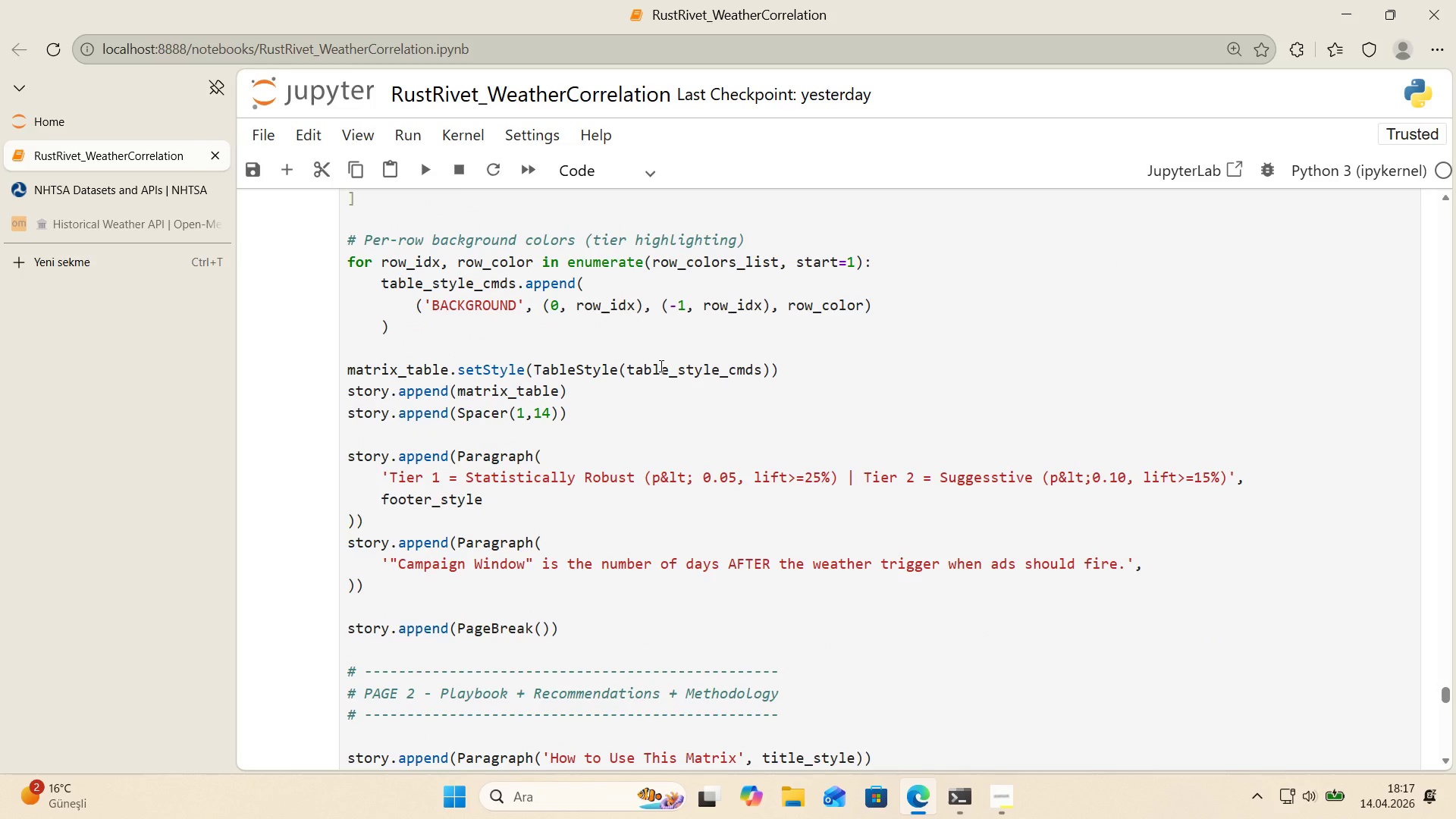 
scroll: coordinate [660, 366], scroll_direction: up, amount: 2.0
 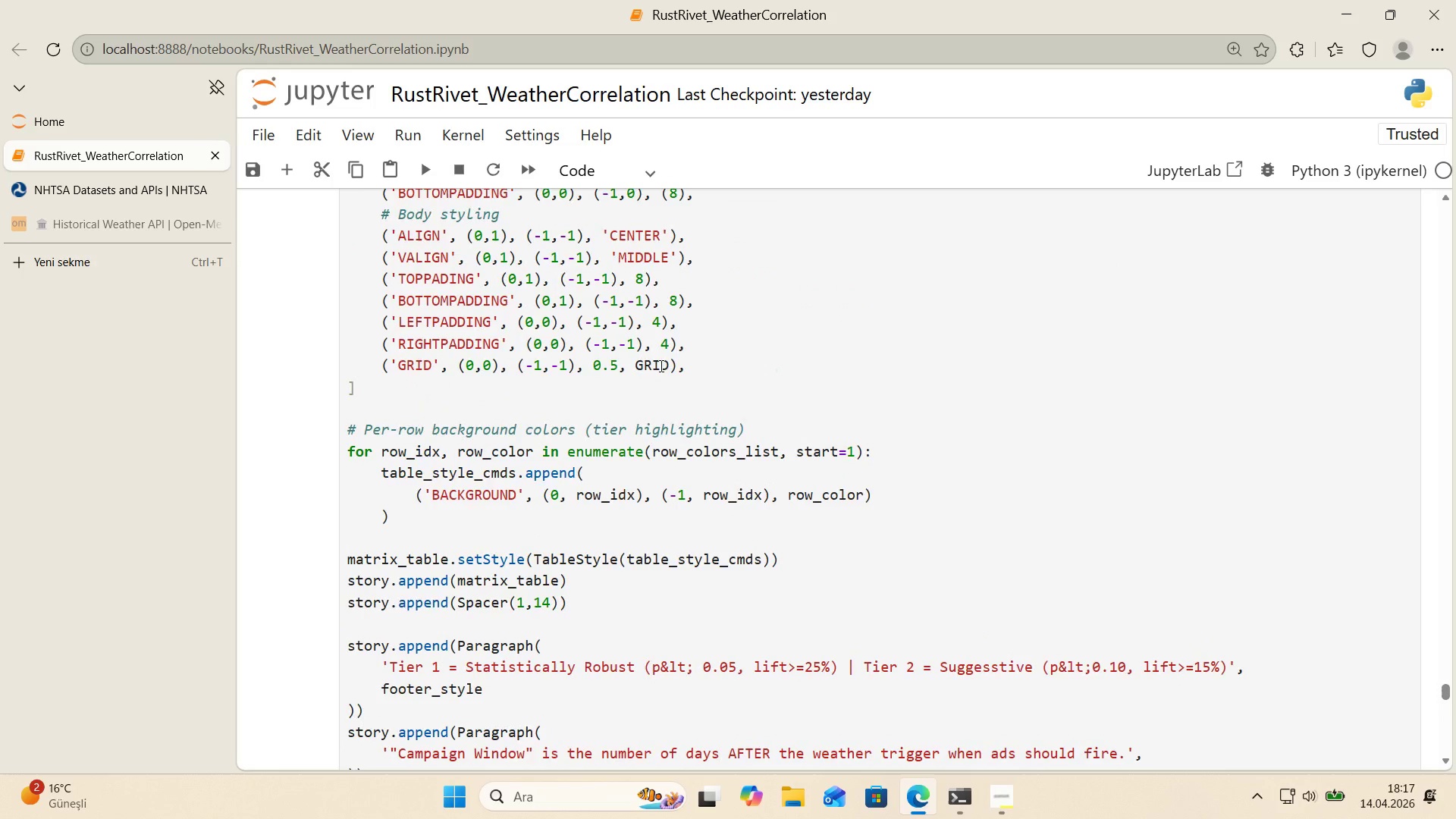 
scroll: coordinate [660, 366], scroll_direction: down, amount: 2.0
 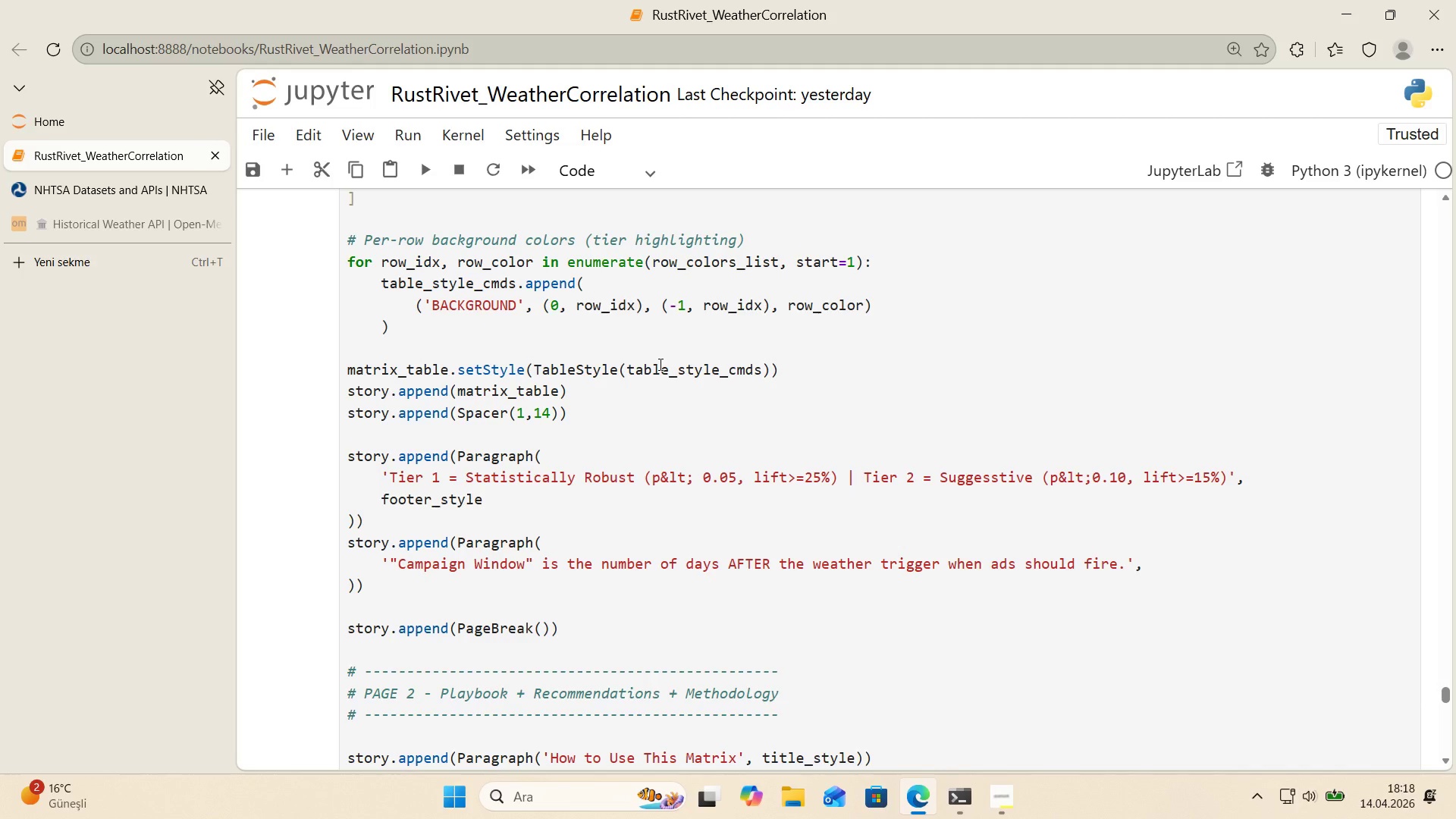 
wait(23.83)
 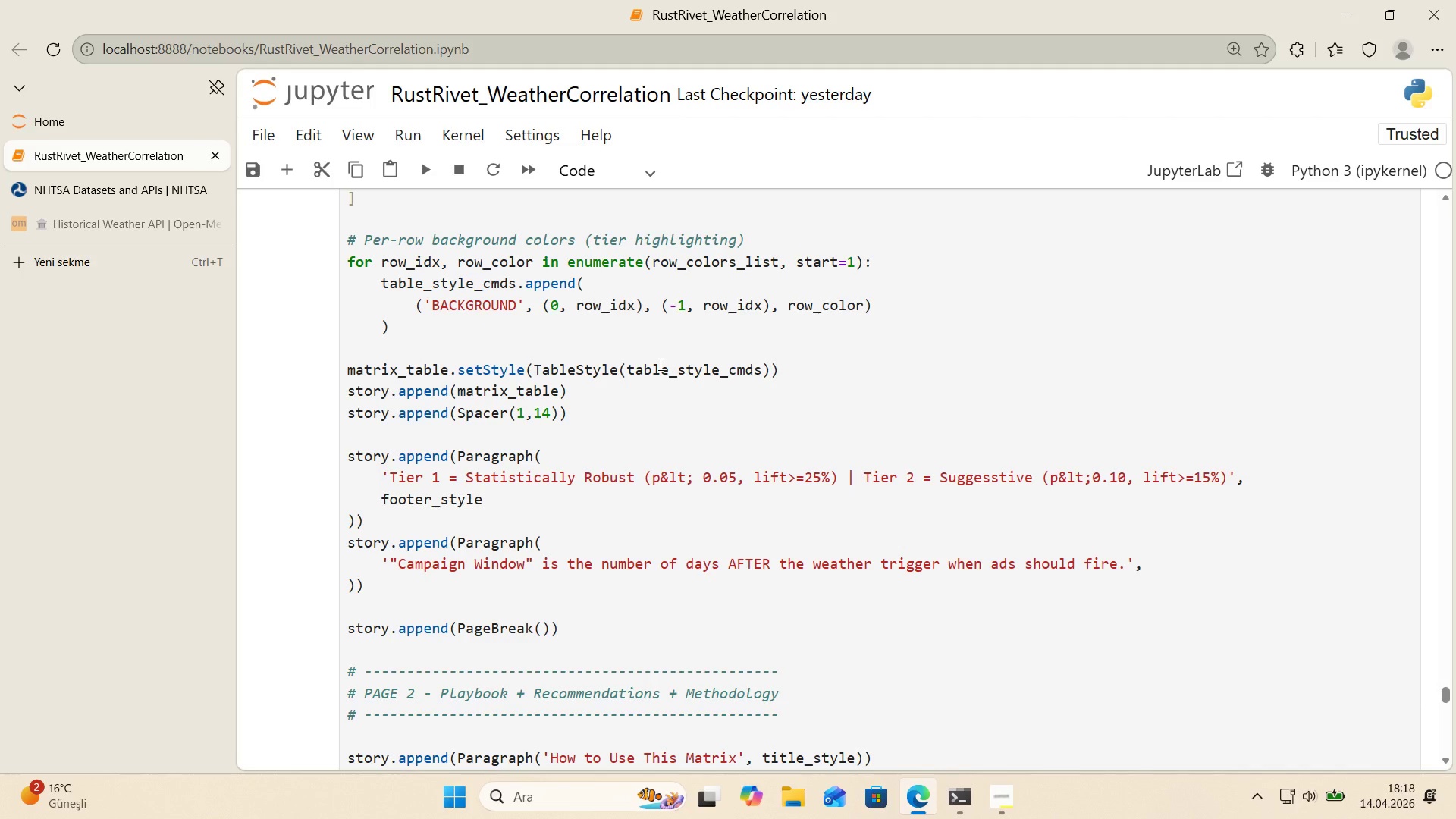 
left_click([83, 256])
 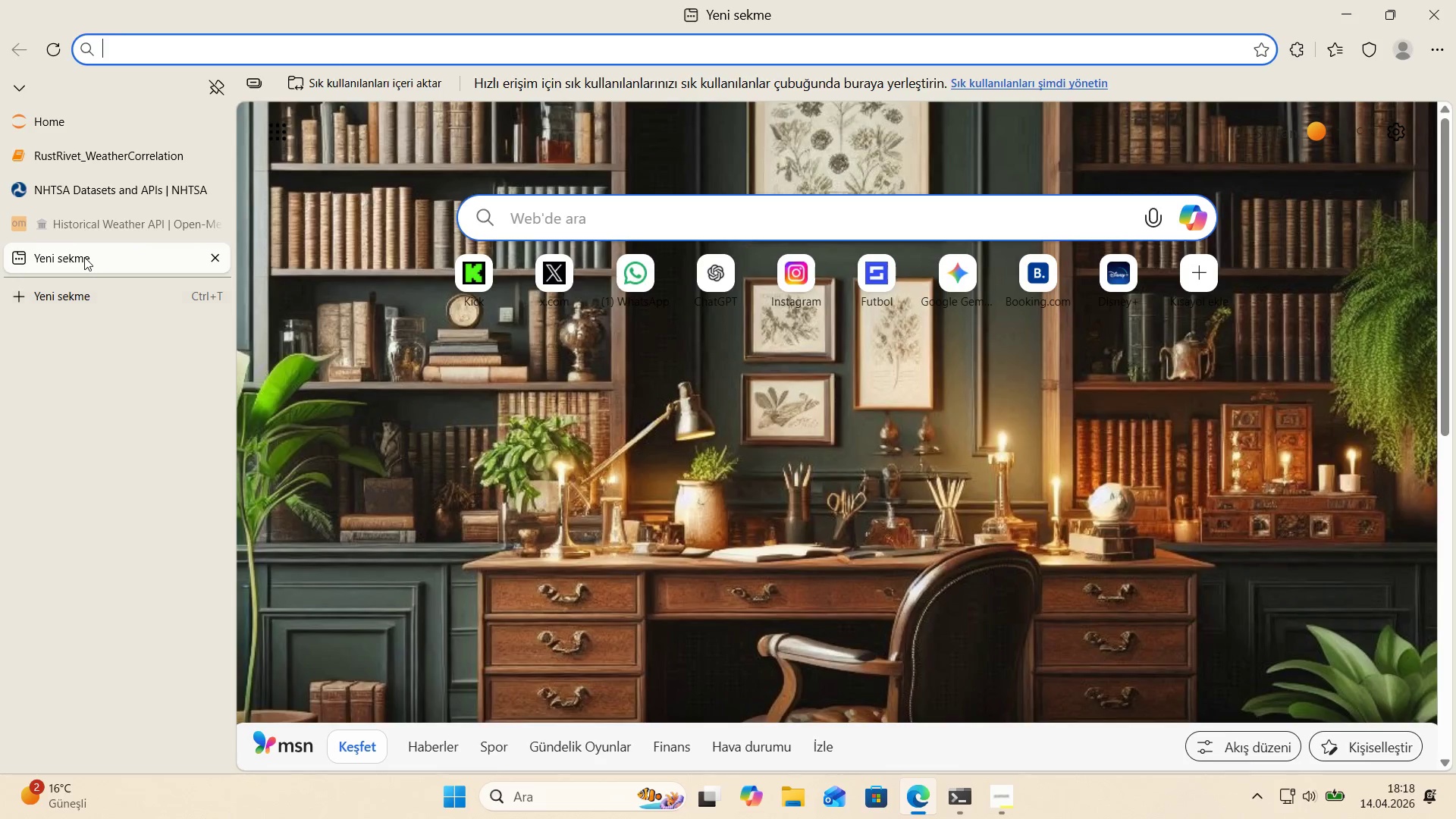 
type(claude)
 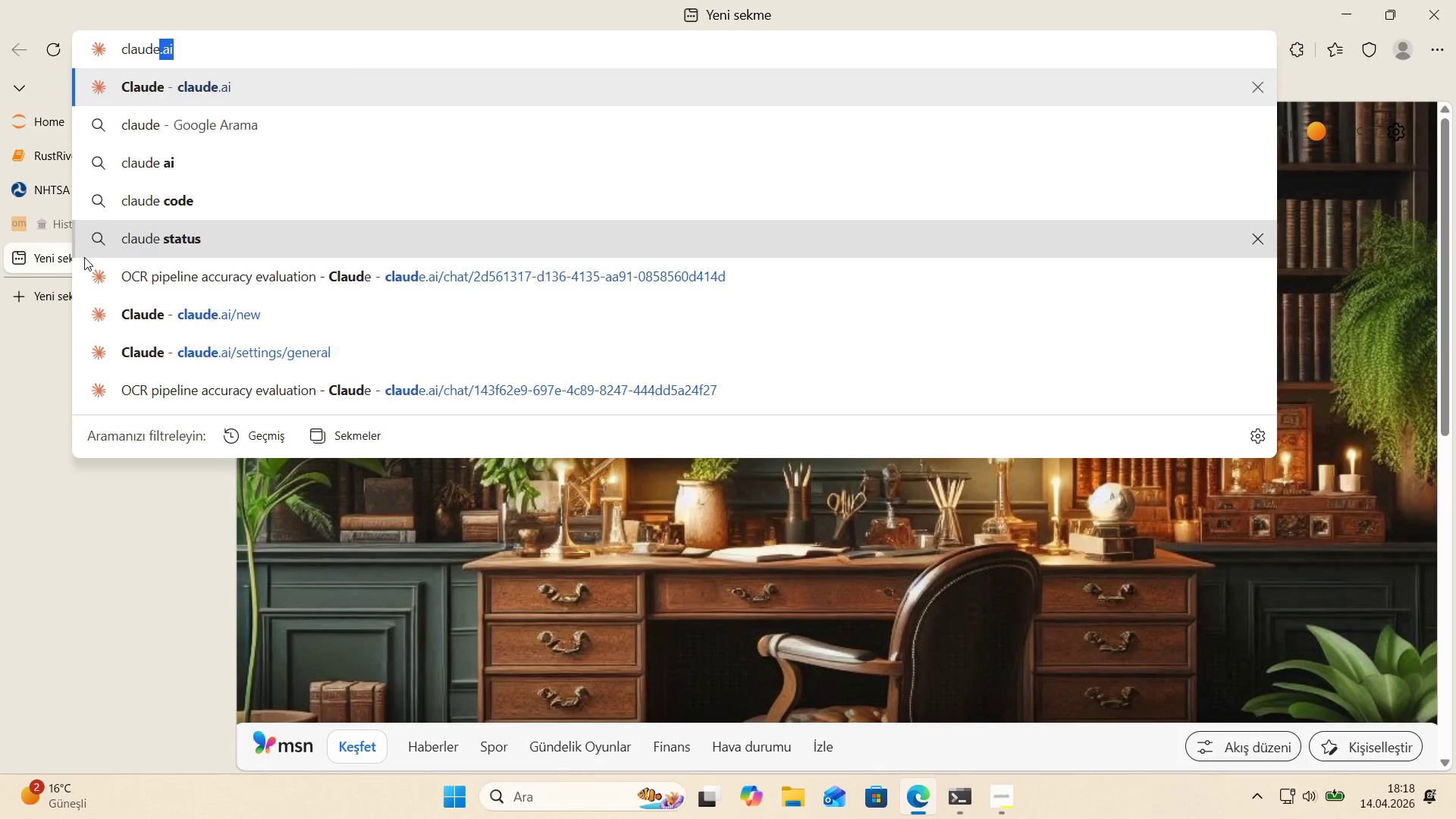 
key(Enter)
 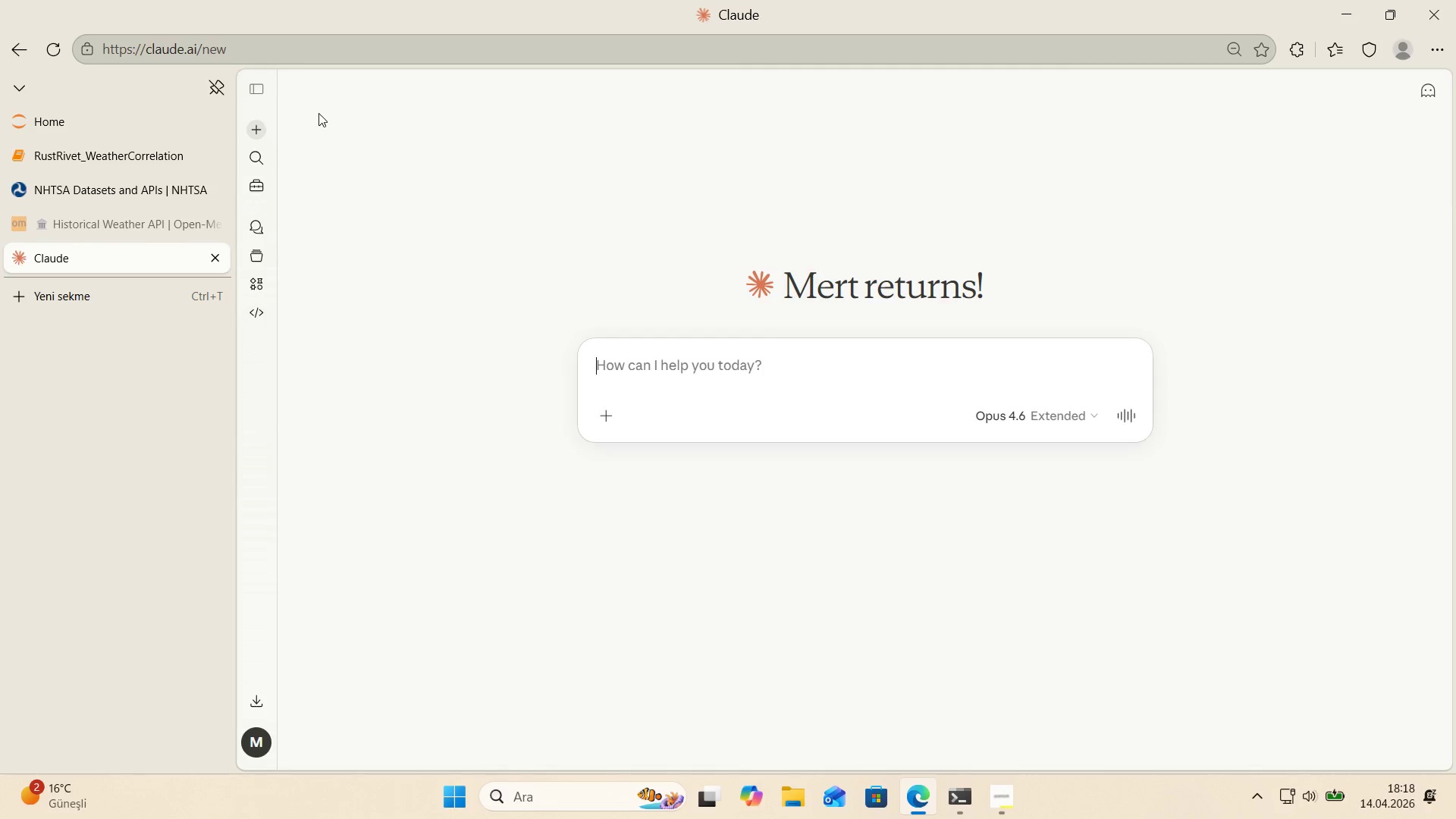 
left_click([265, 86])
 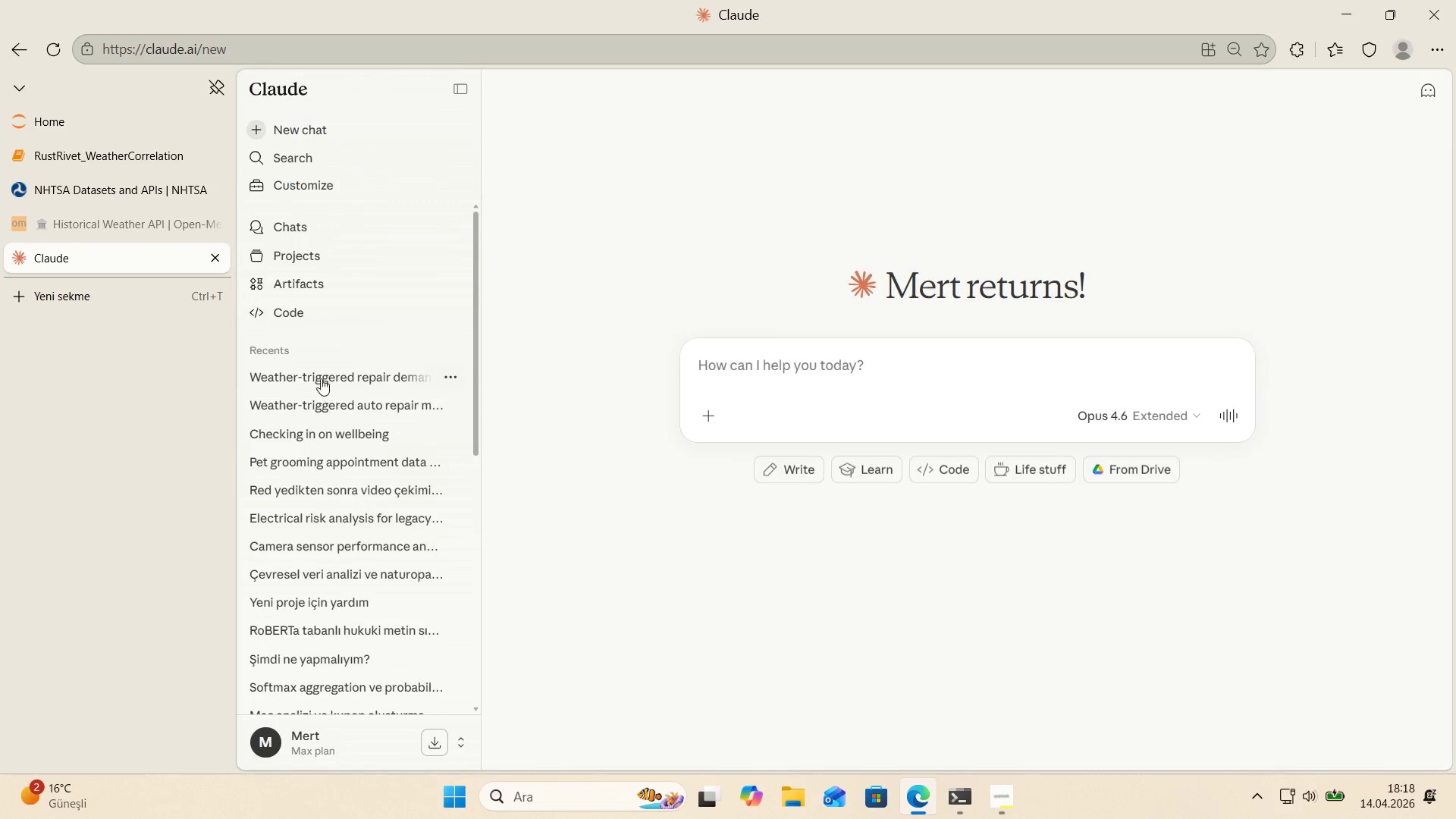 
left_click([315, 378])
 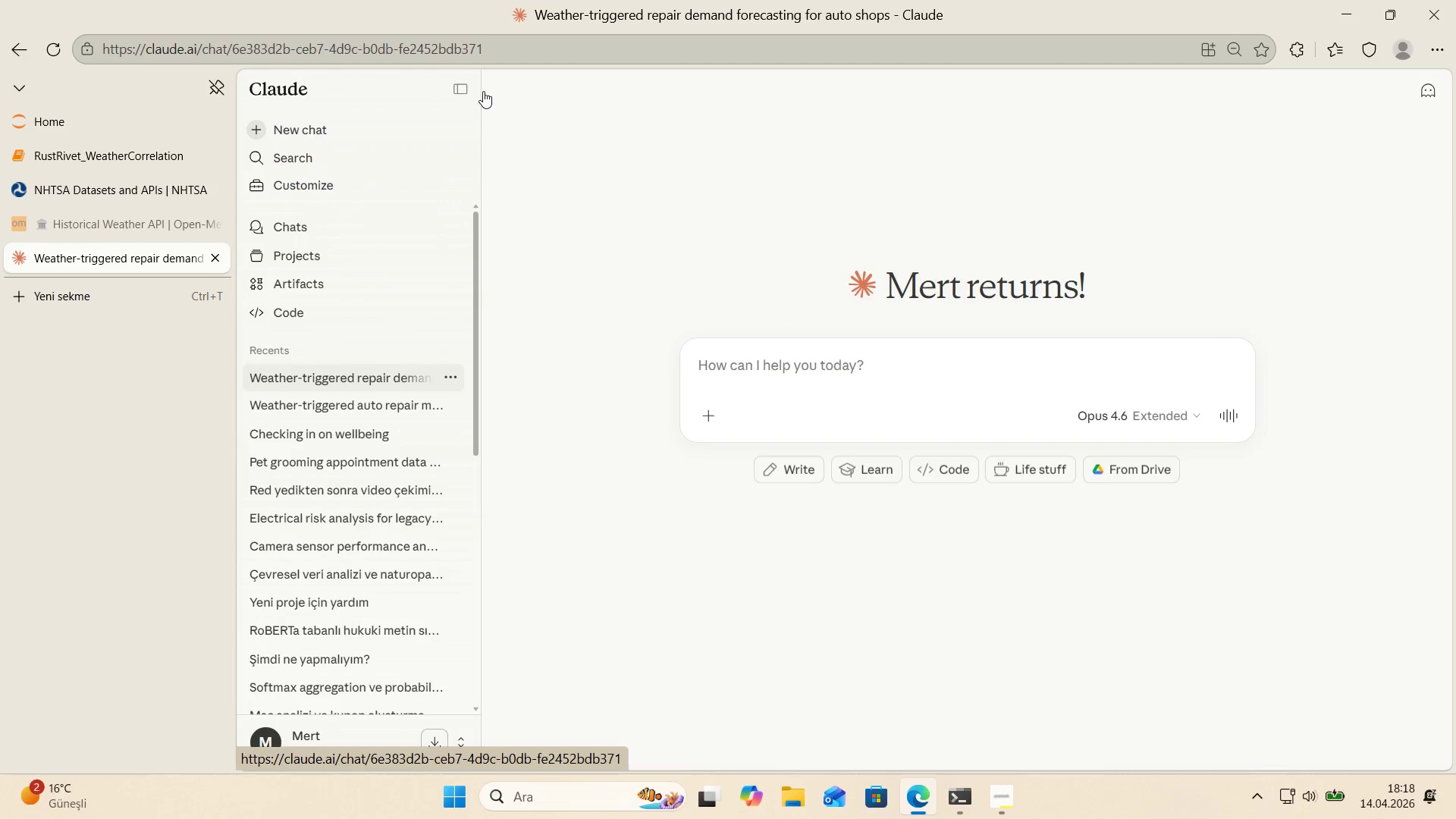 
left_click([462, 90])
 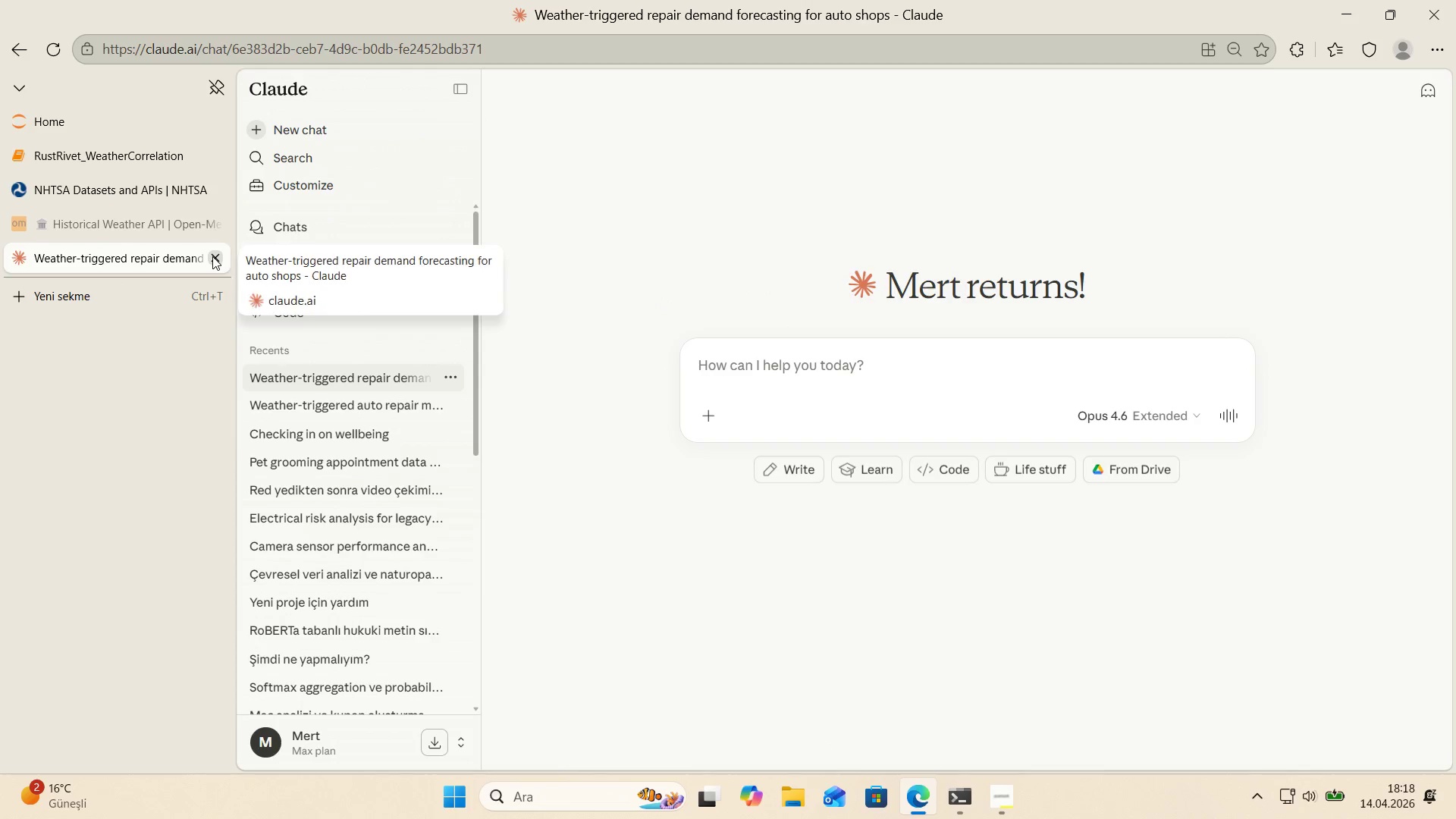 
left_click([462, 93])
 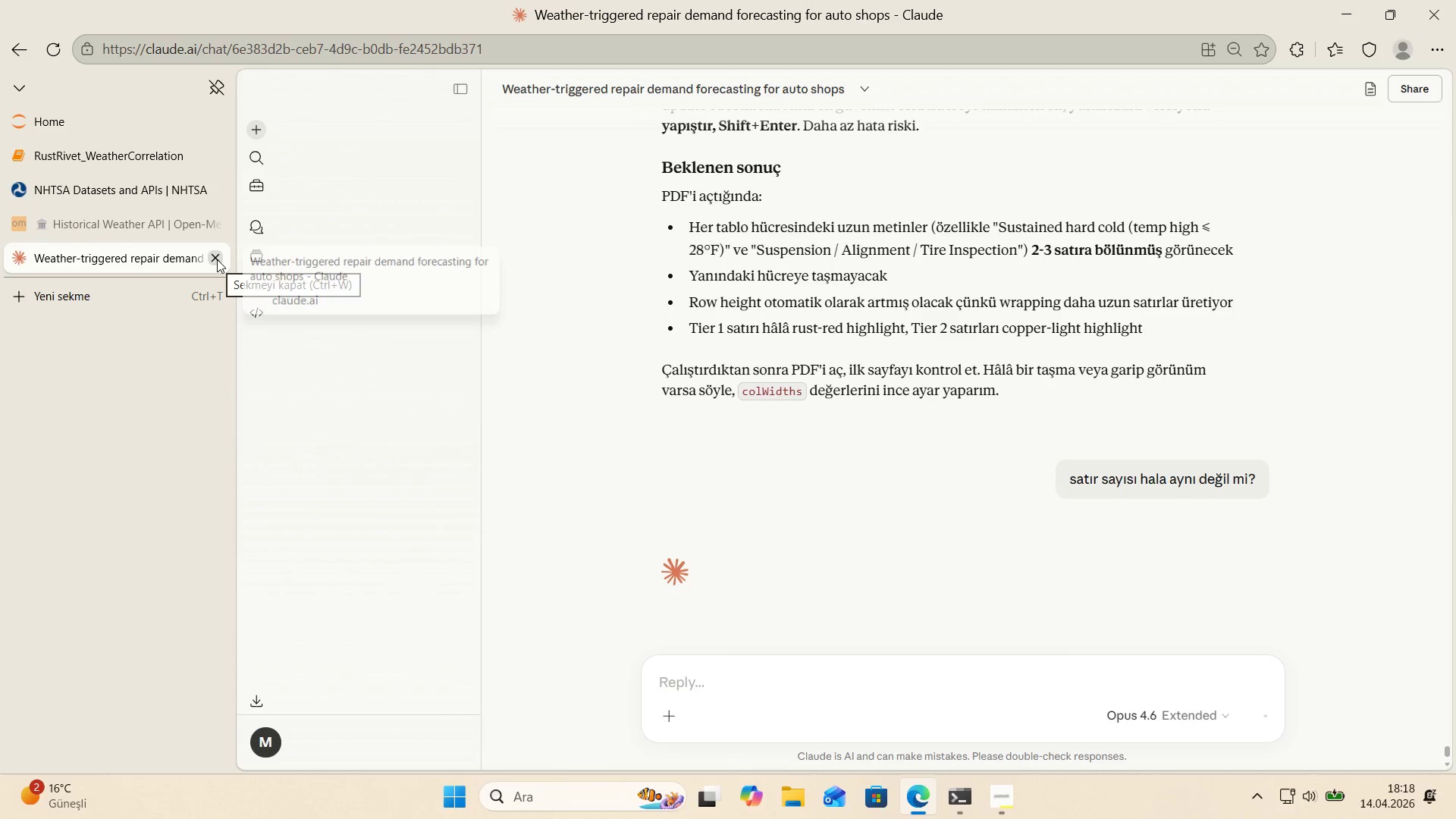 
left_click([217, 259])
 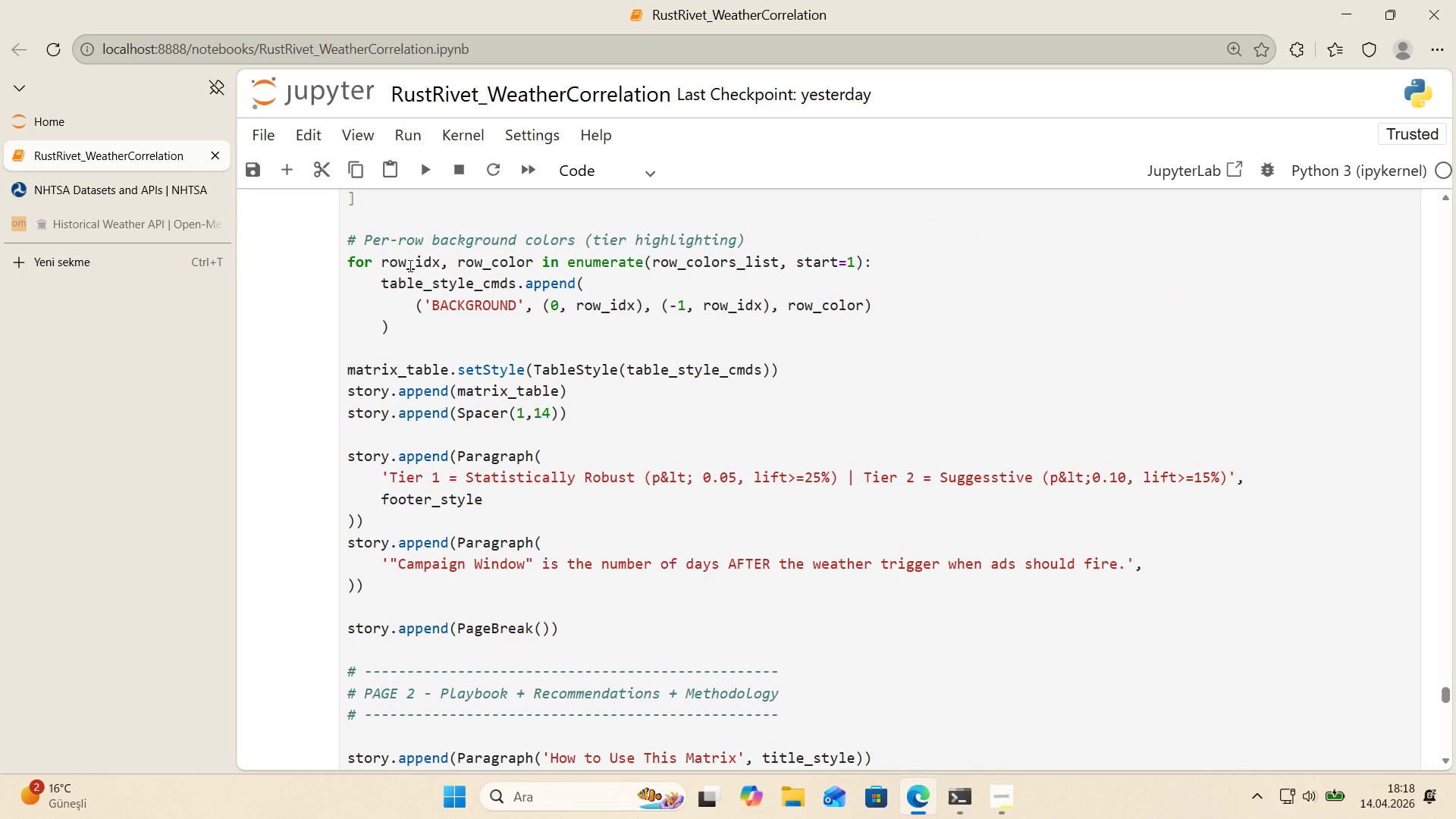 
scroll: coordinate [519, 266], scroll_direction: up, amount: 3.0
 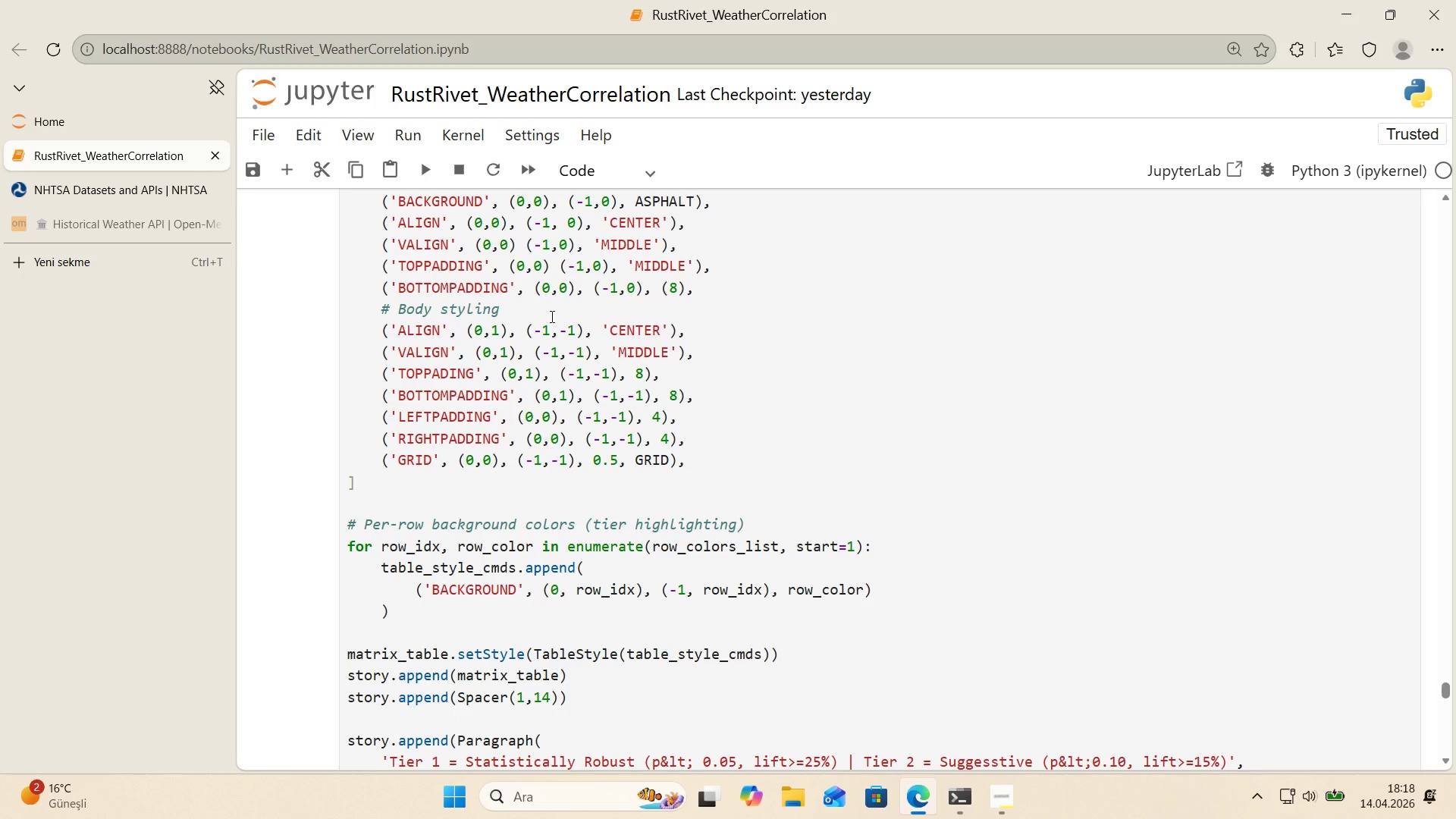 
wait(8.41)
 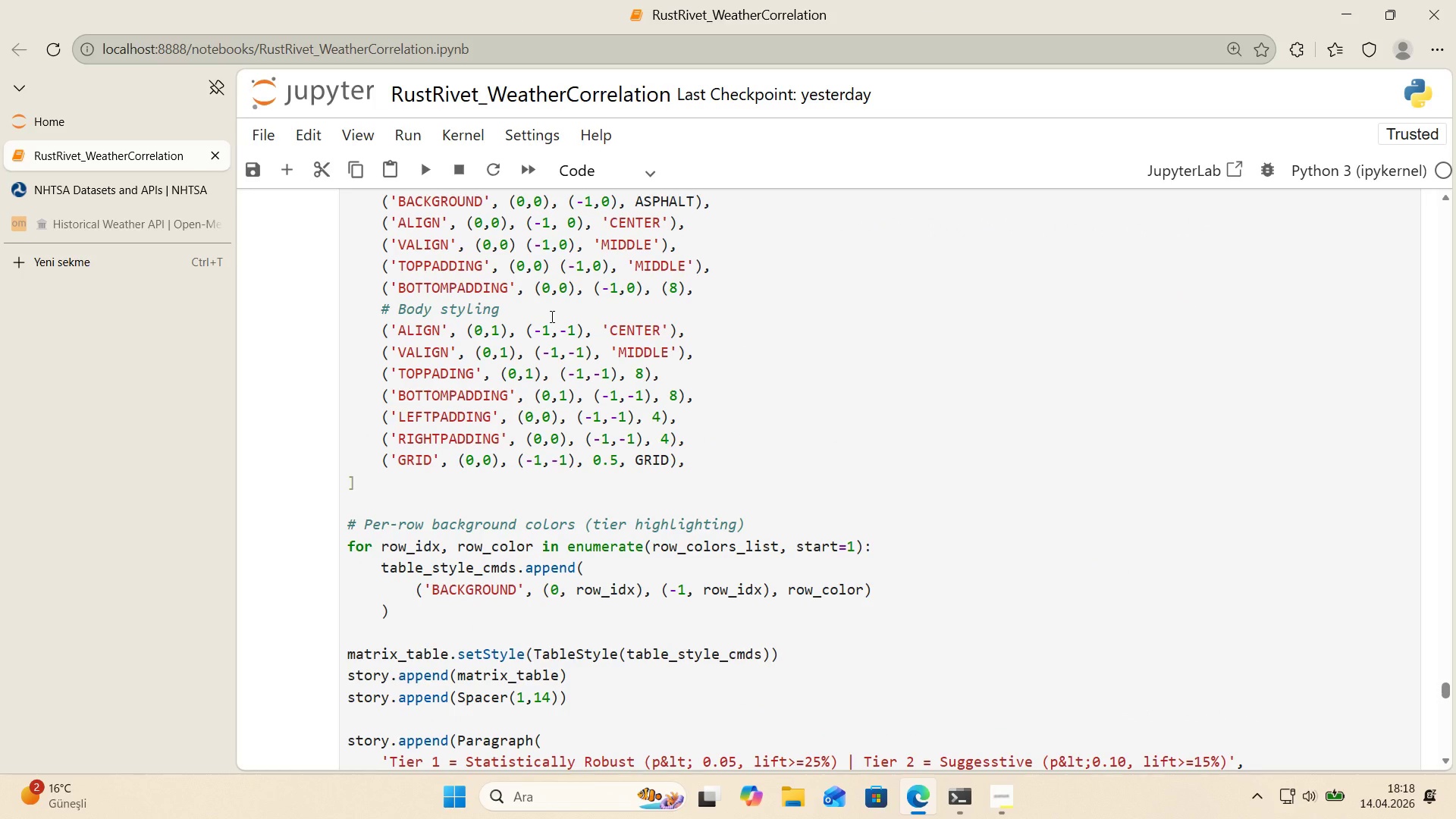 
scroll: coordinate [591, 327], scroll_direction: down, amount: 11.0
 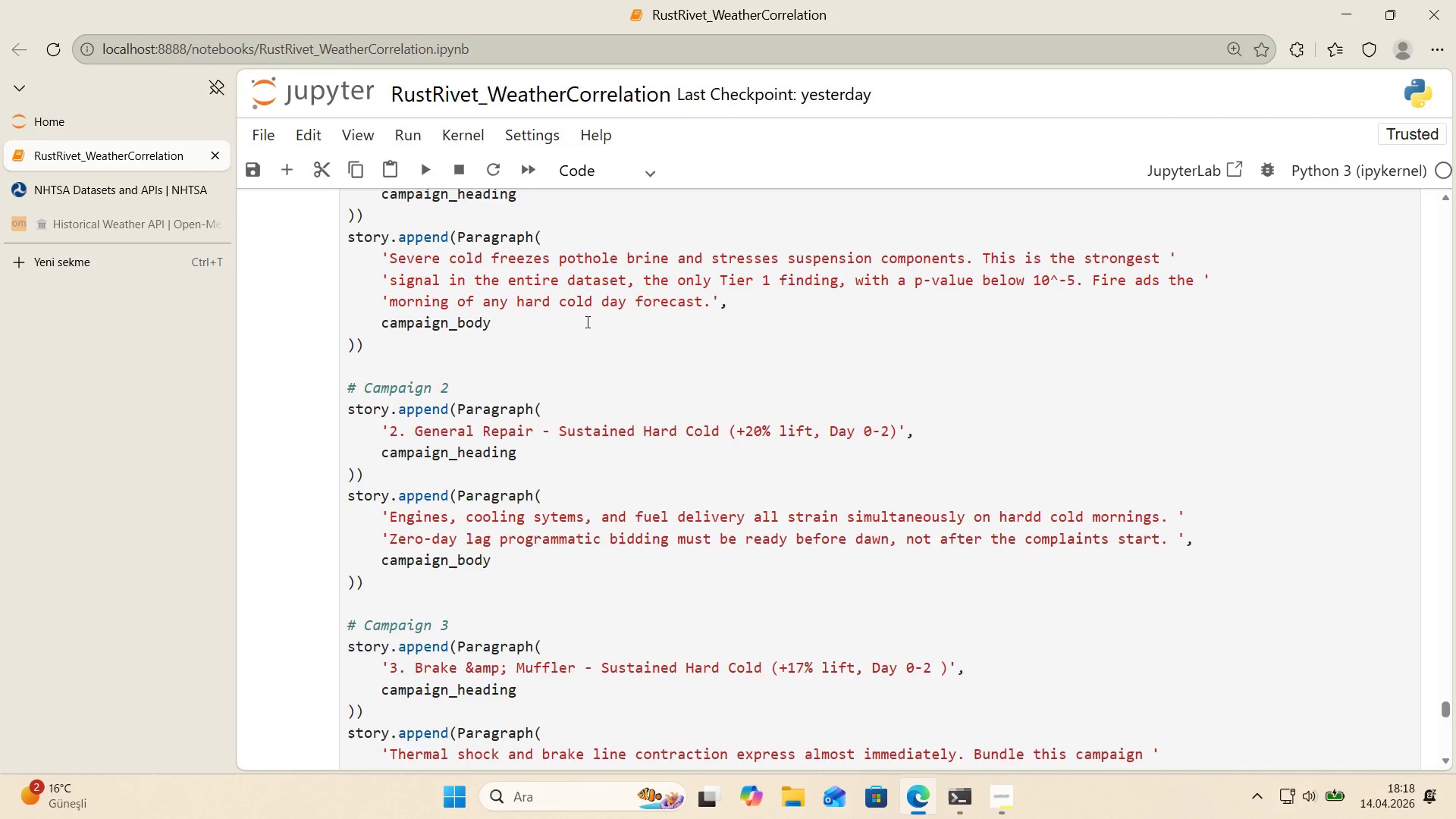 
scroll: coordinate [585, 321], scroll_direction: down, amount: 4.0
 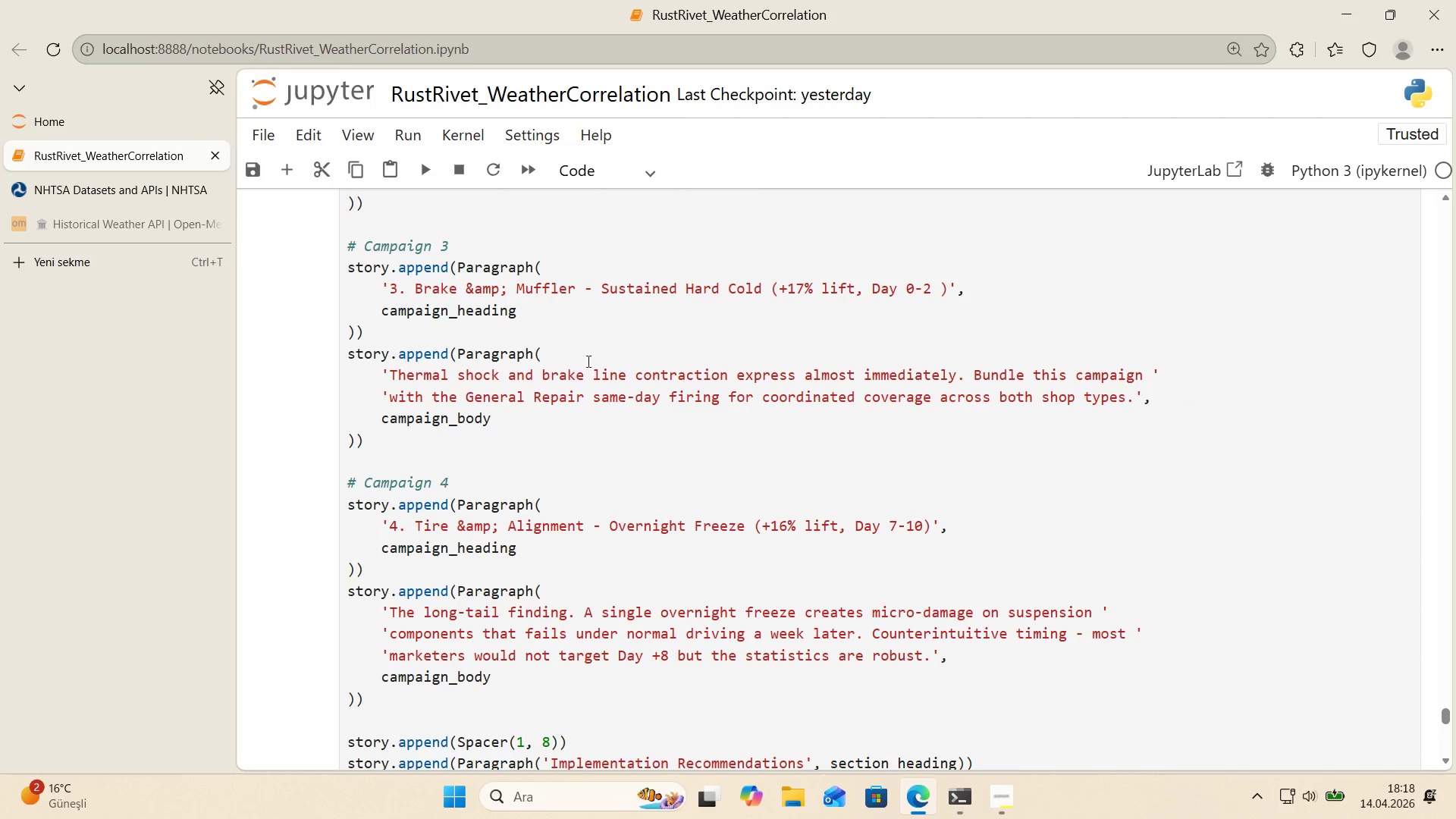 
left_click([600, 399])
 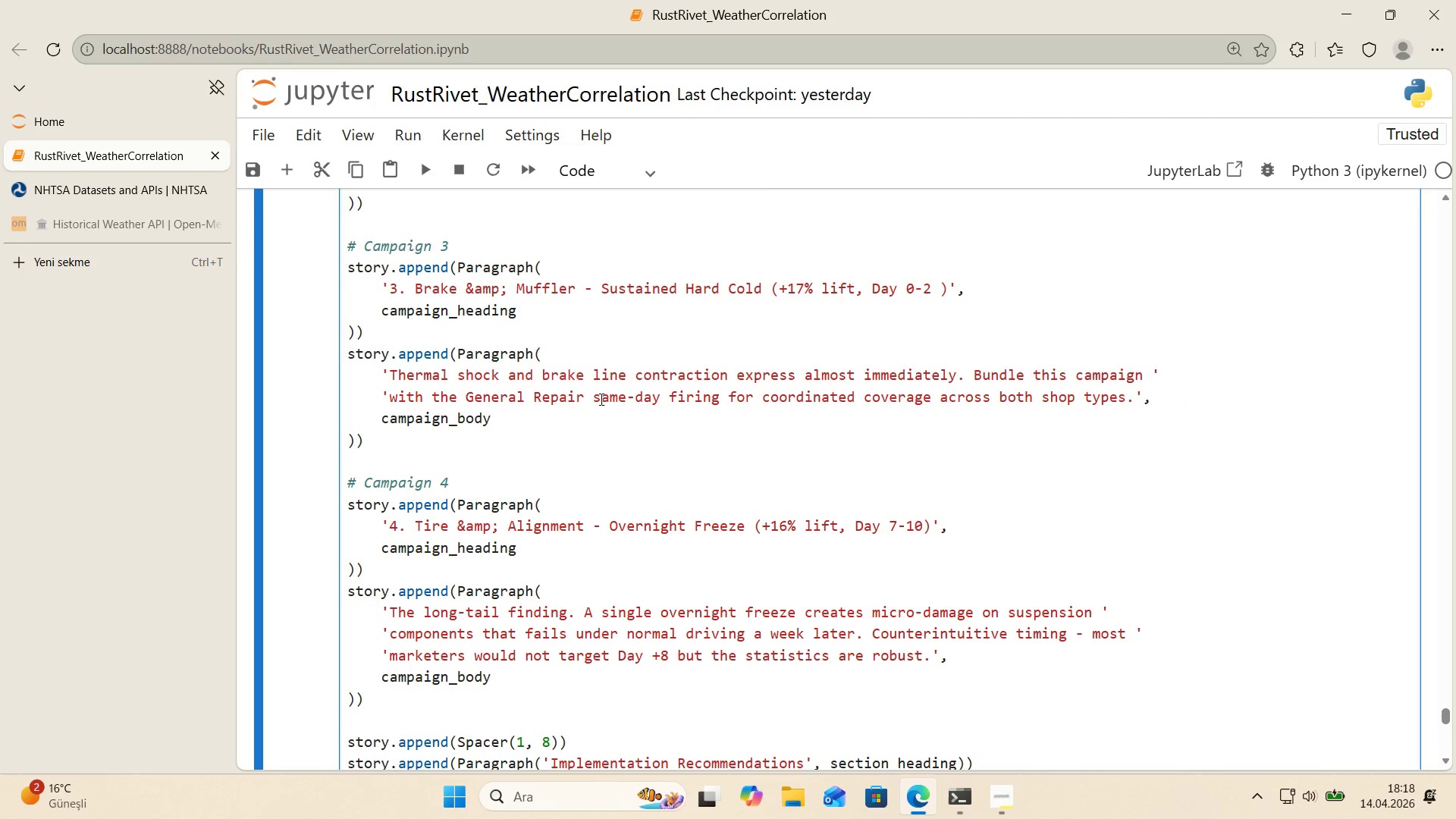 
key(Control+F)
 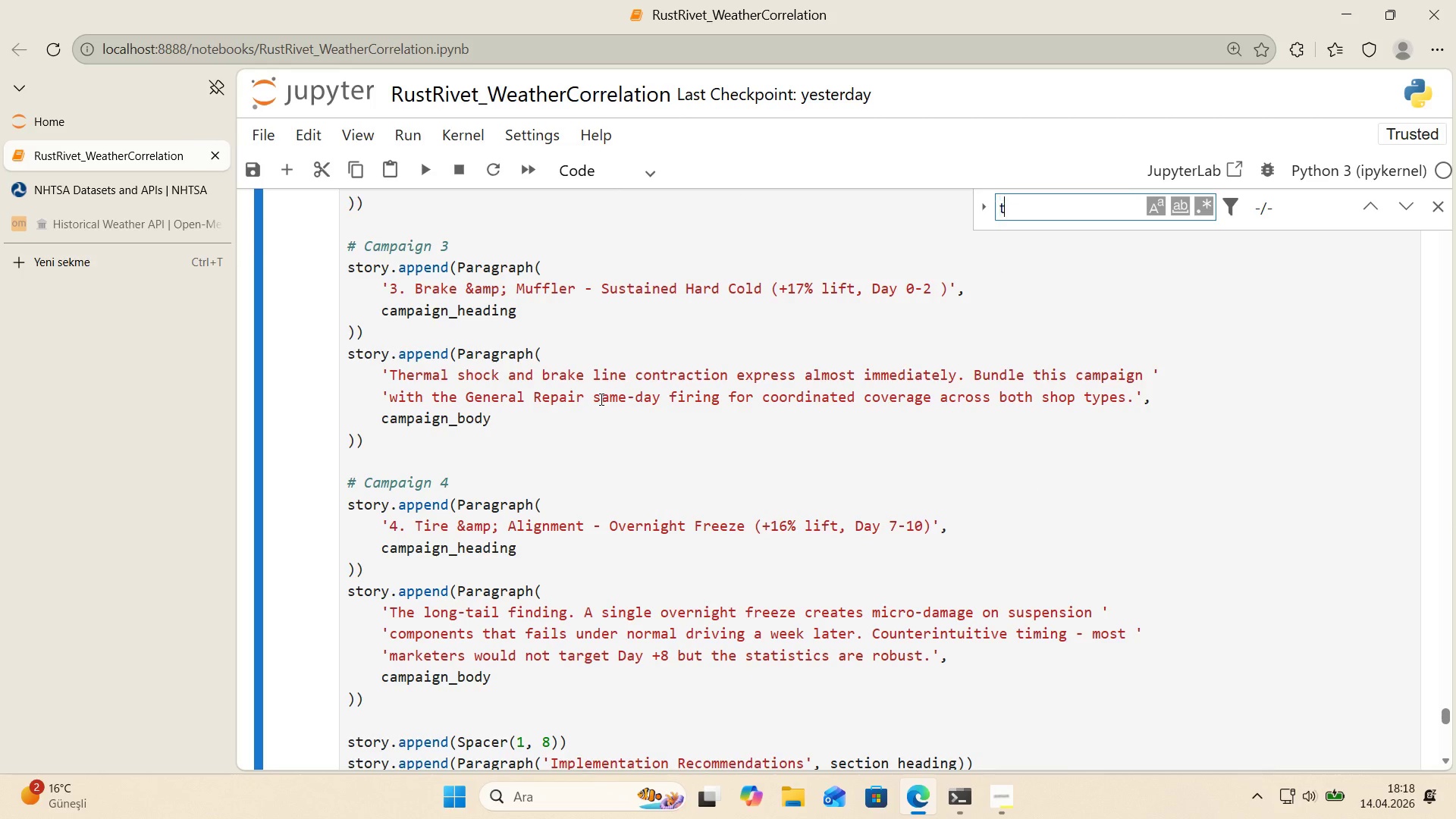 
type(text)
 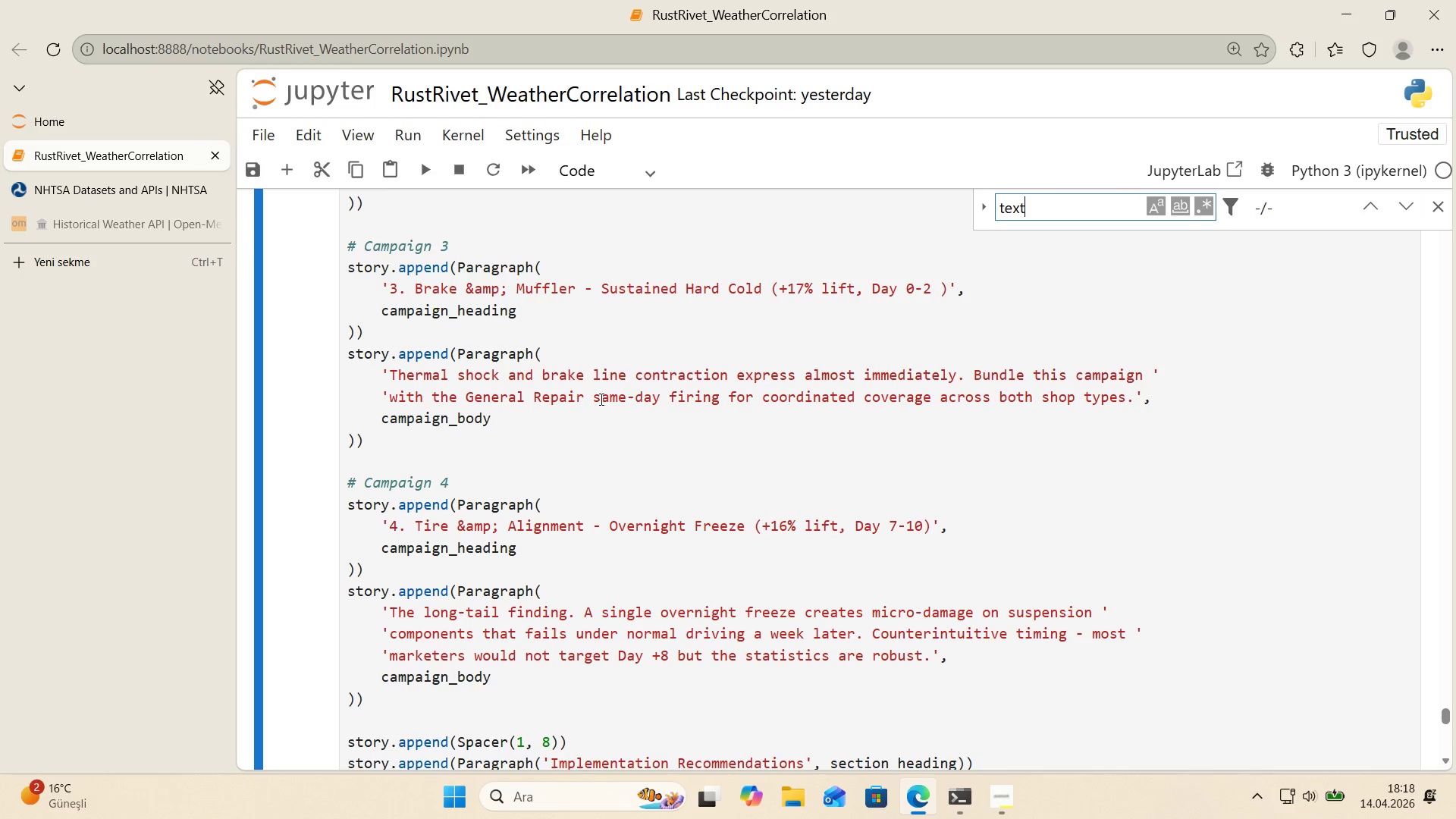 
type(Color)
 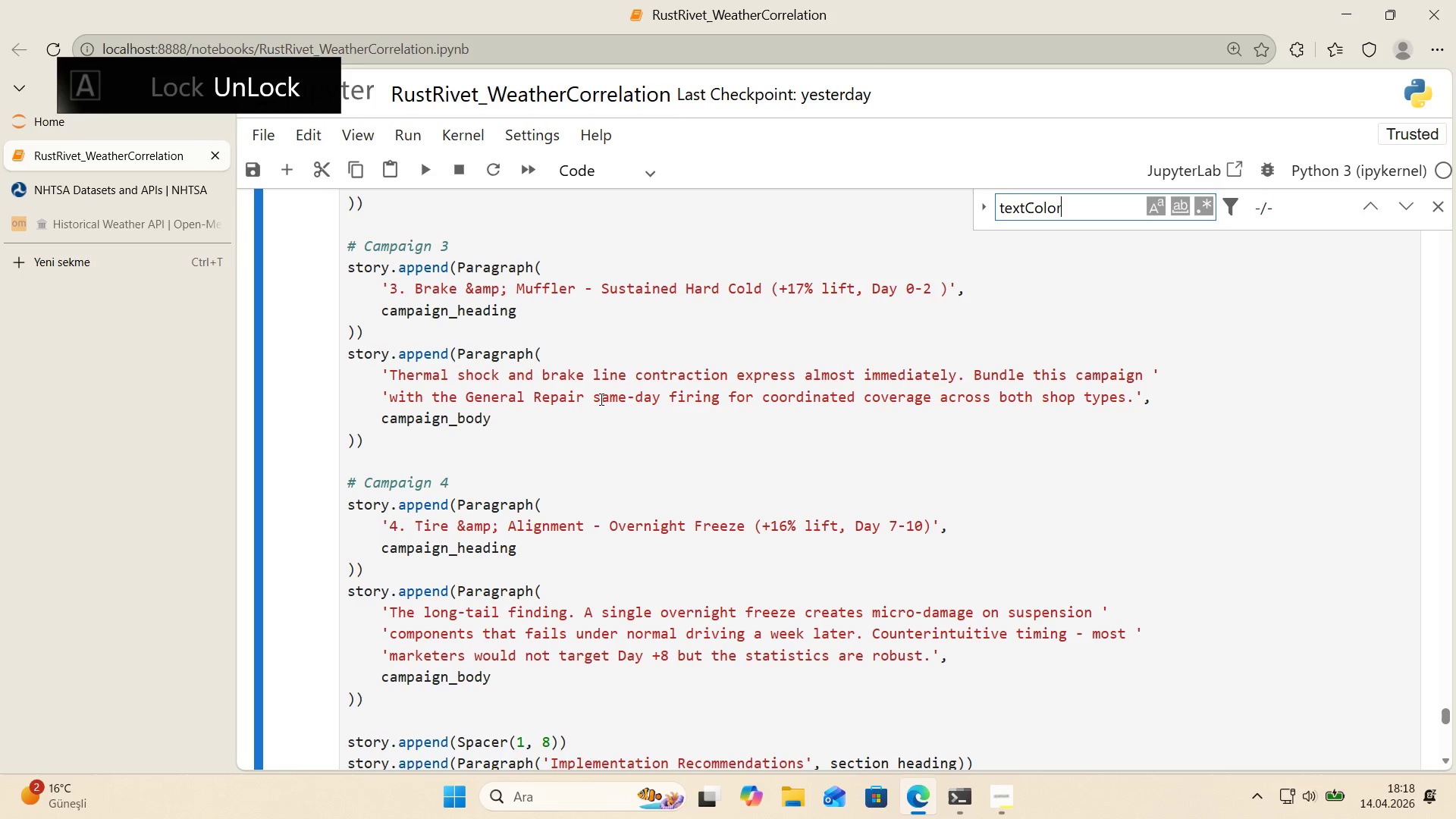 
key(Enter)
 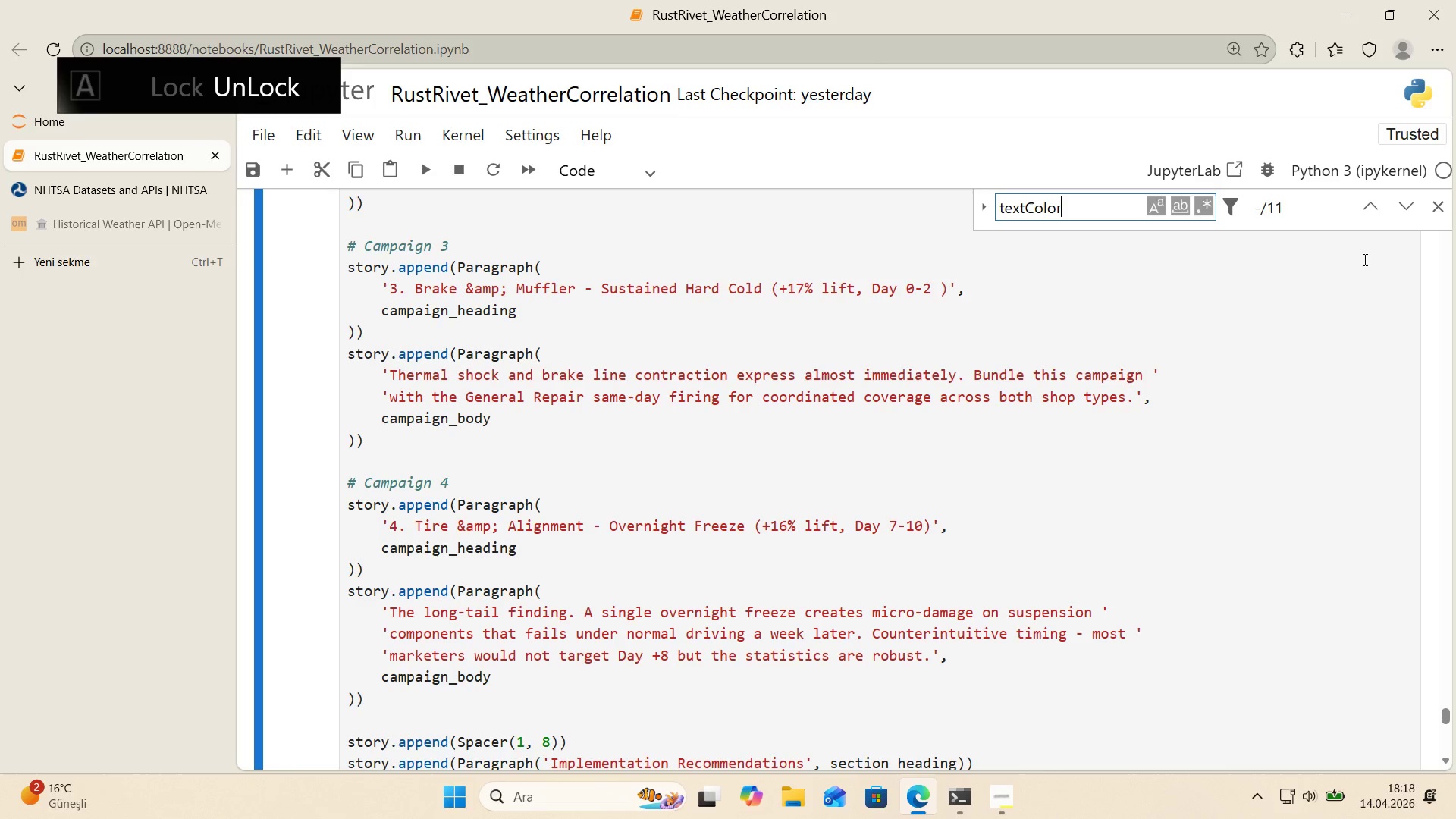 
left_click([1375, 216])
 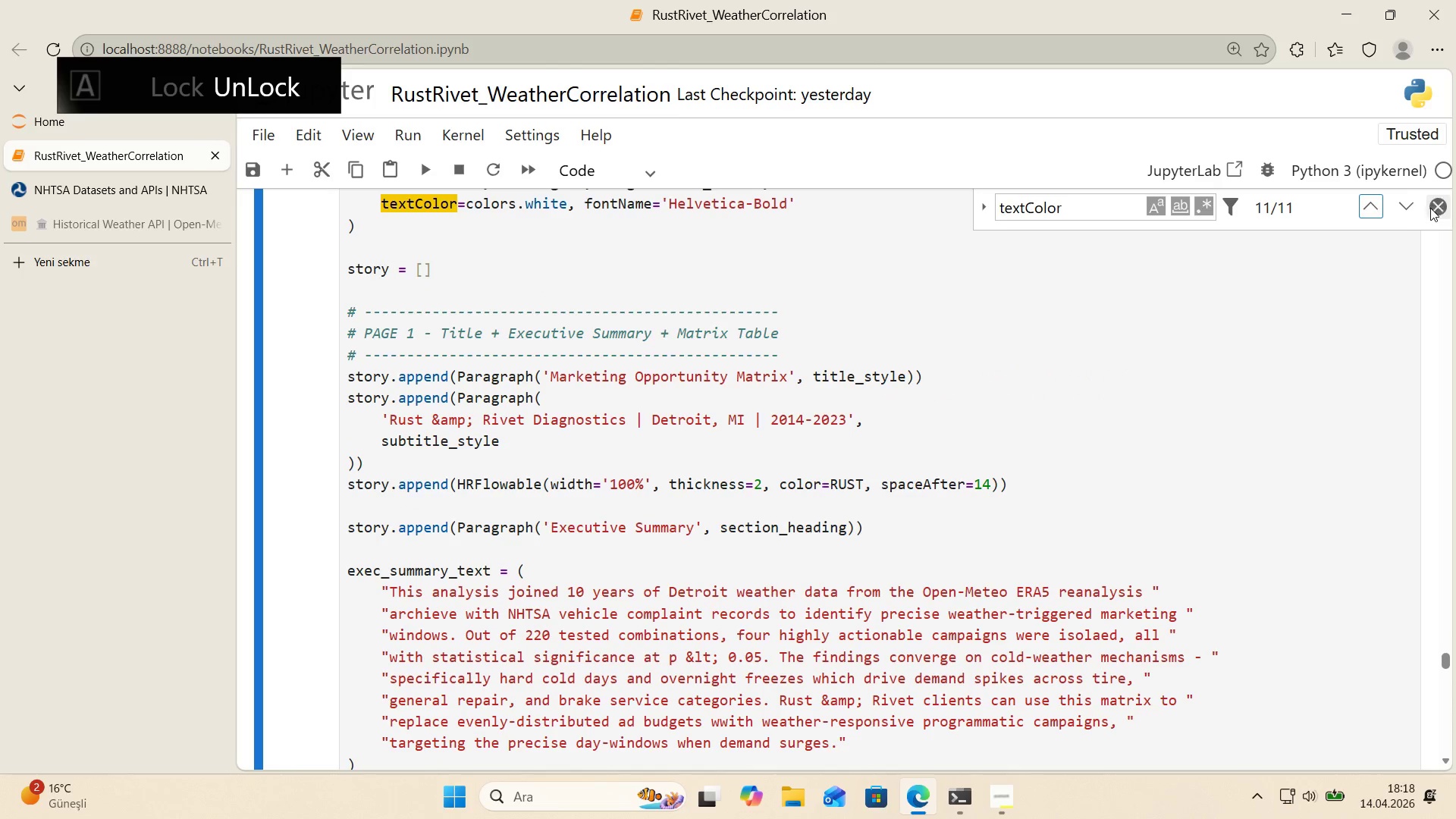 
scroll: coordinate [885, 276], scroll_direction: up, amount: 1.0
 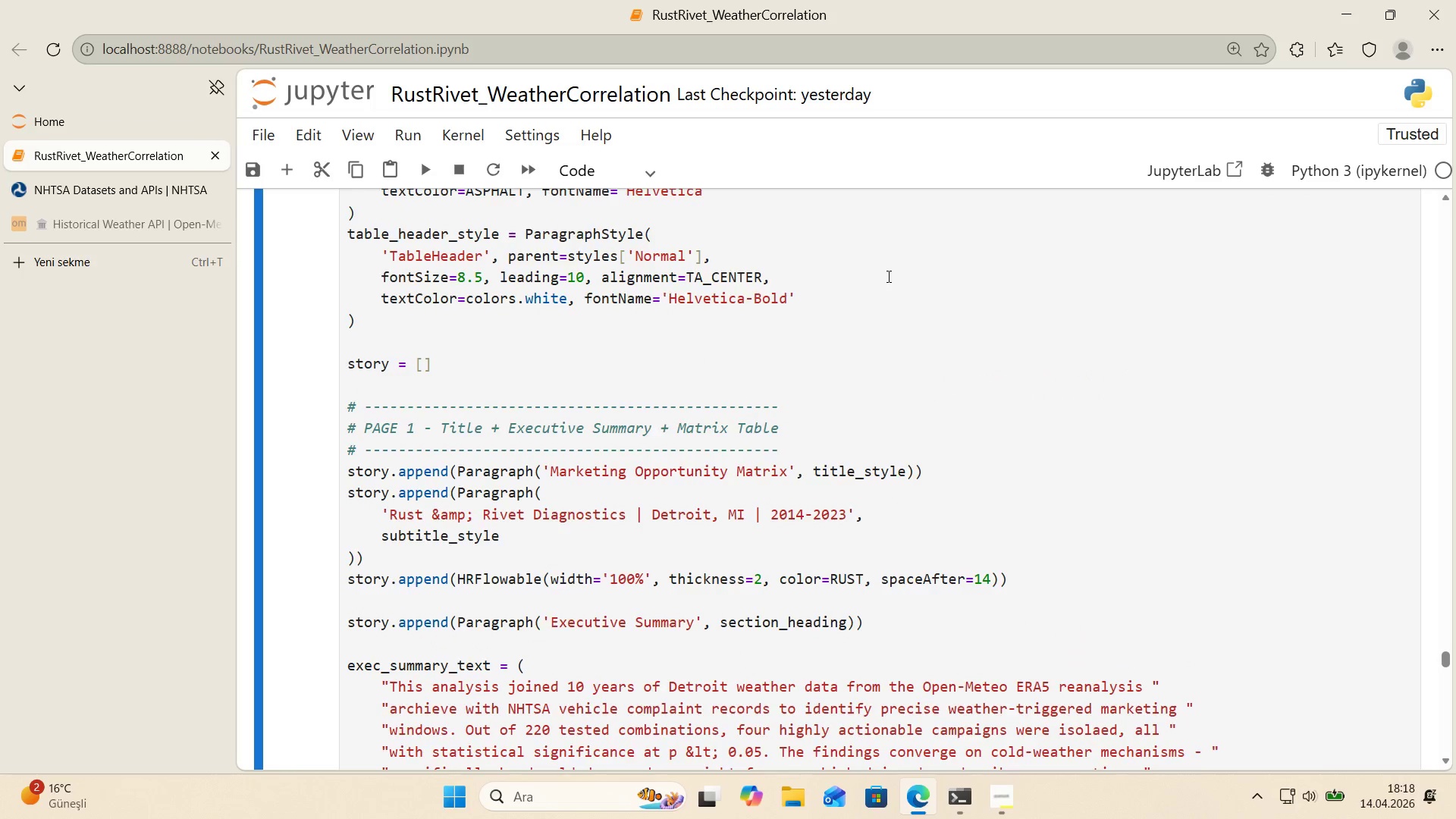 
left_click([1432, 207])
 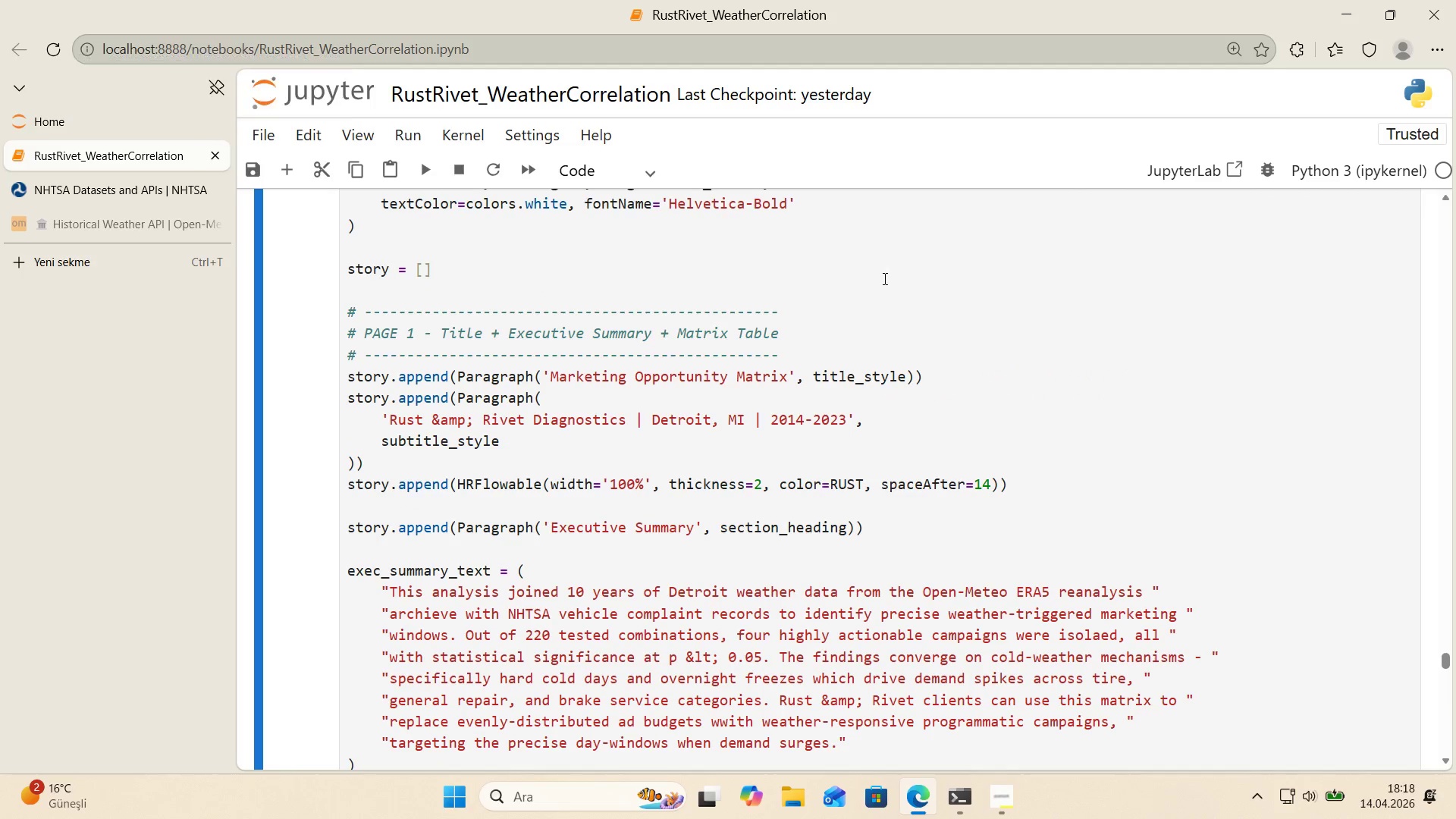 
scroll: coordinate [878, 277], scroll_direction: up, amount: 3.0
 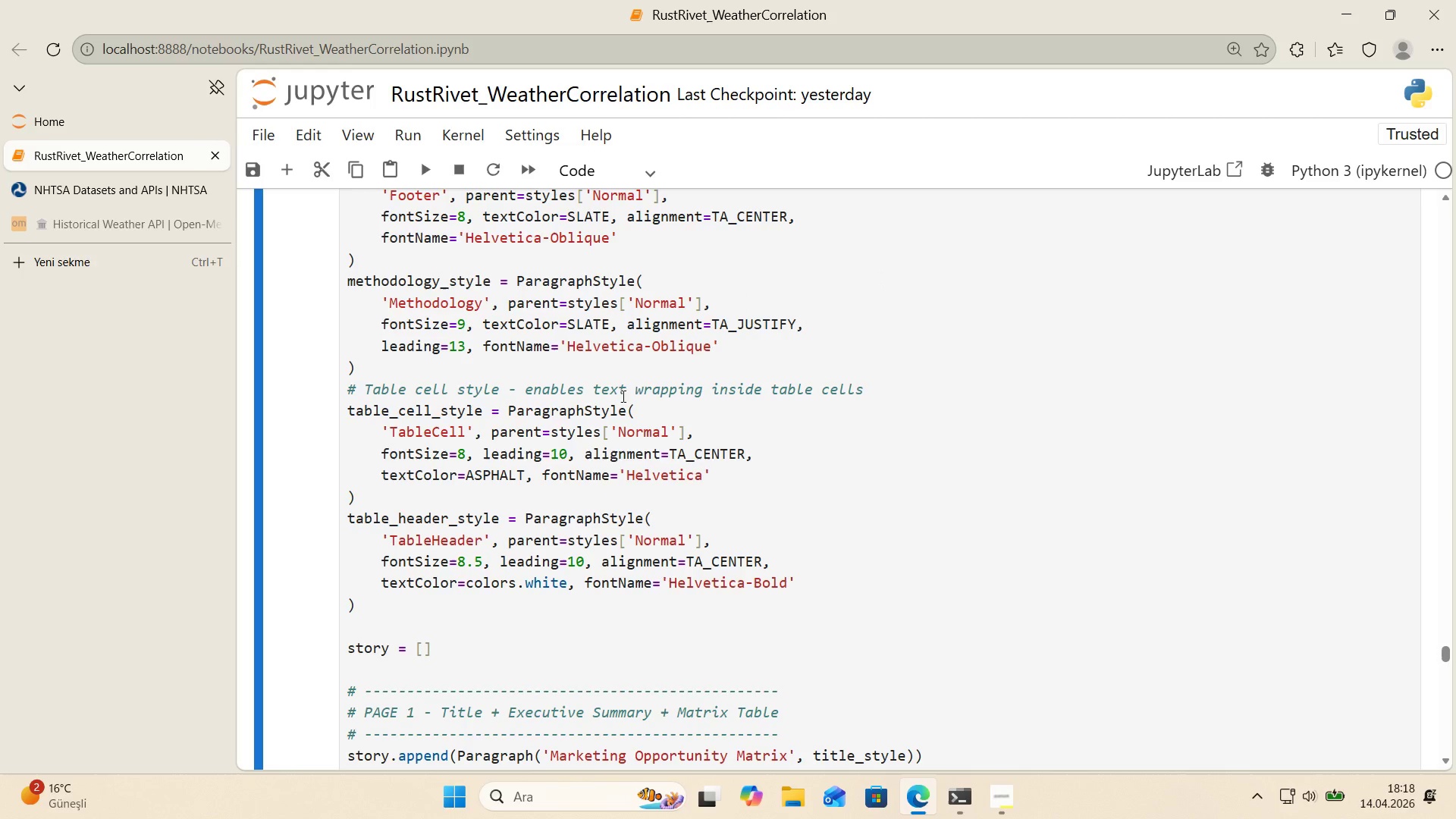 
wait(6.58)
 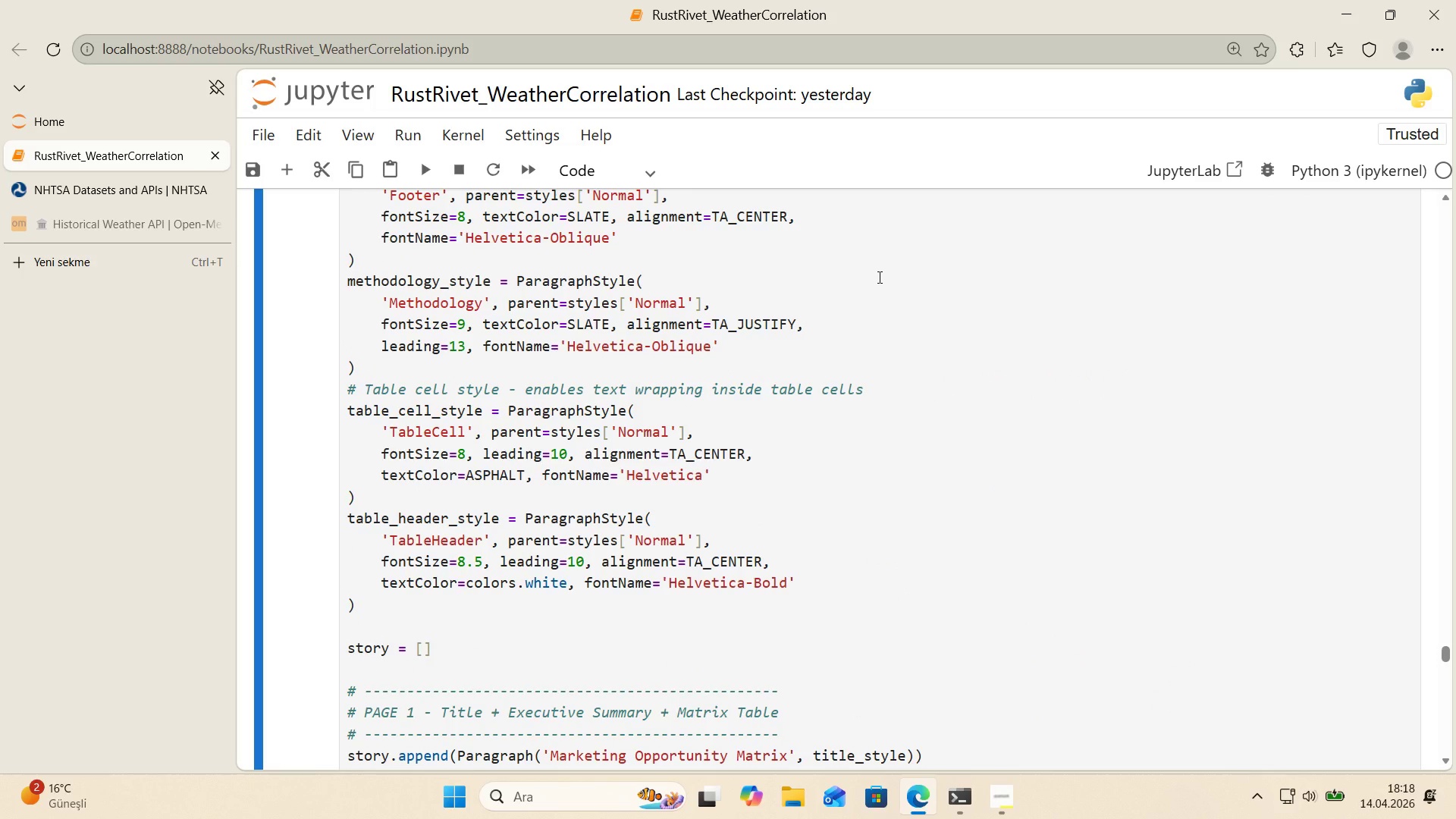 
scroll: coordinate [624, 396], scroll_direction: up, amount: 1.0
 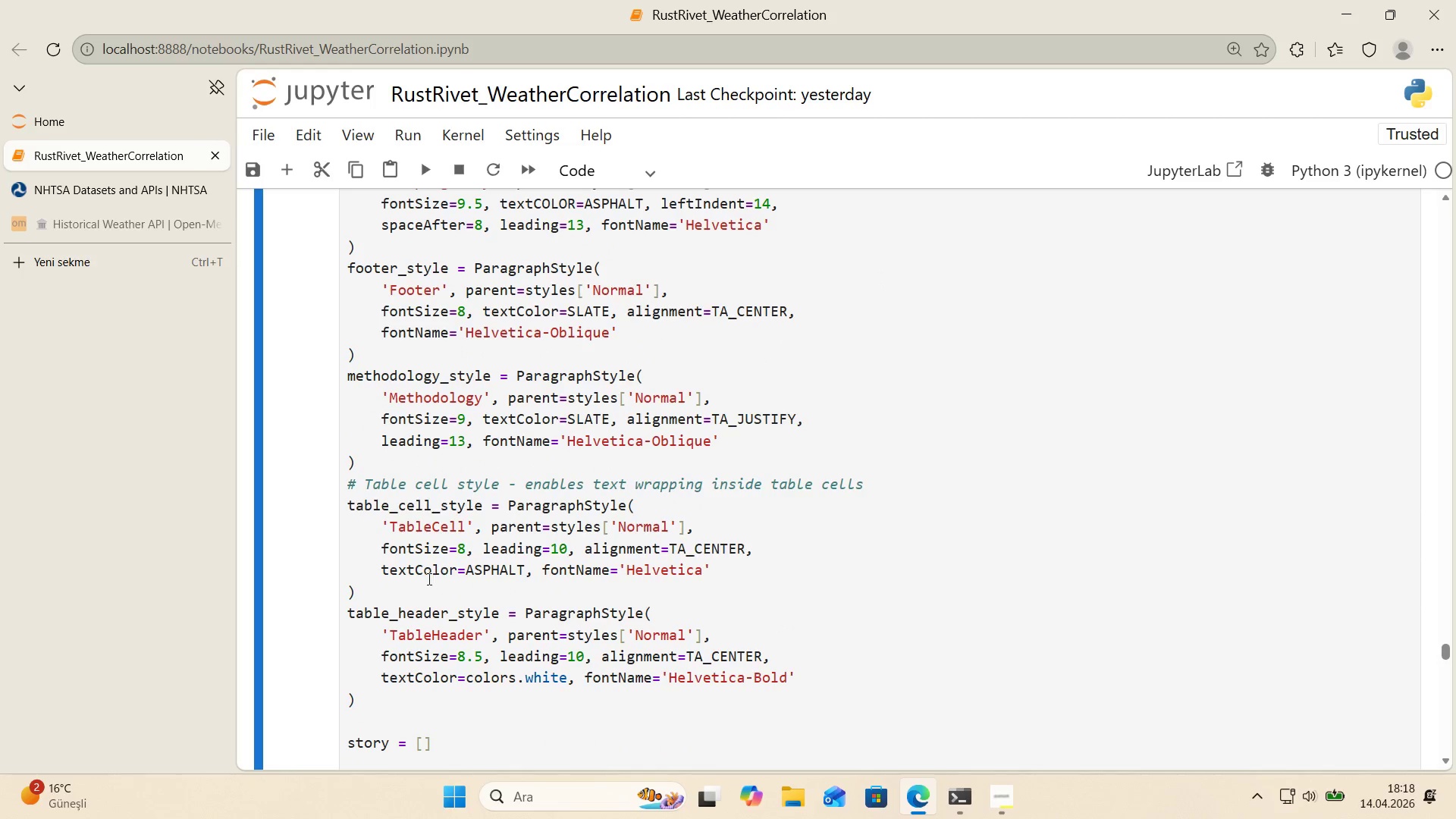 
double_click([422, 570])
 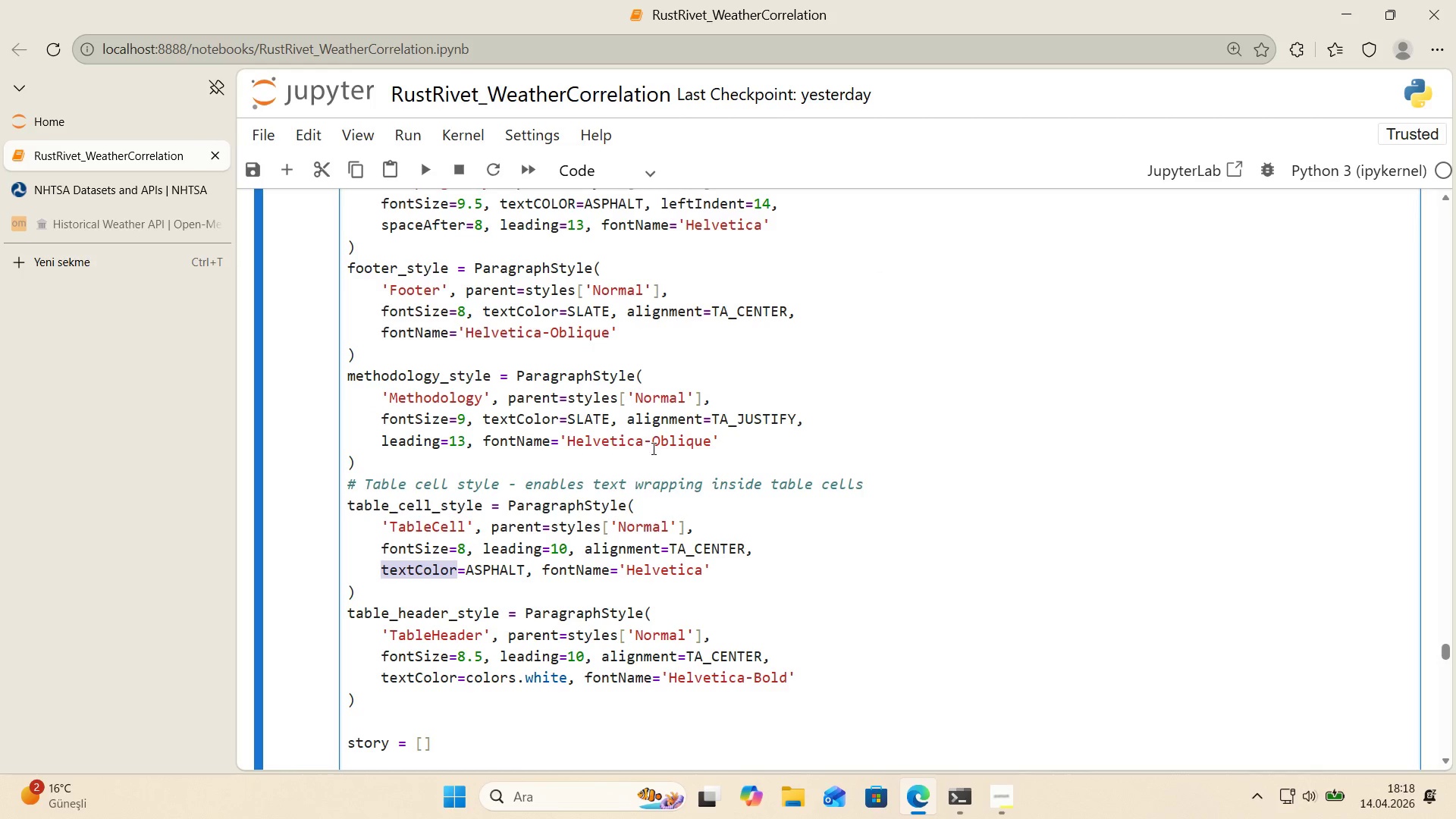 
key(Control+C)
 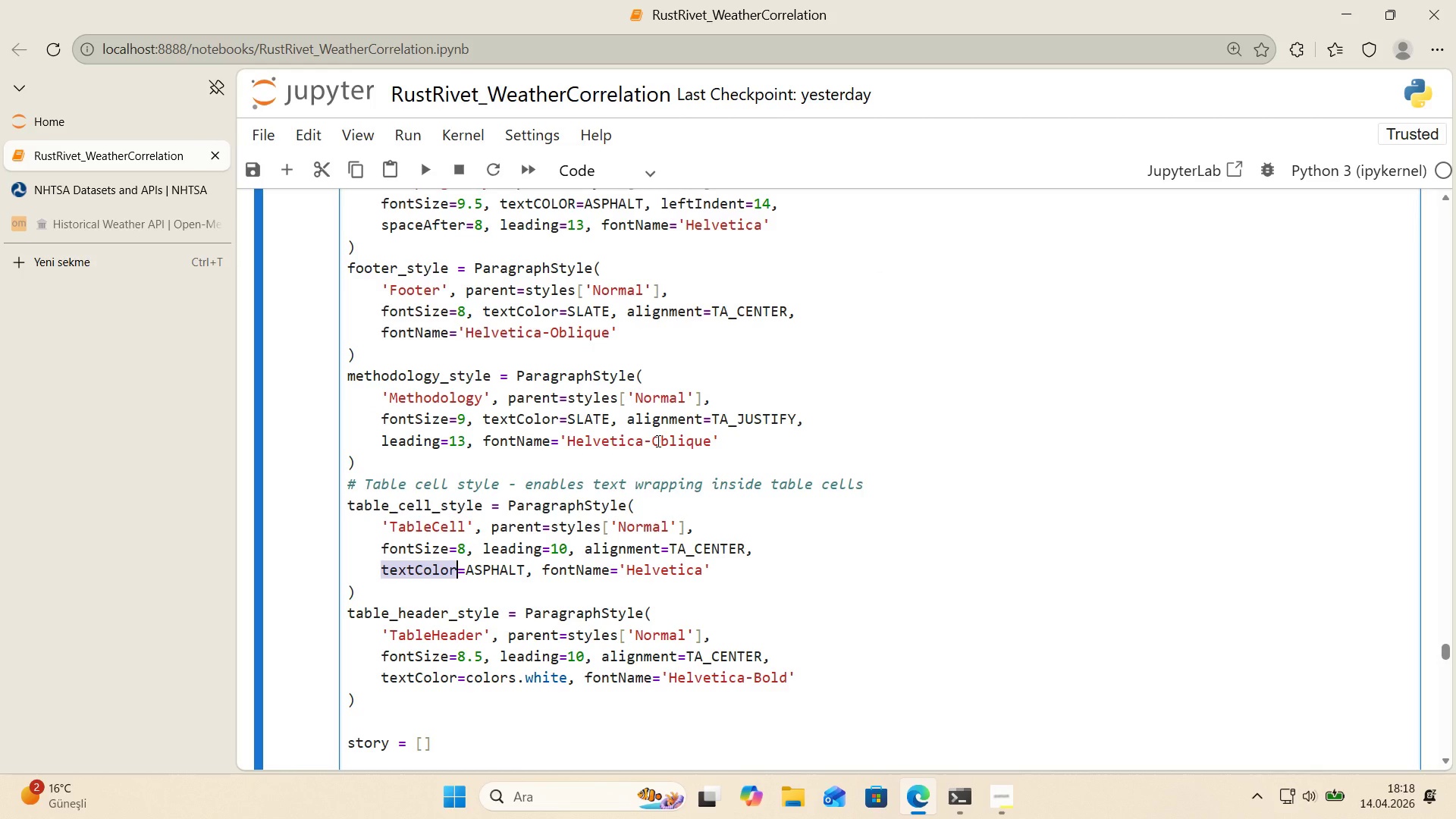 
key(Control+F)
 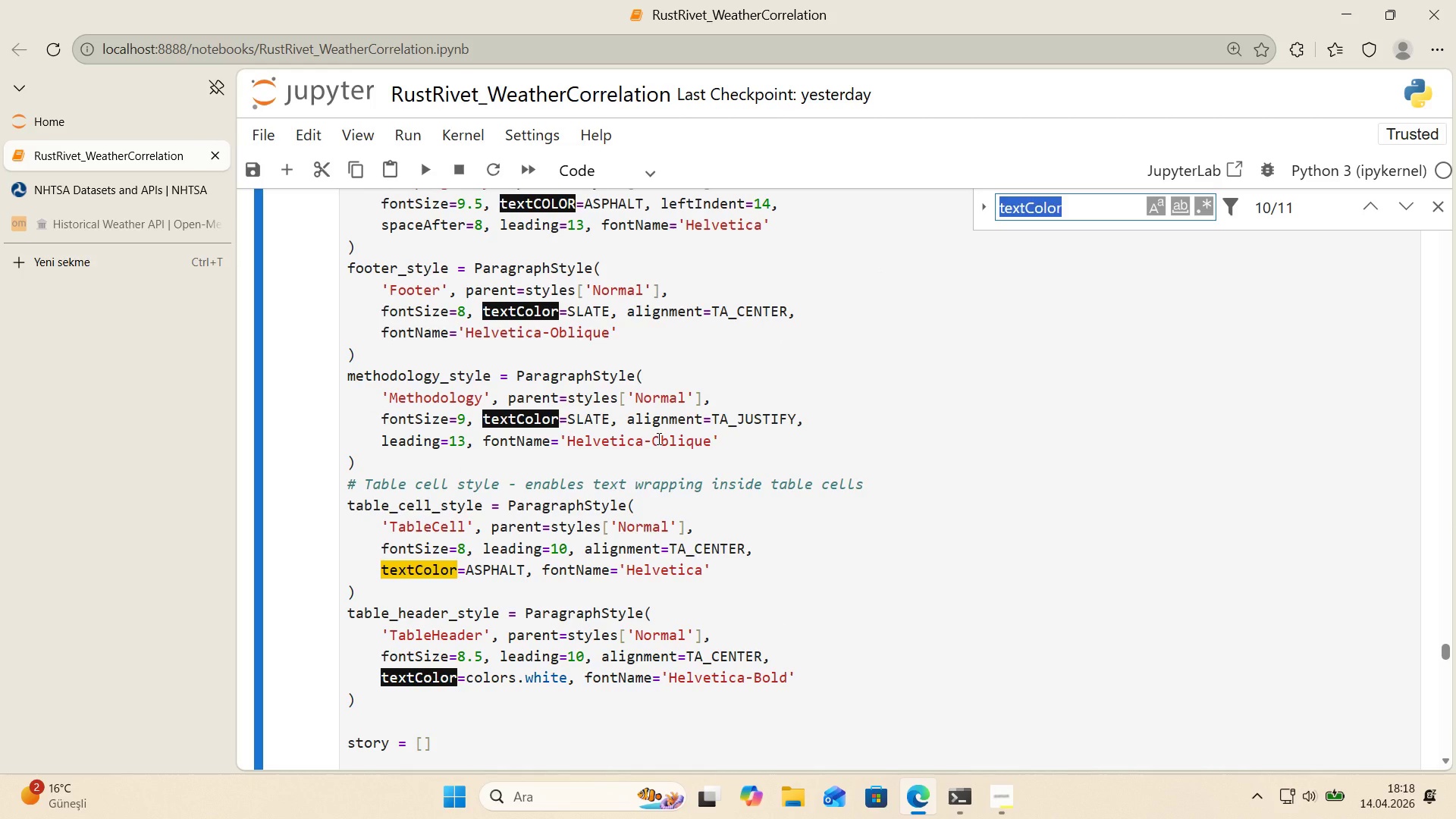 
key(Escape)
 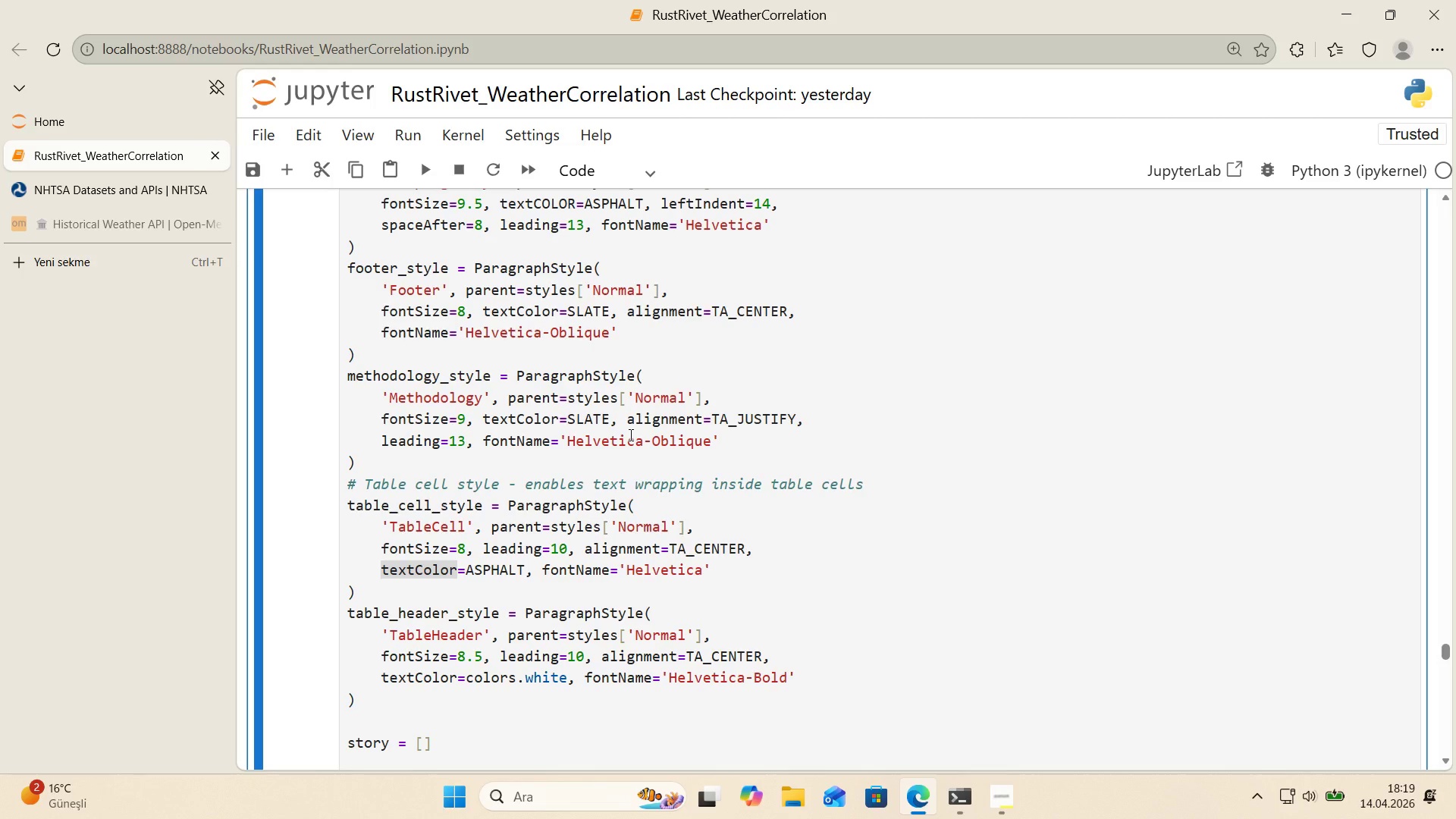 
wait(21.27)
 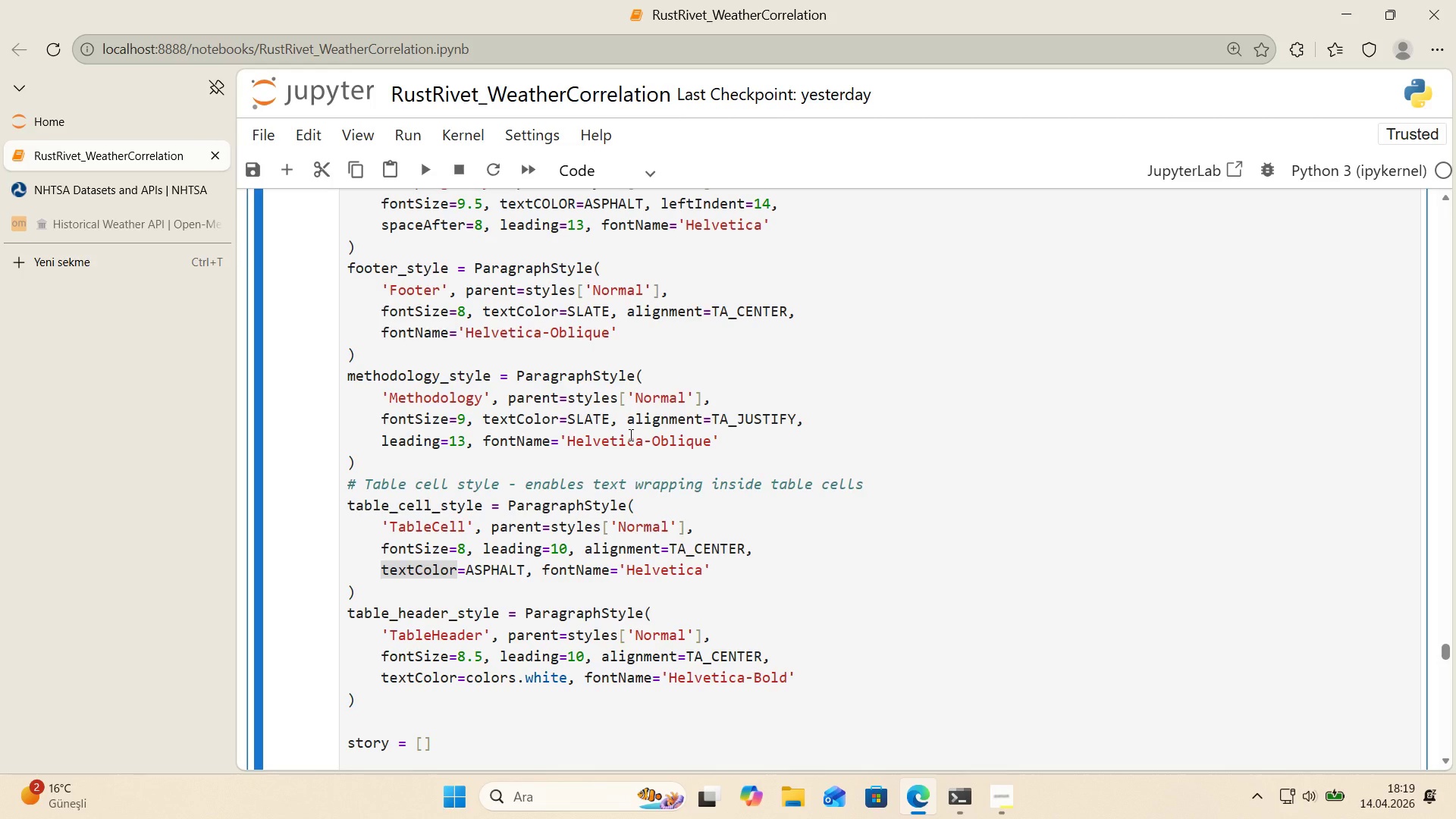 
left_click([789, 564])
 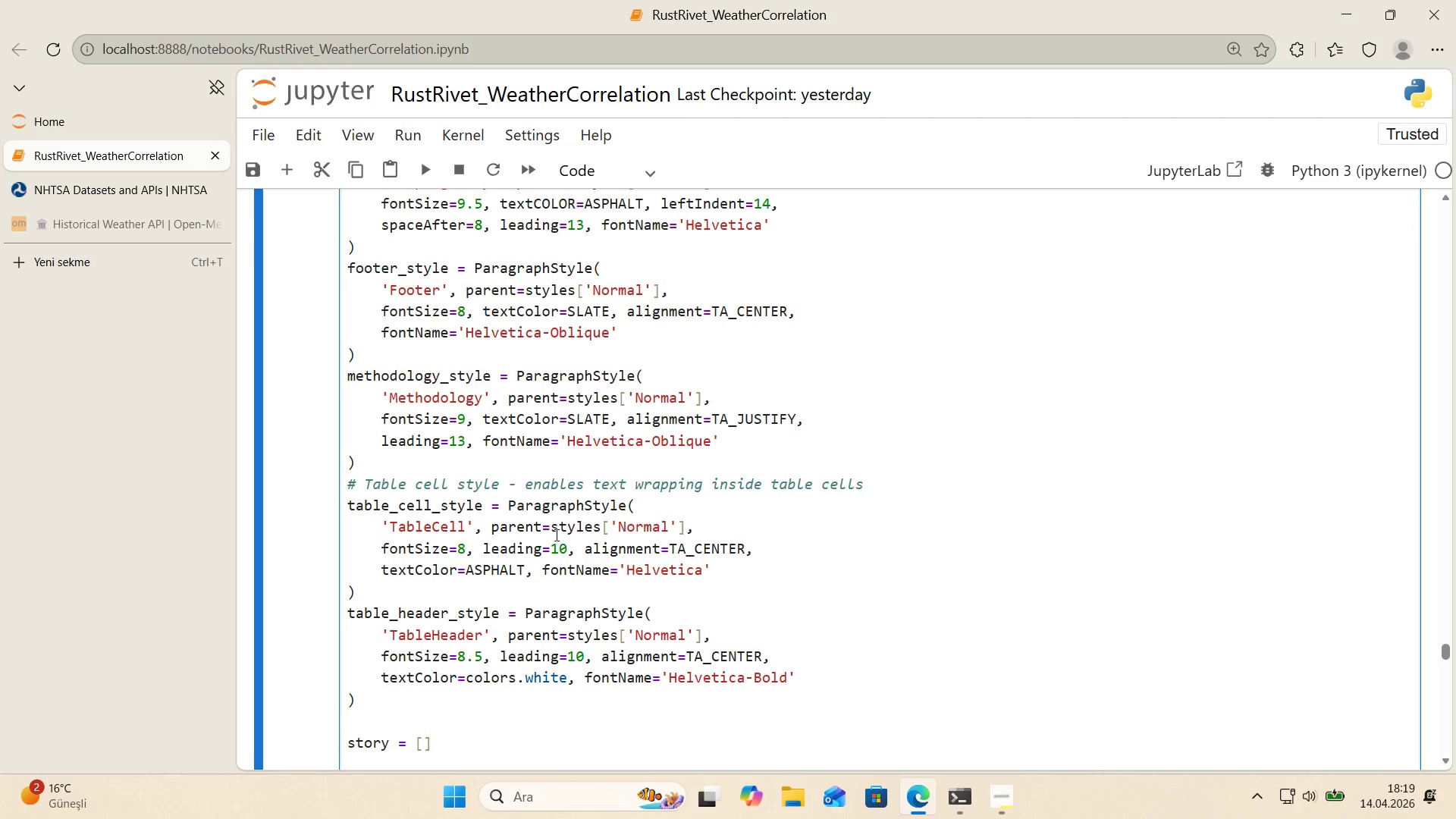 
scroll: coordinate [556, 488], scroll_direction: up, amount: 6.0
 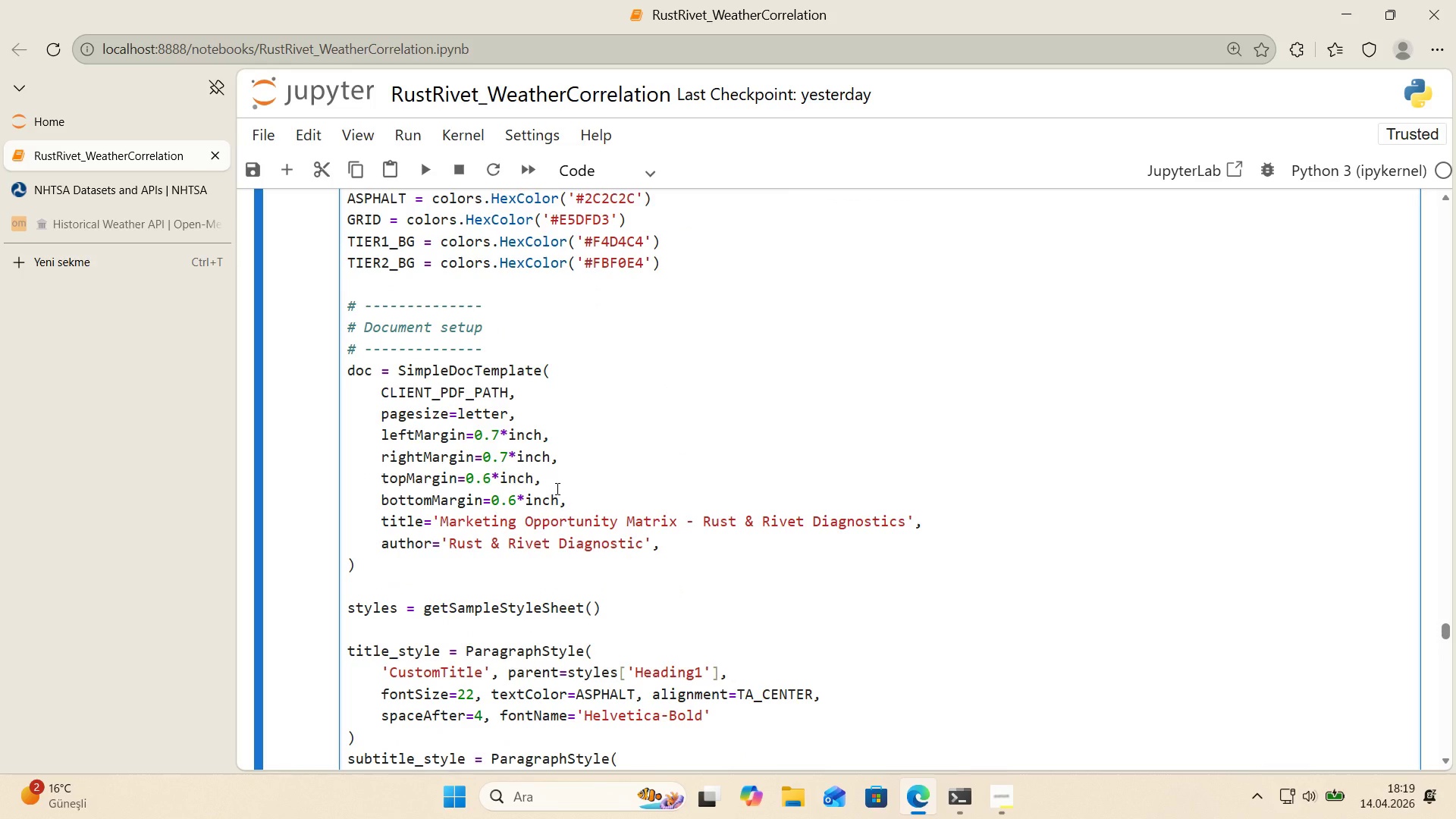 
wait(6.25)
 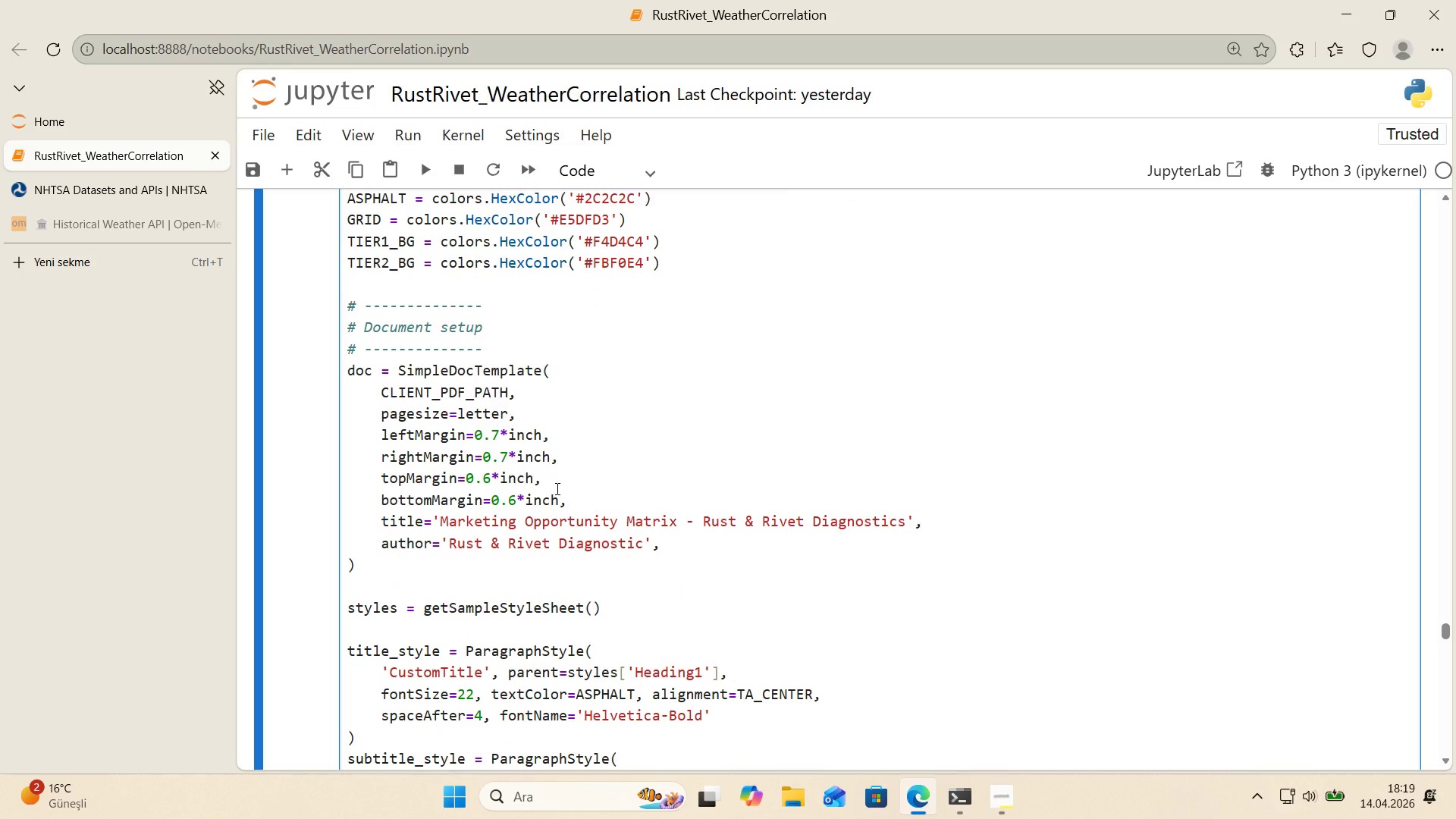 
key(Control+ControlLeft)
 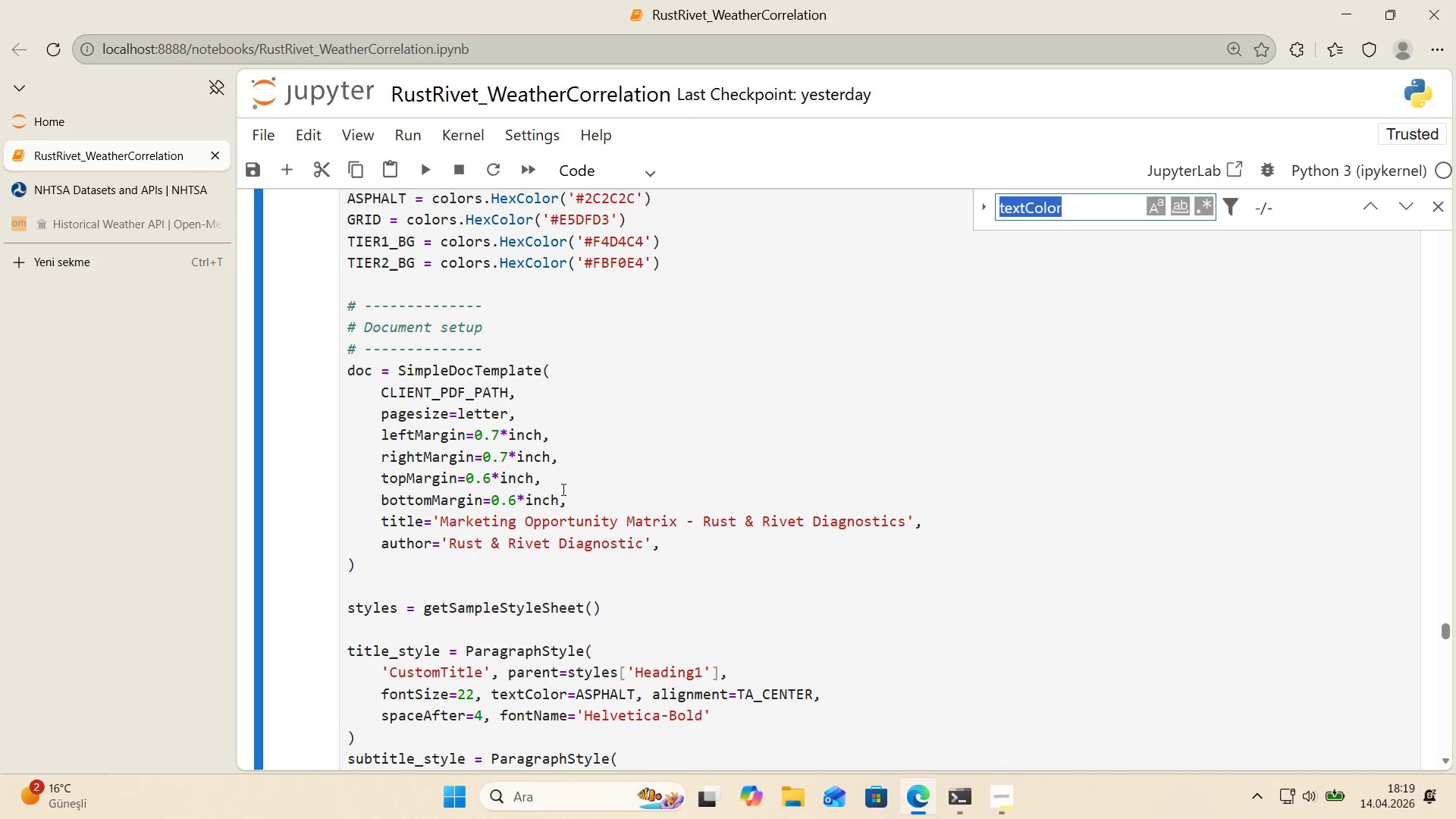 
key(Control+F)
 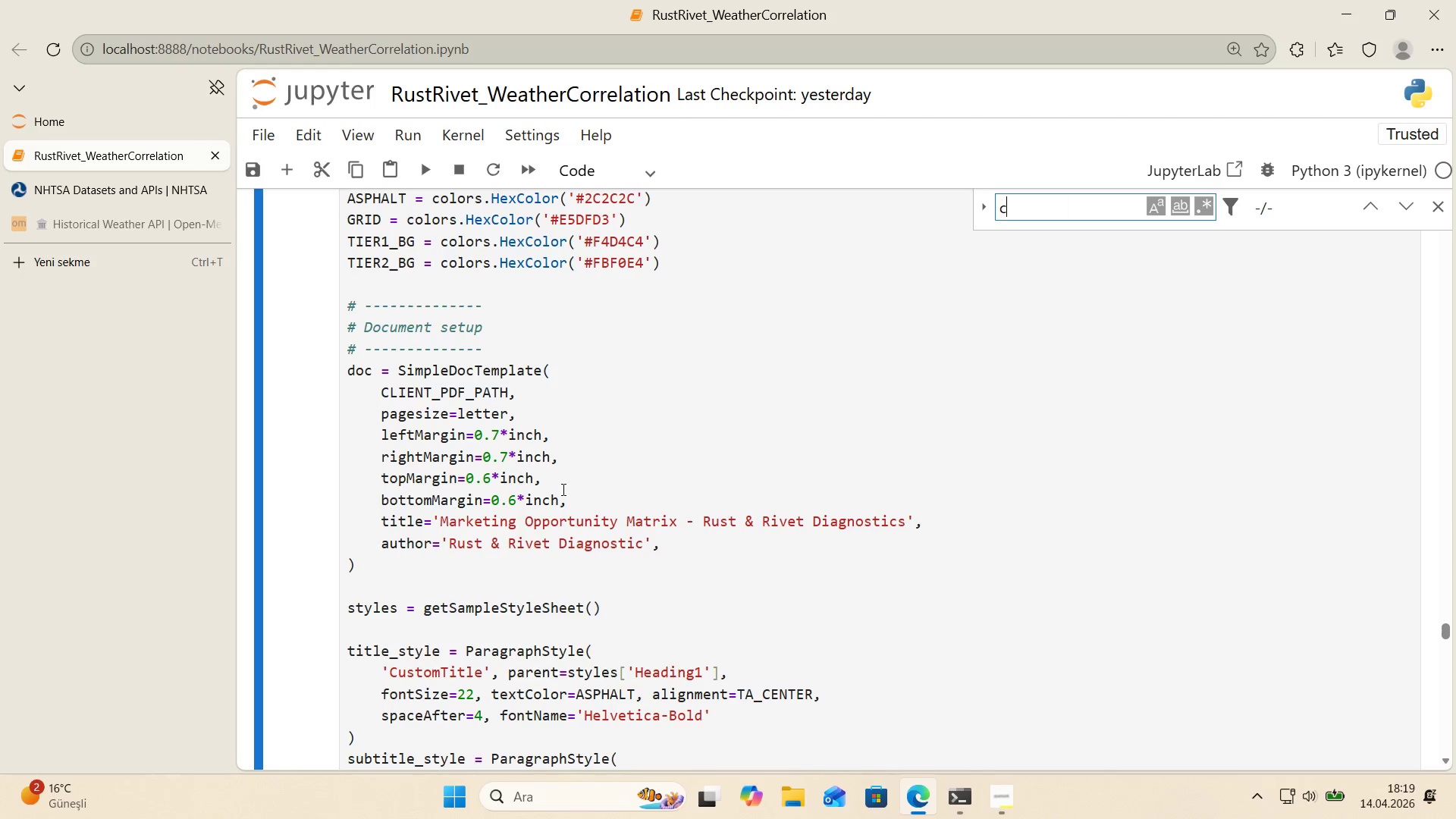 
type(campa'gn_bo)
 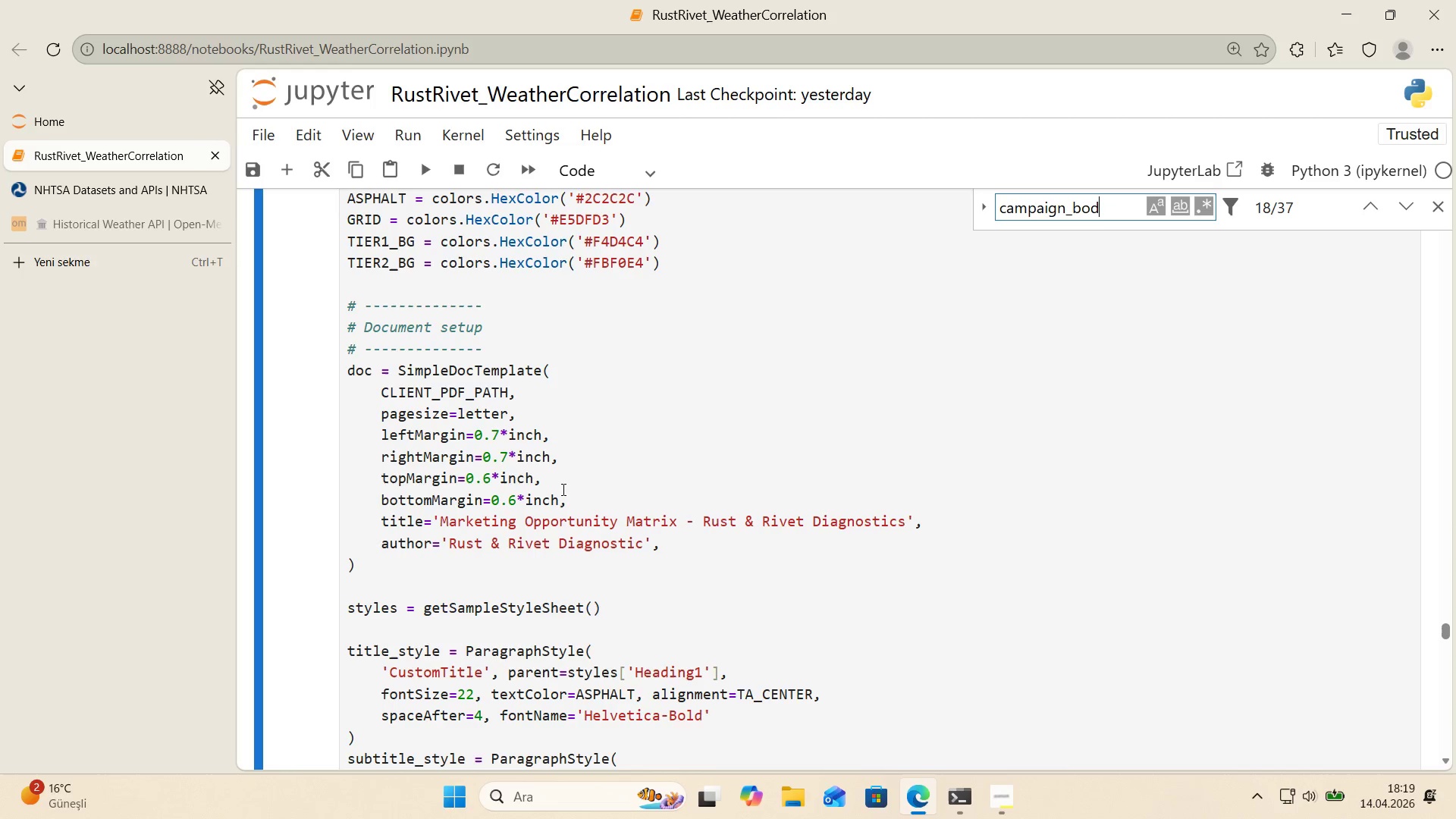 
type(dy)
 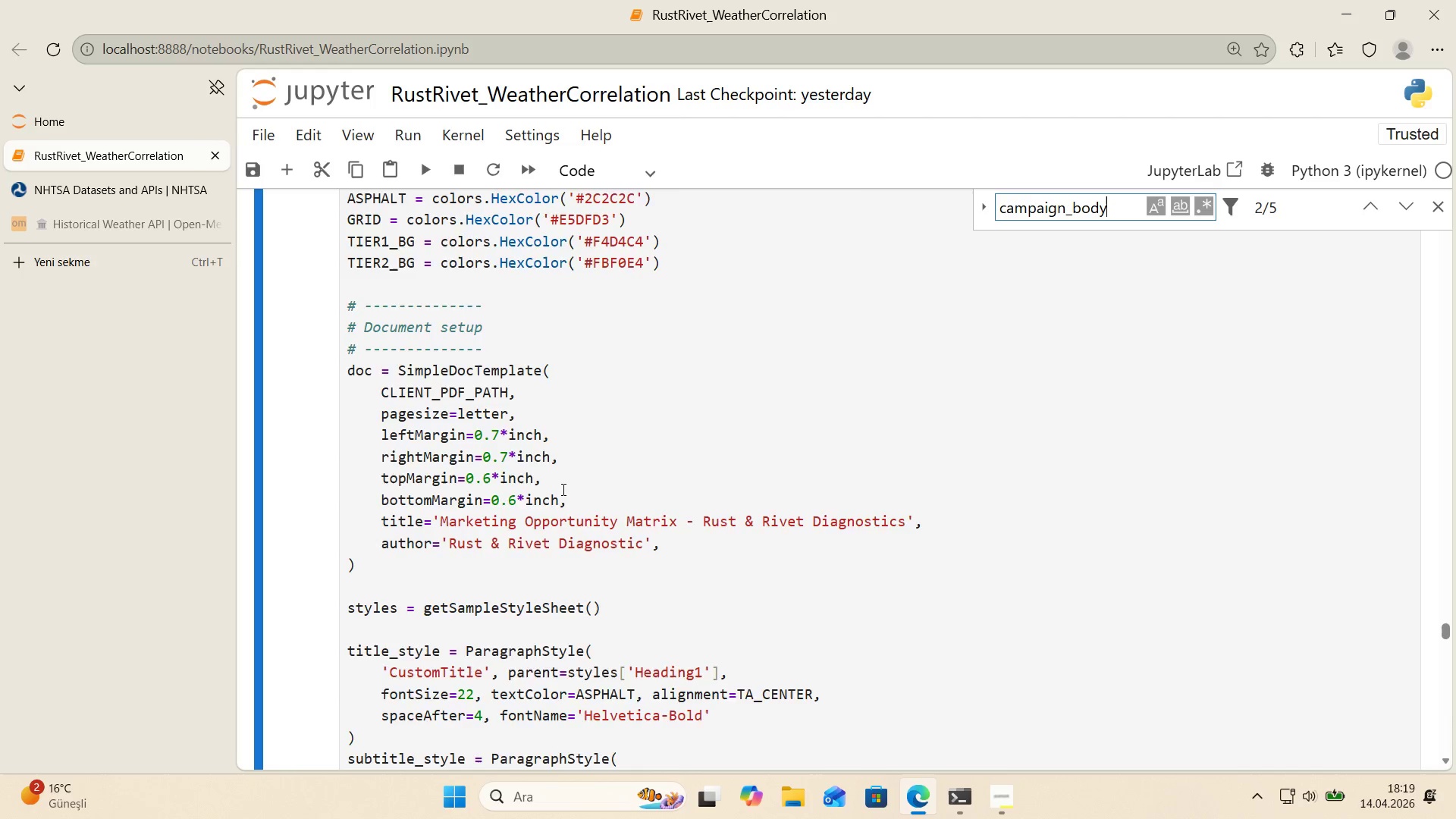 
key(Enter)
 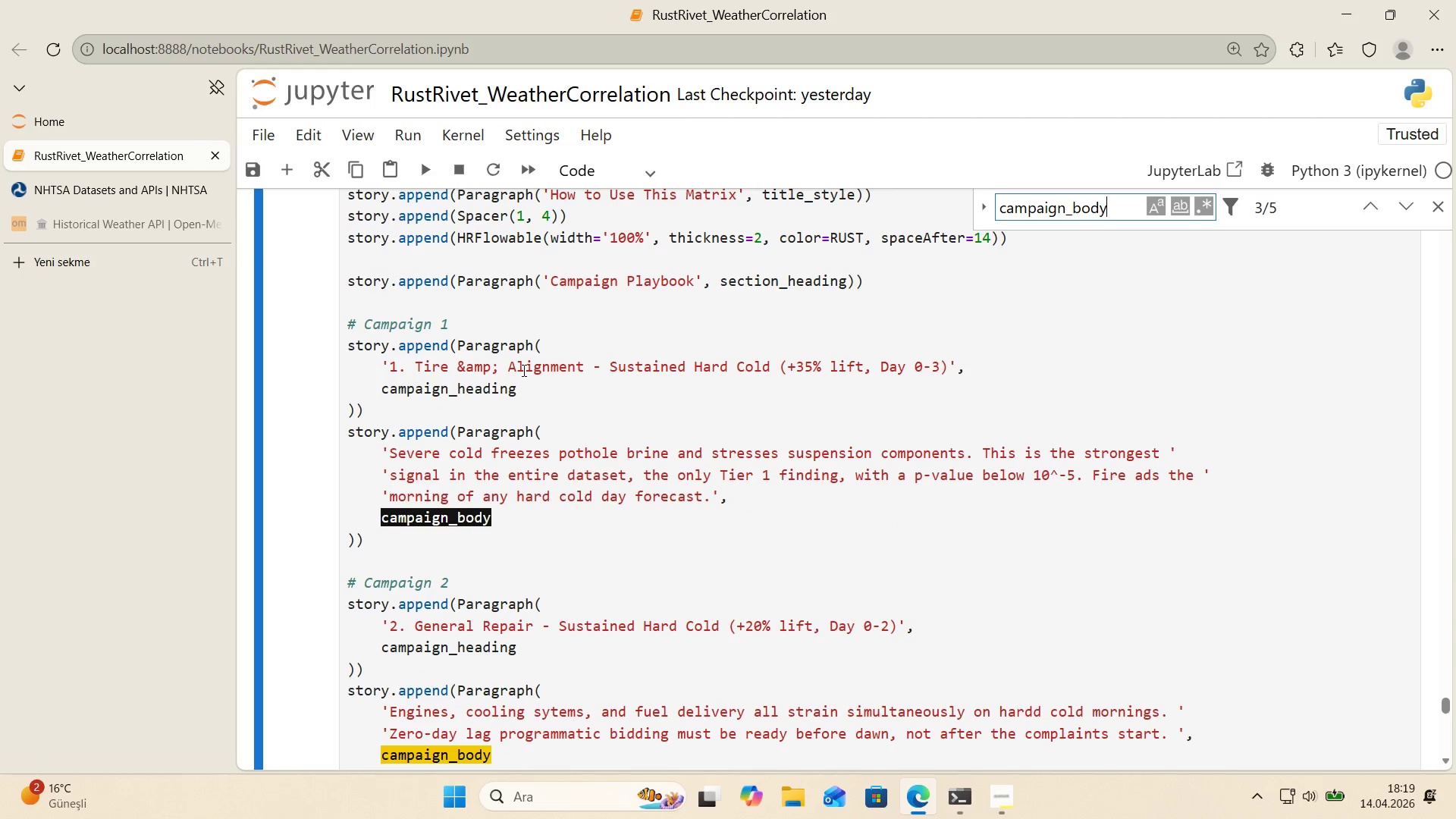 
scroll: coordinate [738, 388], scroll_direction: down, amount: 2.0
 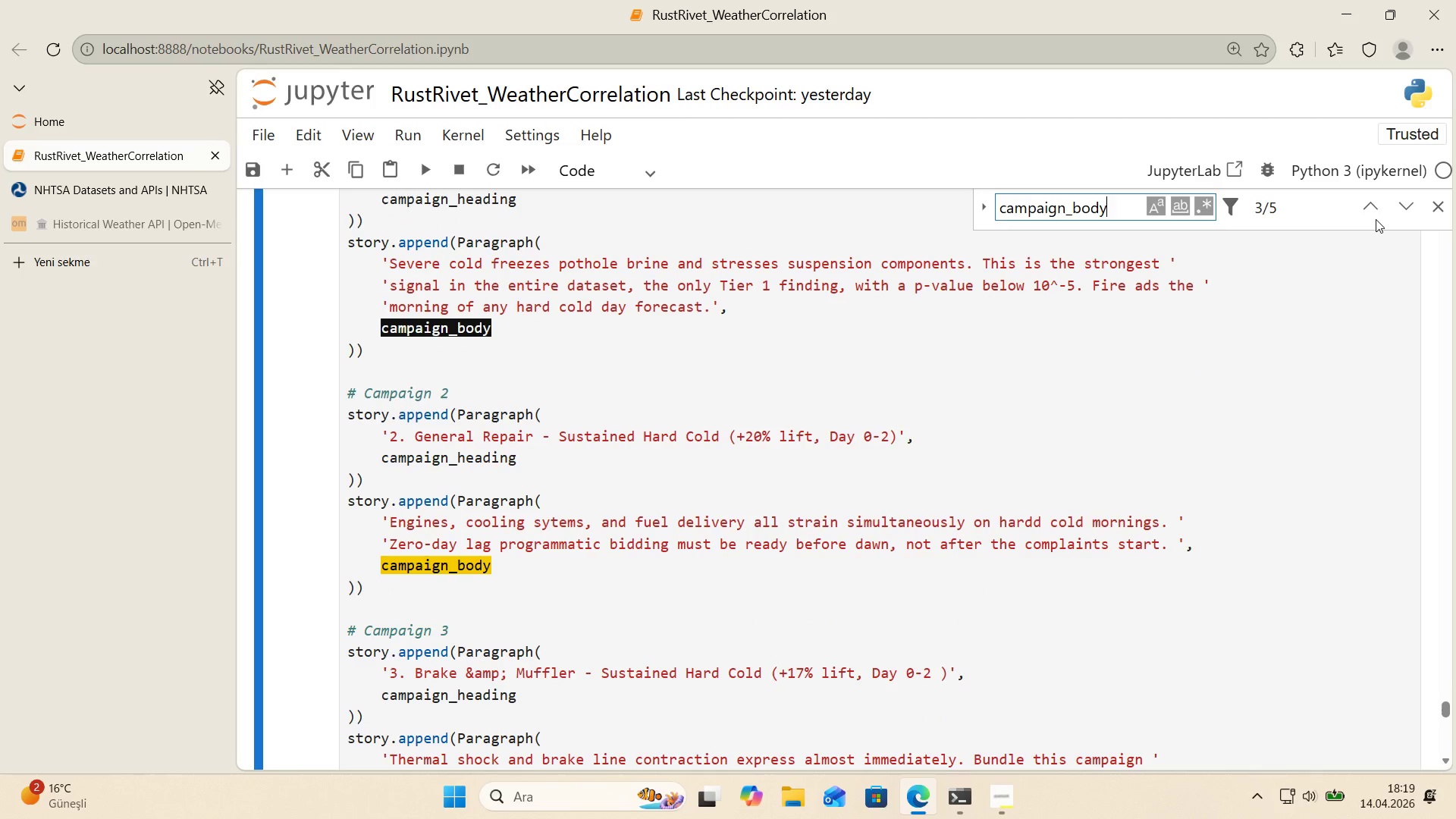 
double_click([1372, 210])
 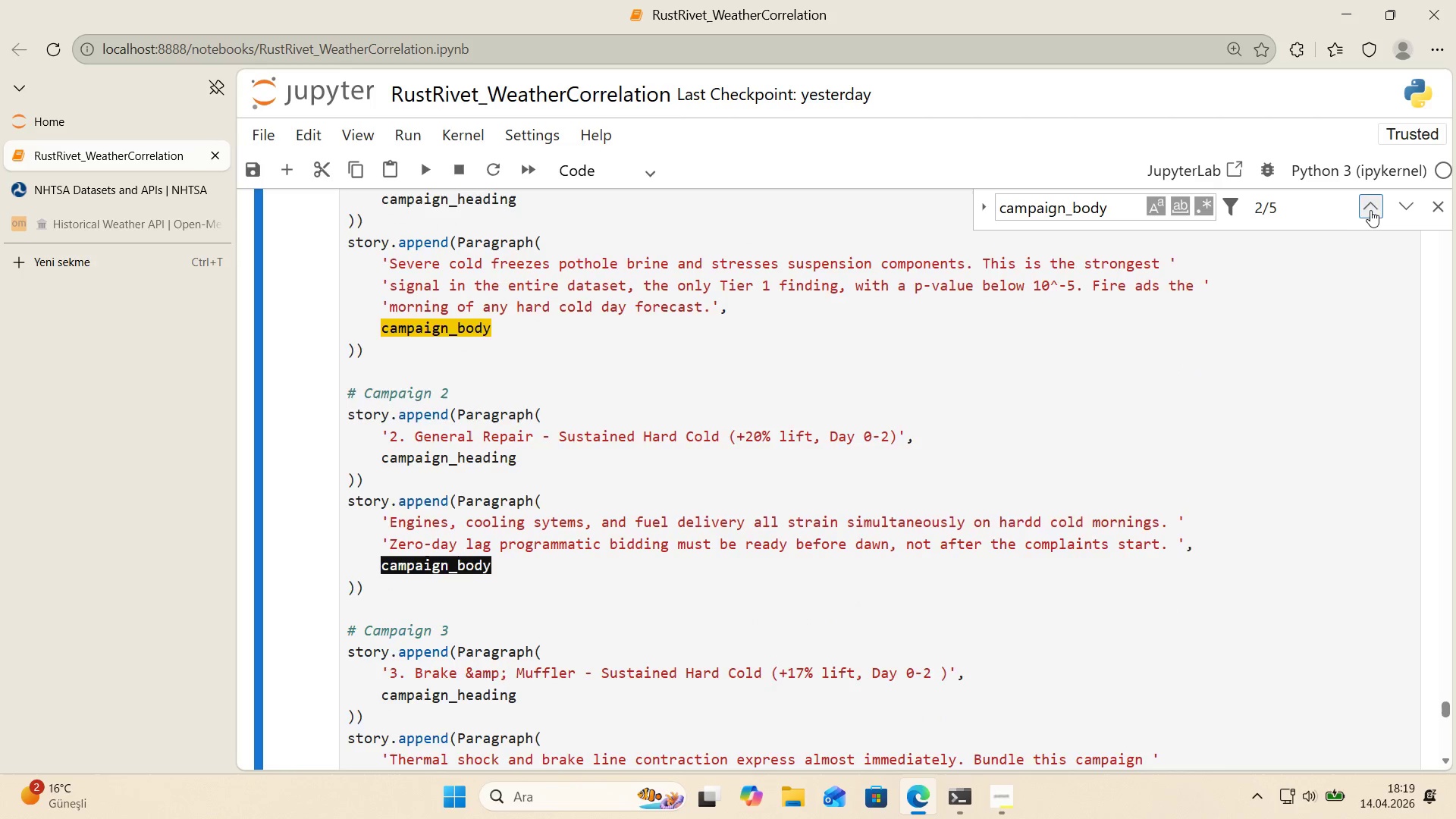 
triple_click([1370, 210])
 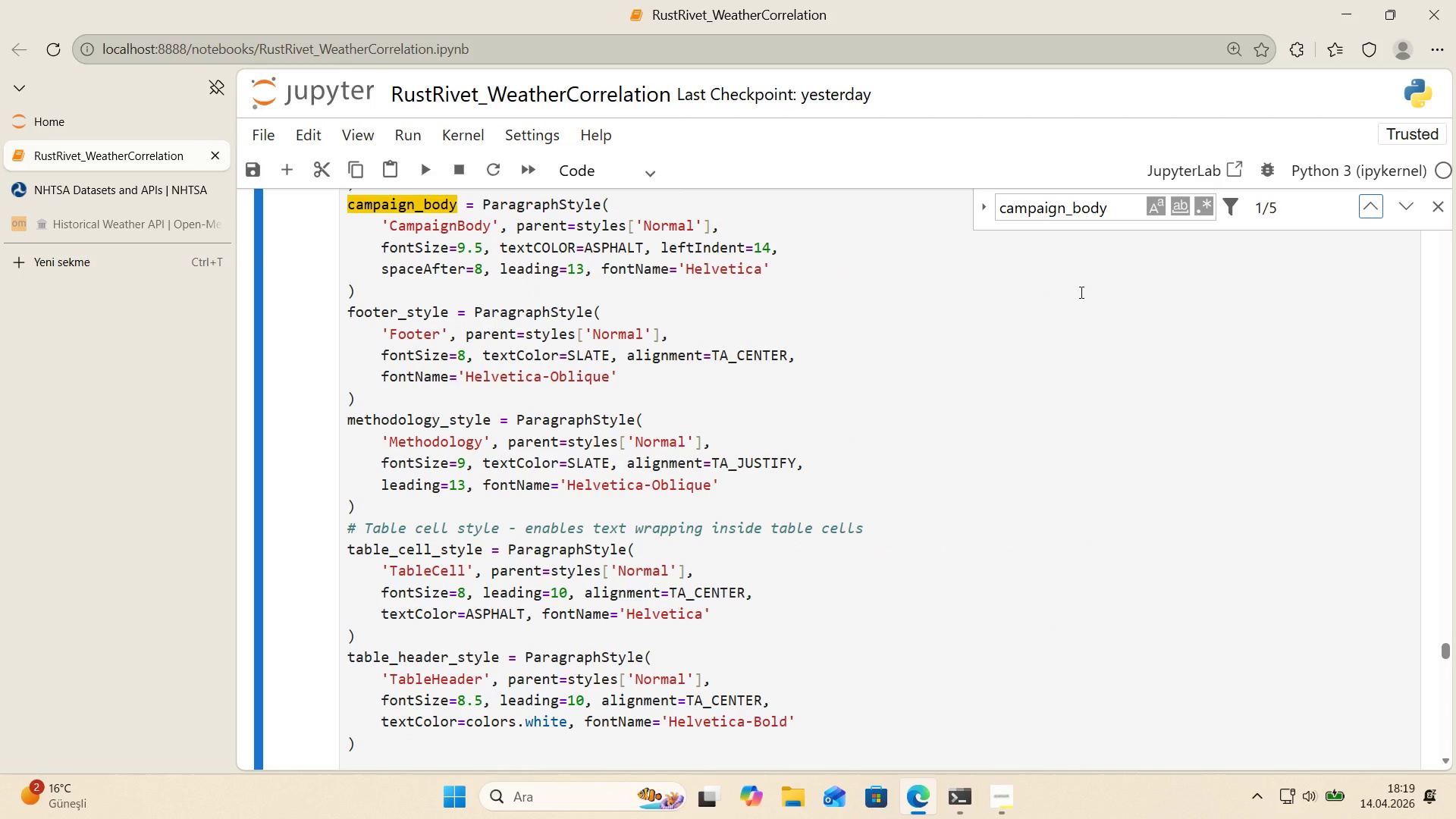 
scroll: coordinate [1080, 292], scroll_direction: up, amount: 1.0
 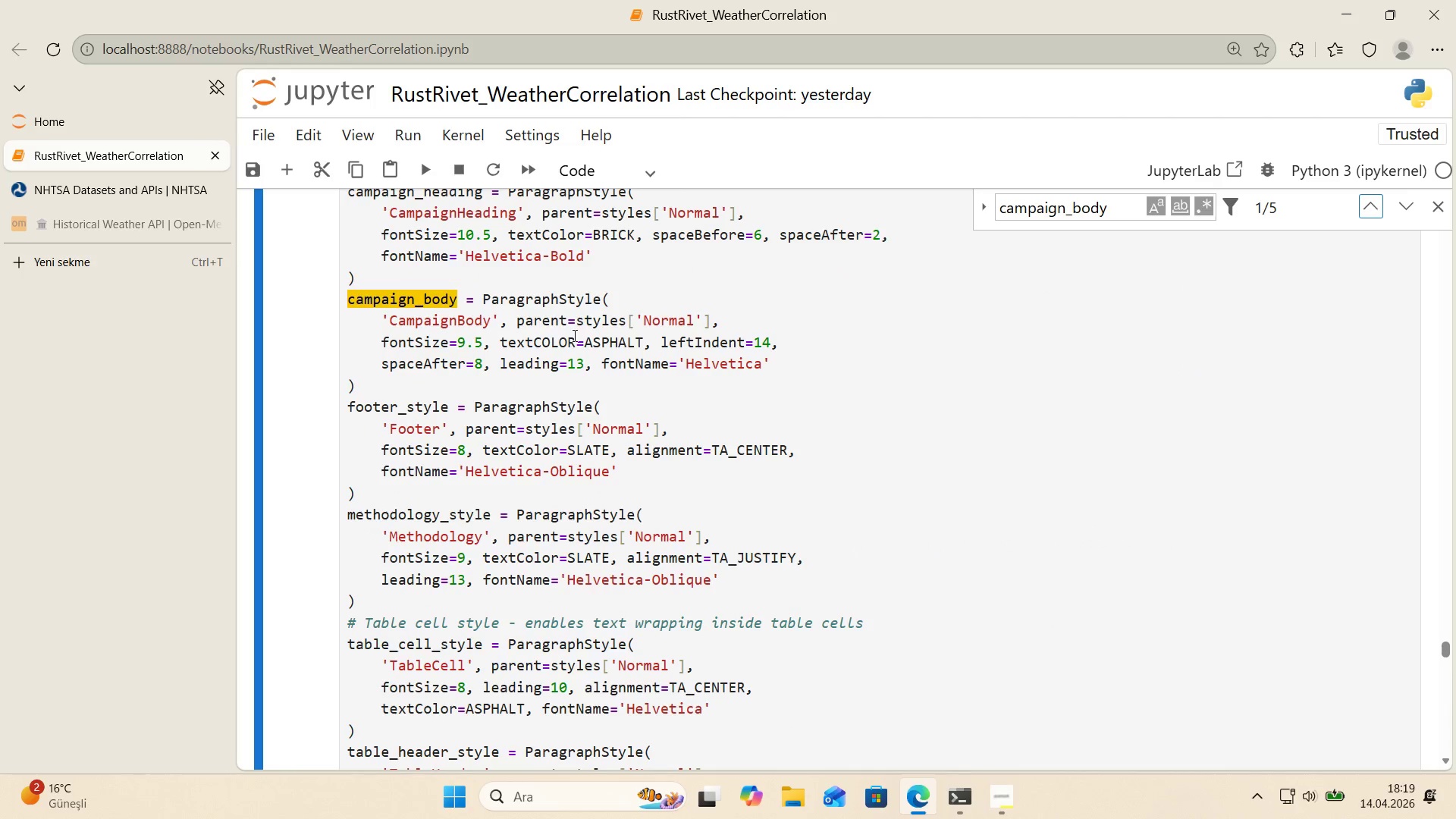 
left_click_drag(start_coordinate=[573, 339], to_coordinate=[537, 343])
 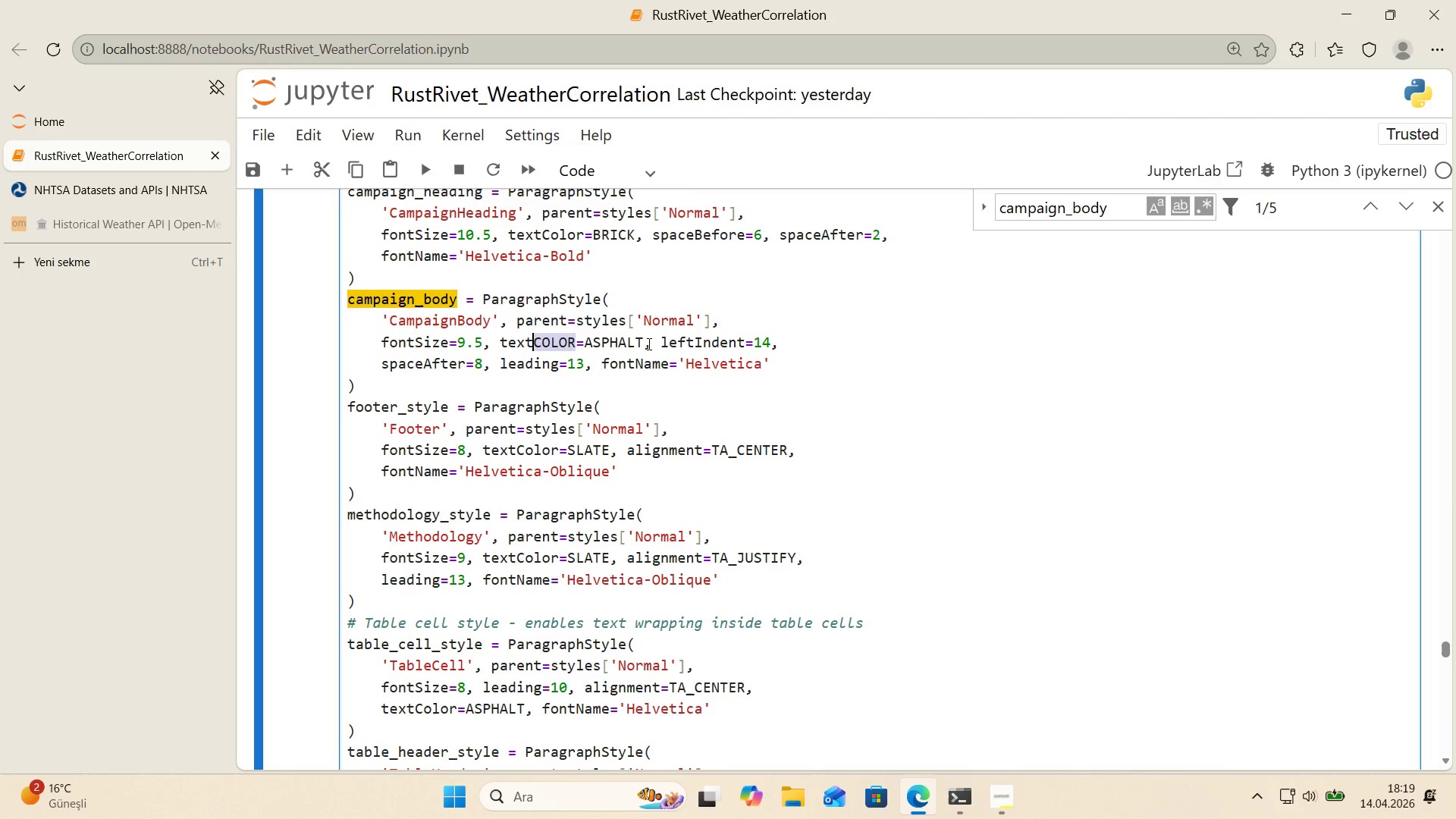 
key(C)
 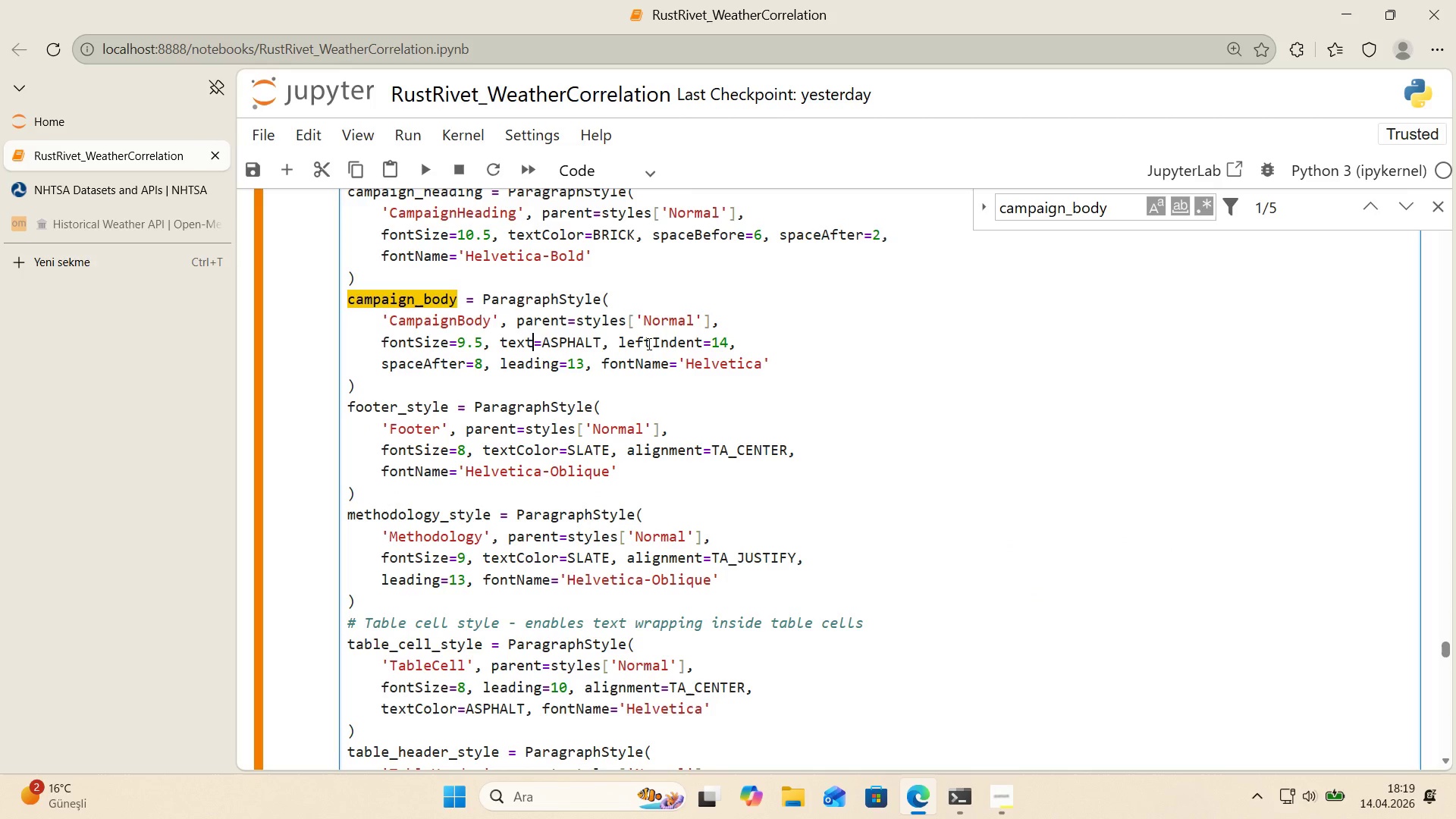 
key(Backspace)
 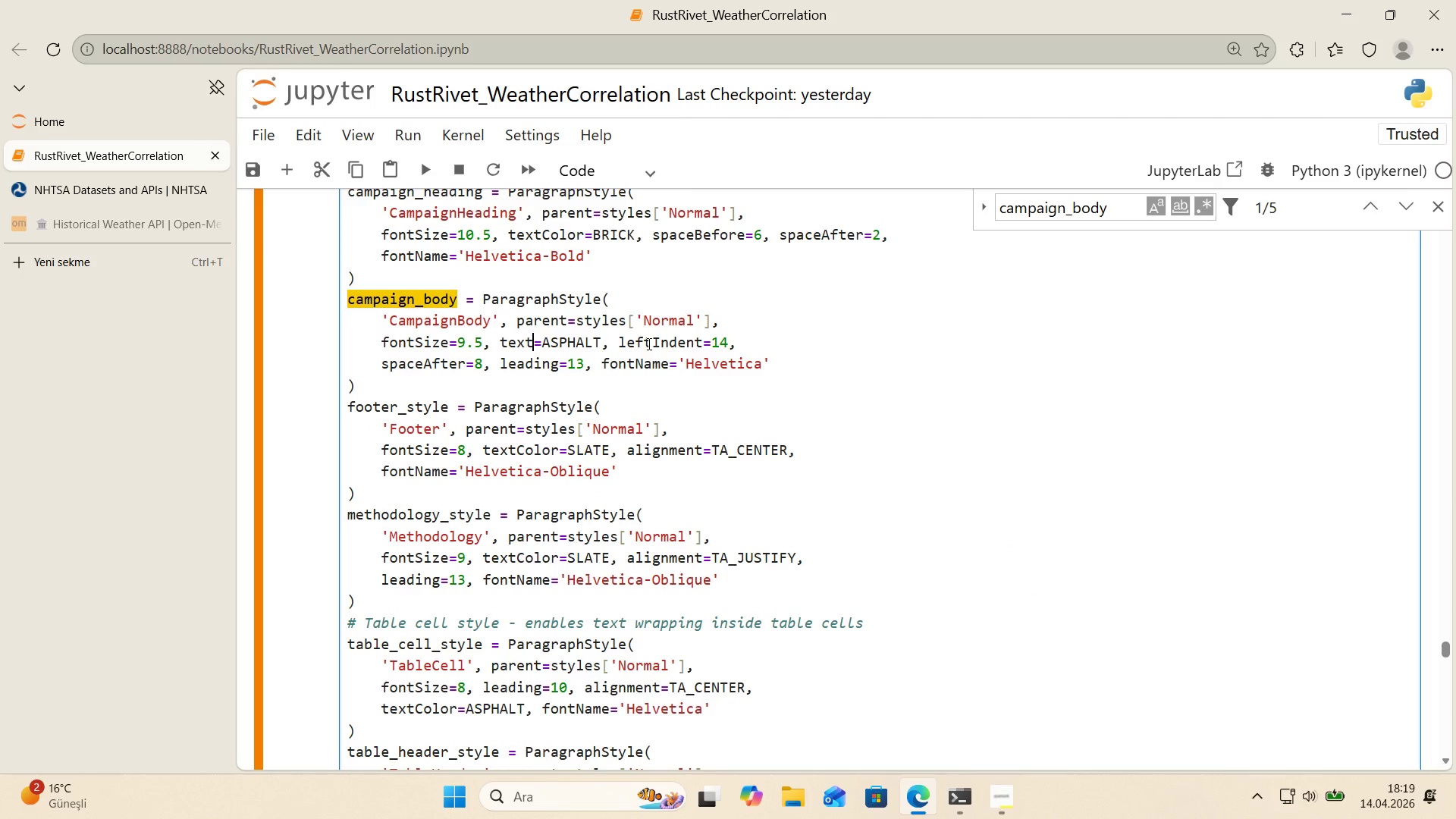 
key(CapsLock)
 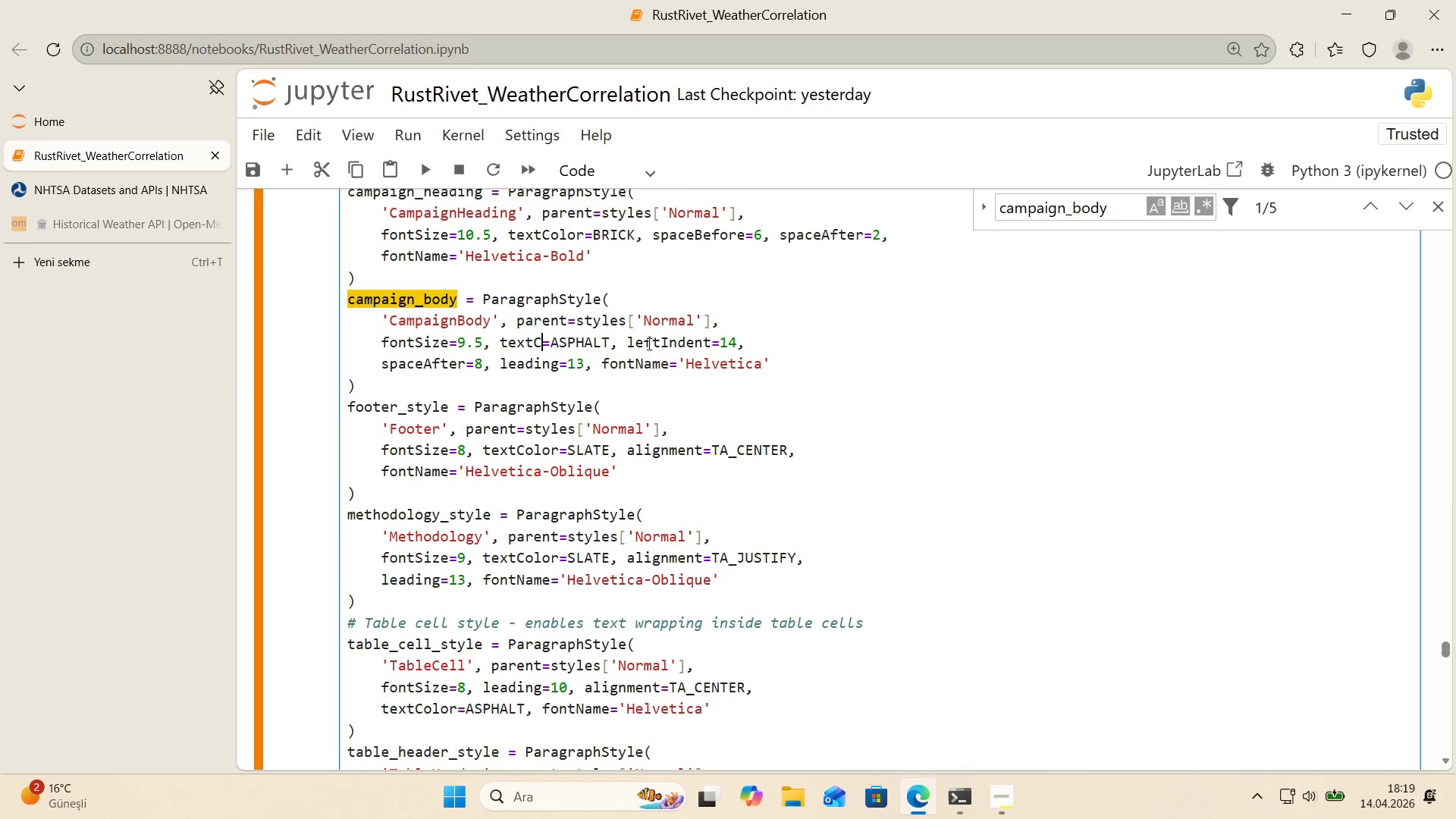 
type(Color)
 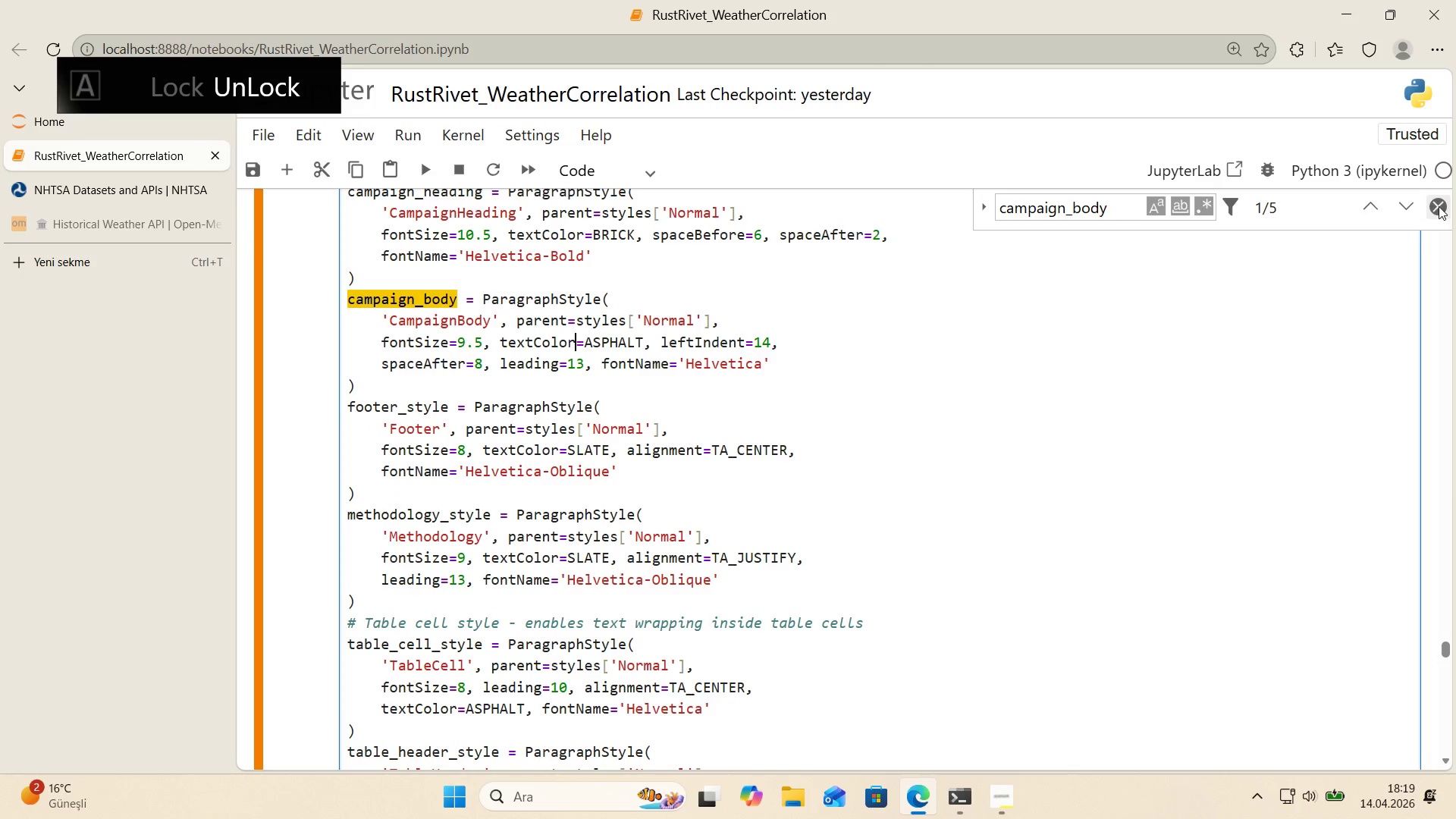 
double_click([816, 365])
 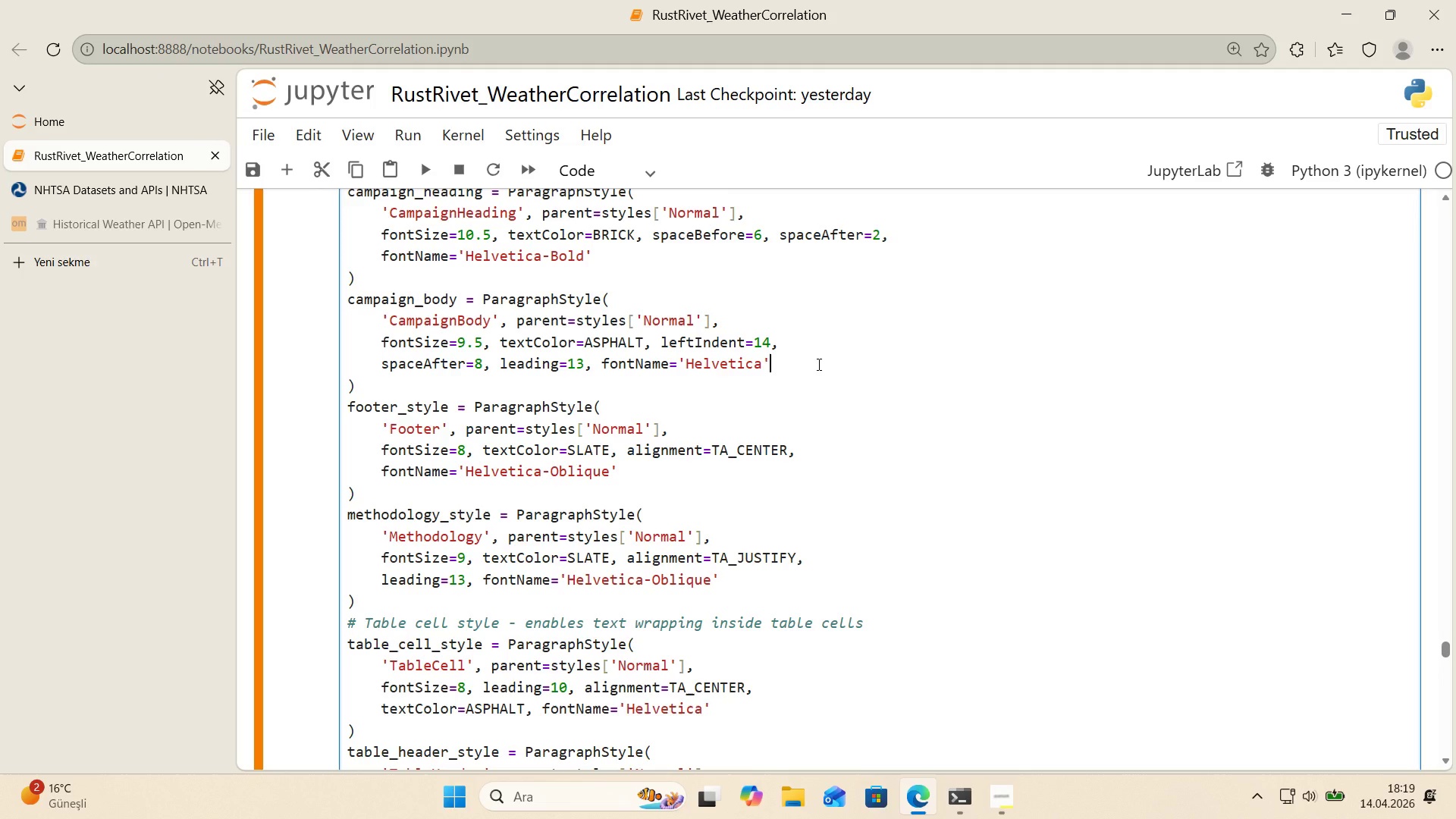 
wait(5.33)
 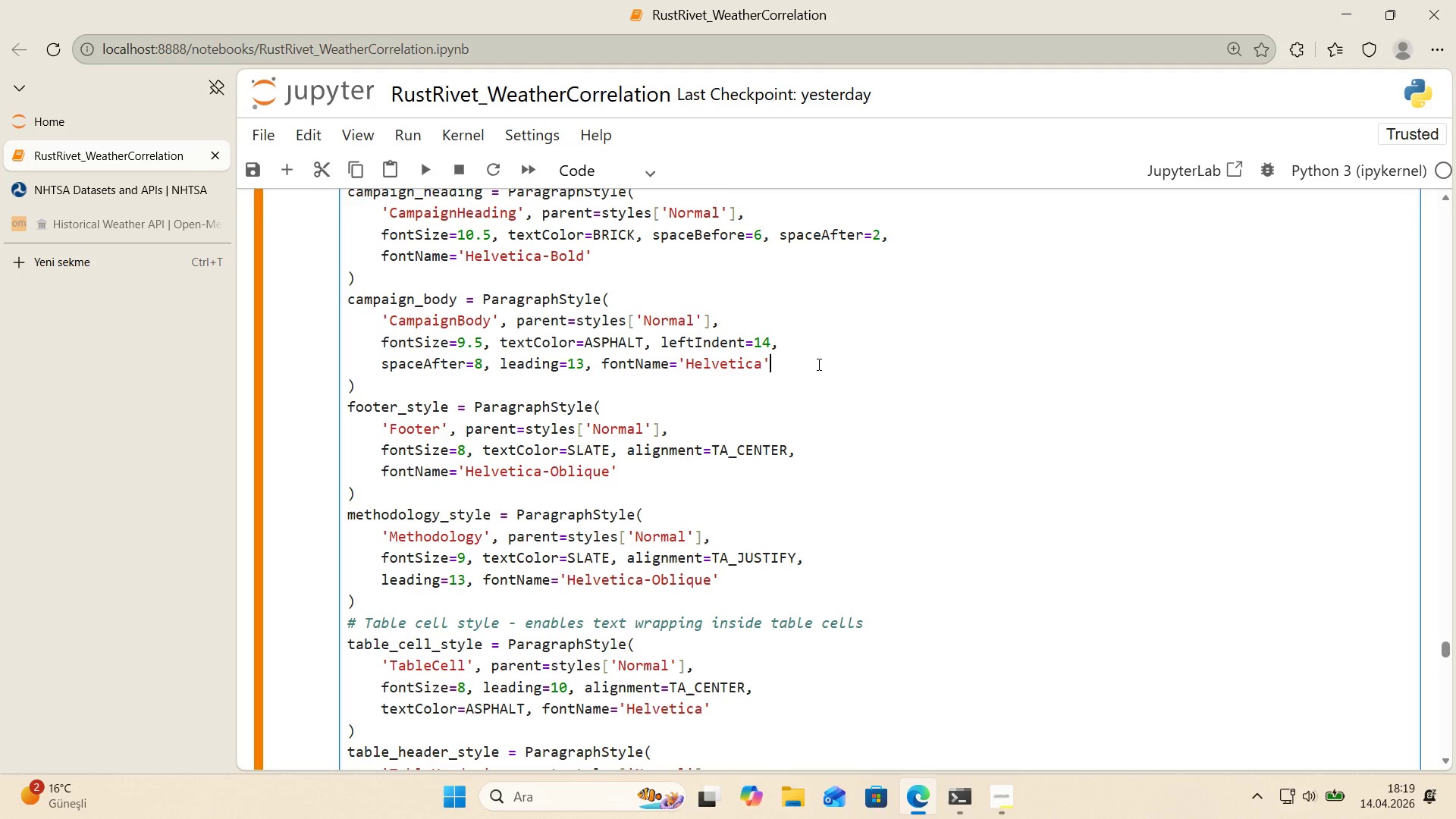 
key(Control+F)
 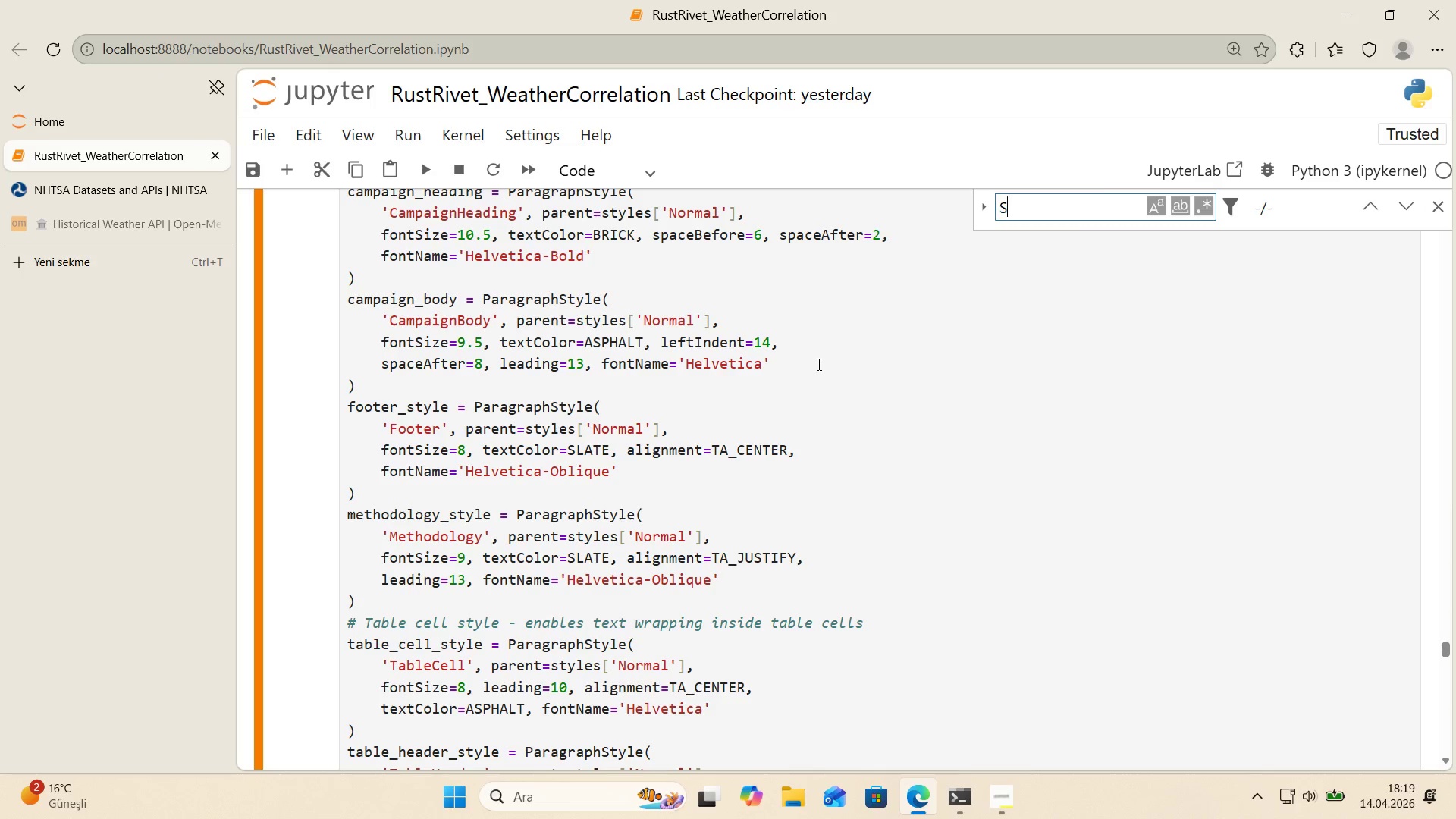 
type(Stat'st'cal A)
key(Backspace)
type(Cond)
key(Backspace)
type(f'dence Paragra)
 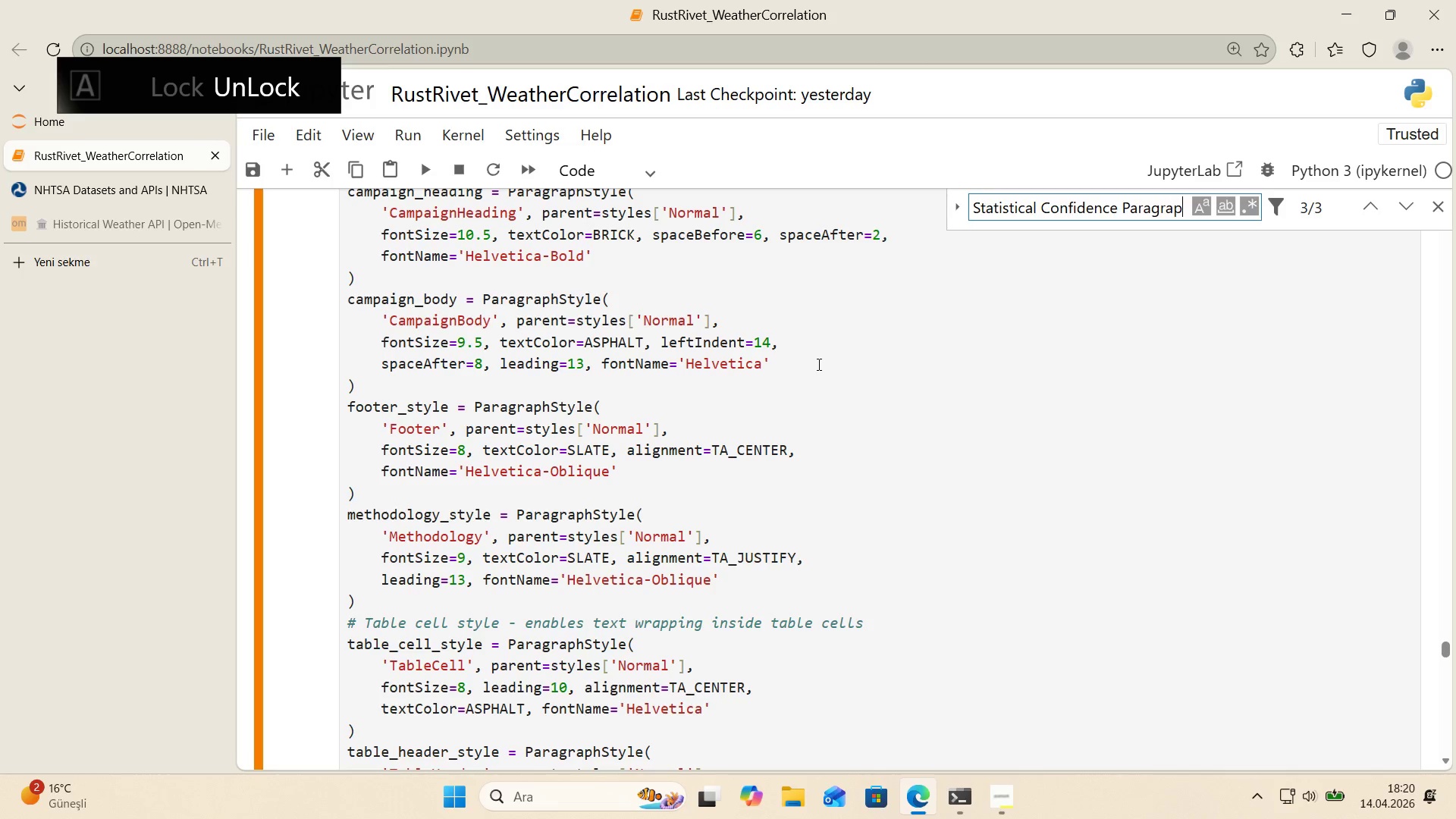 
type(ph)
 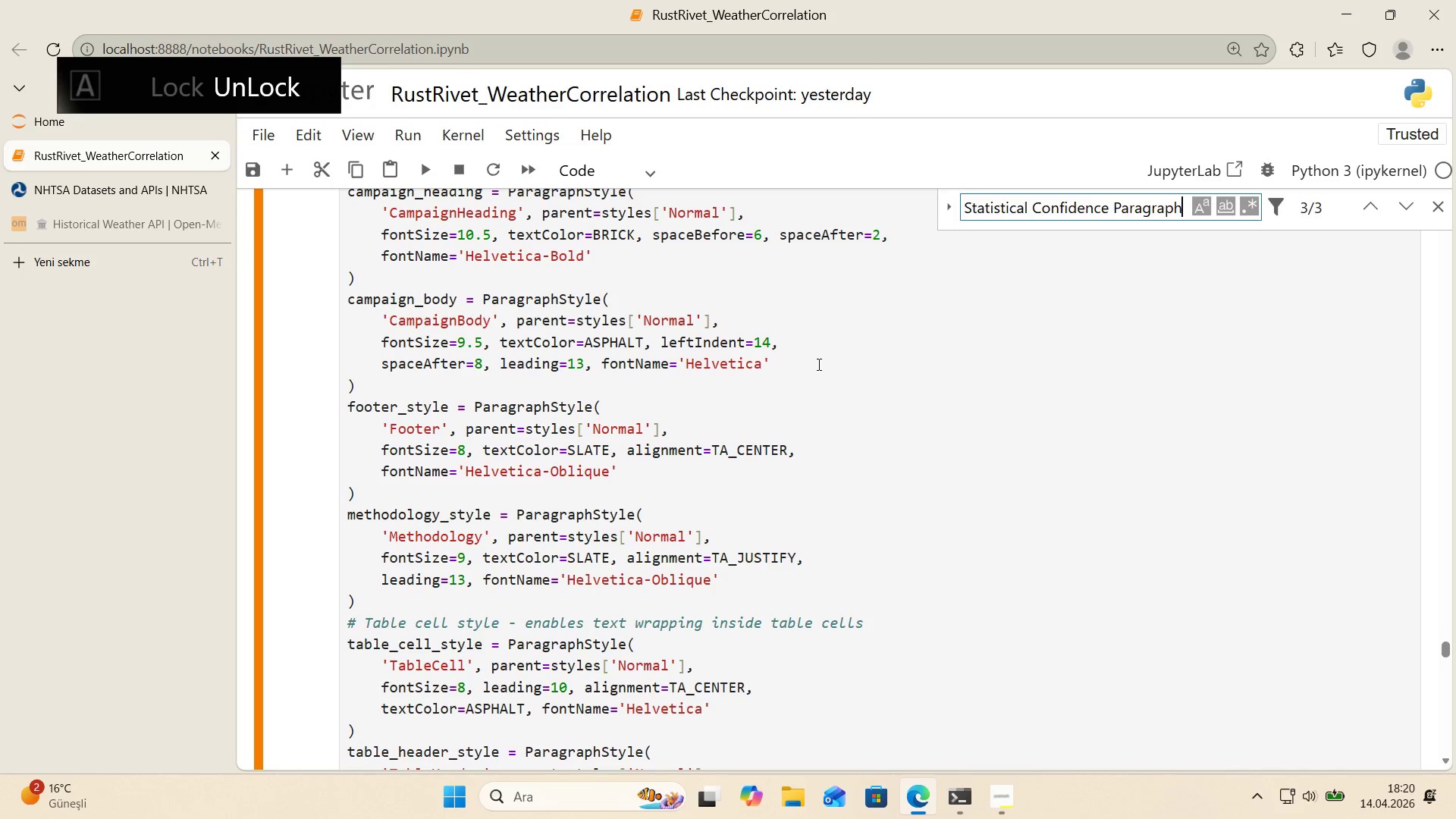 
key(Enter)
 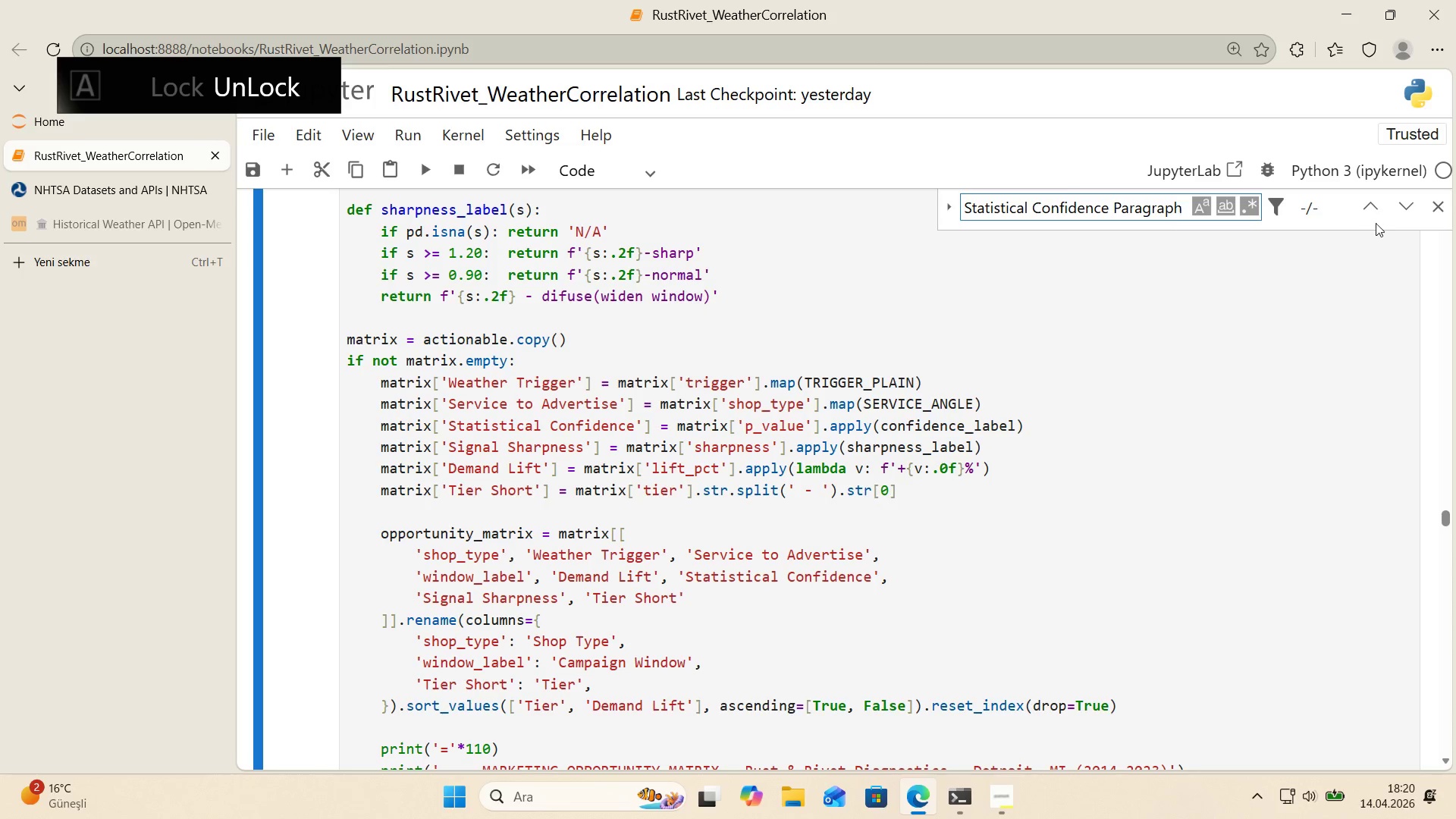 
left_click([1364, 208])
 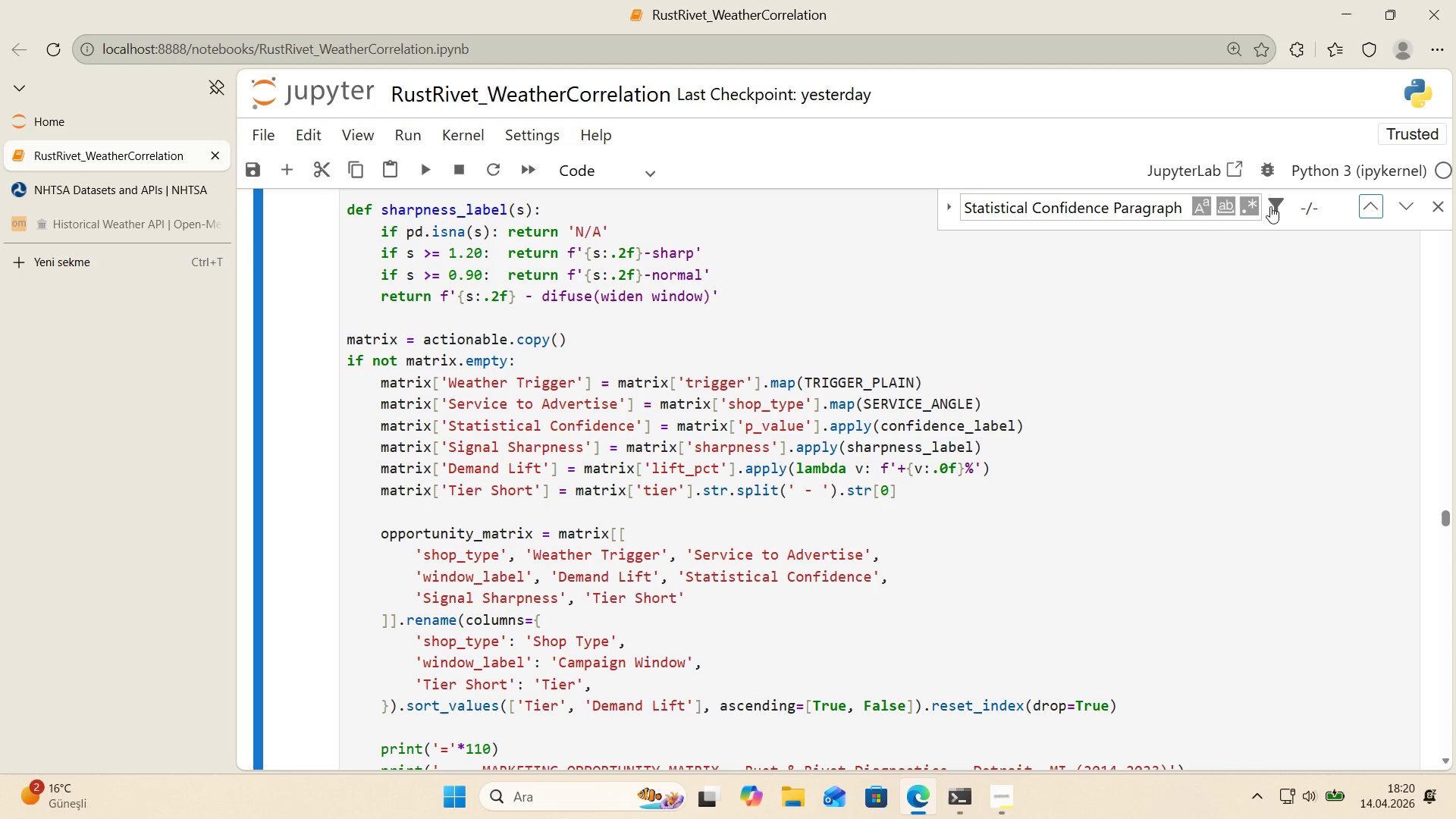 
left_click([1183, 208])
 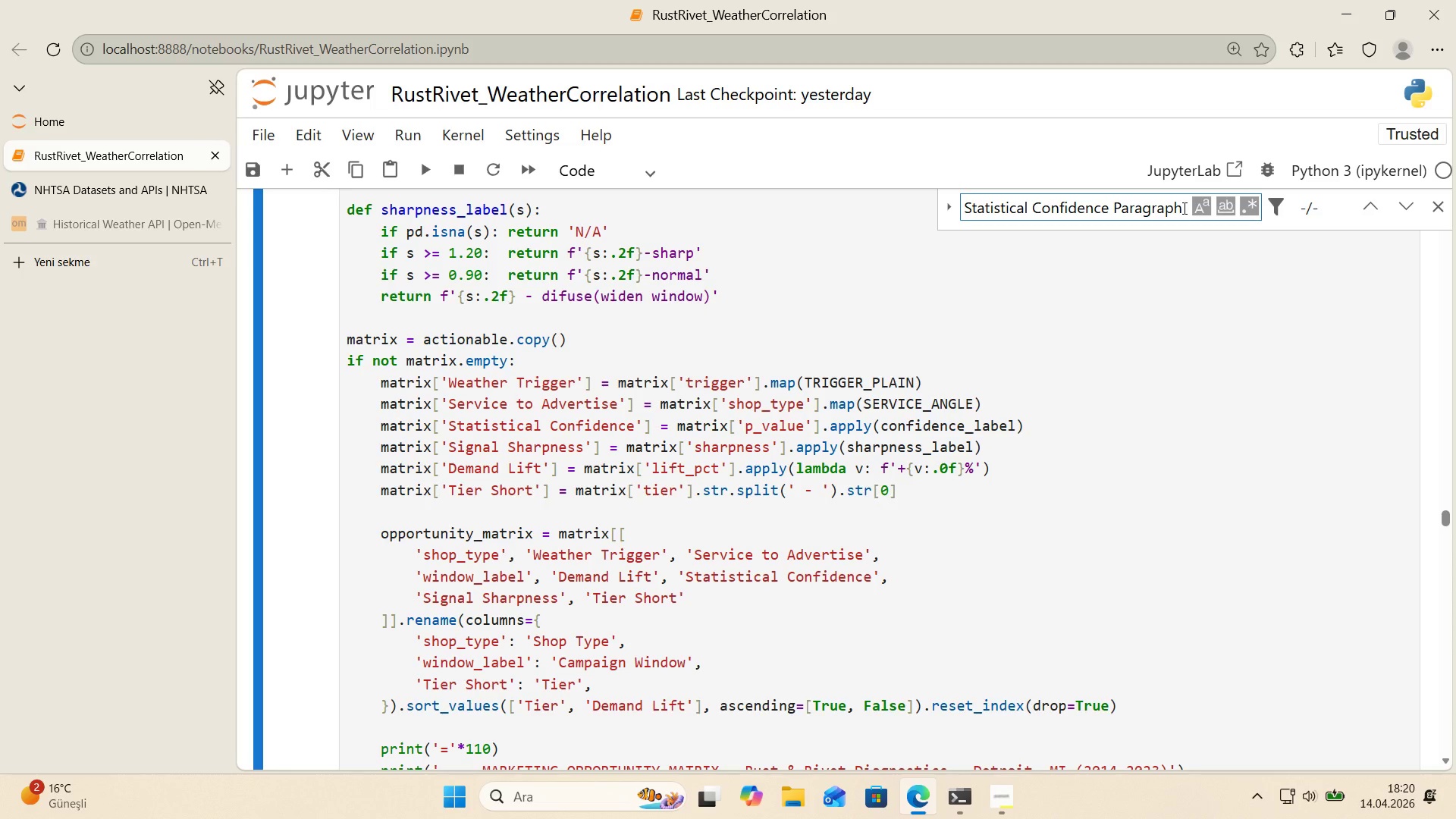 
key(Backspace)
 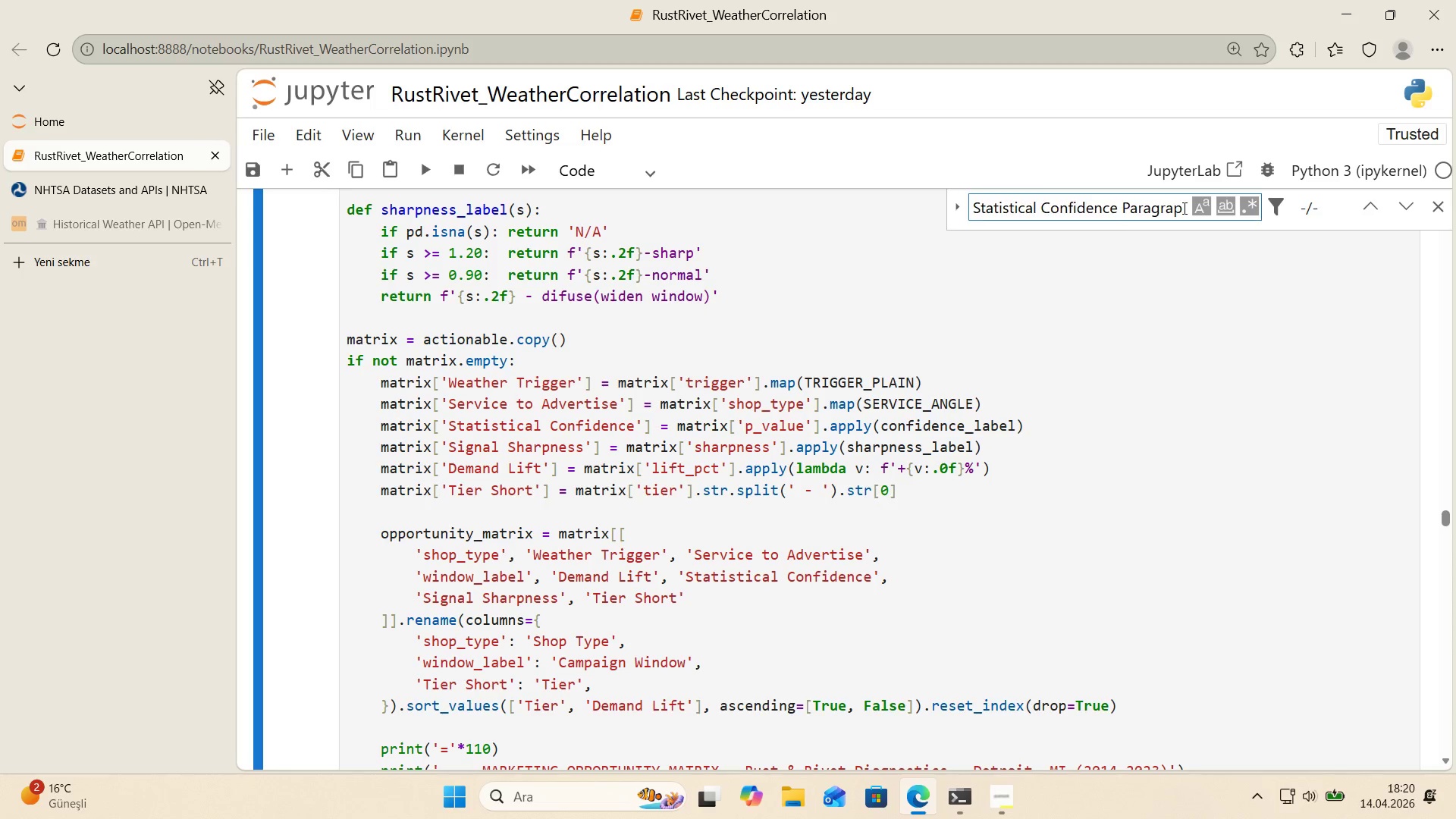 
key(Backspace)
 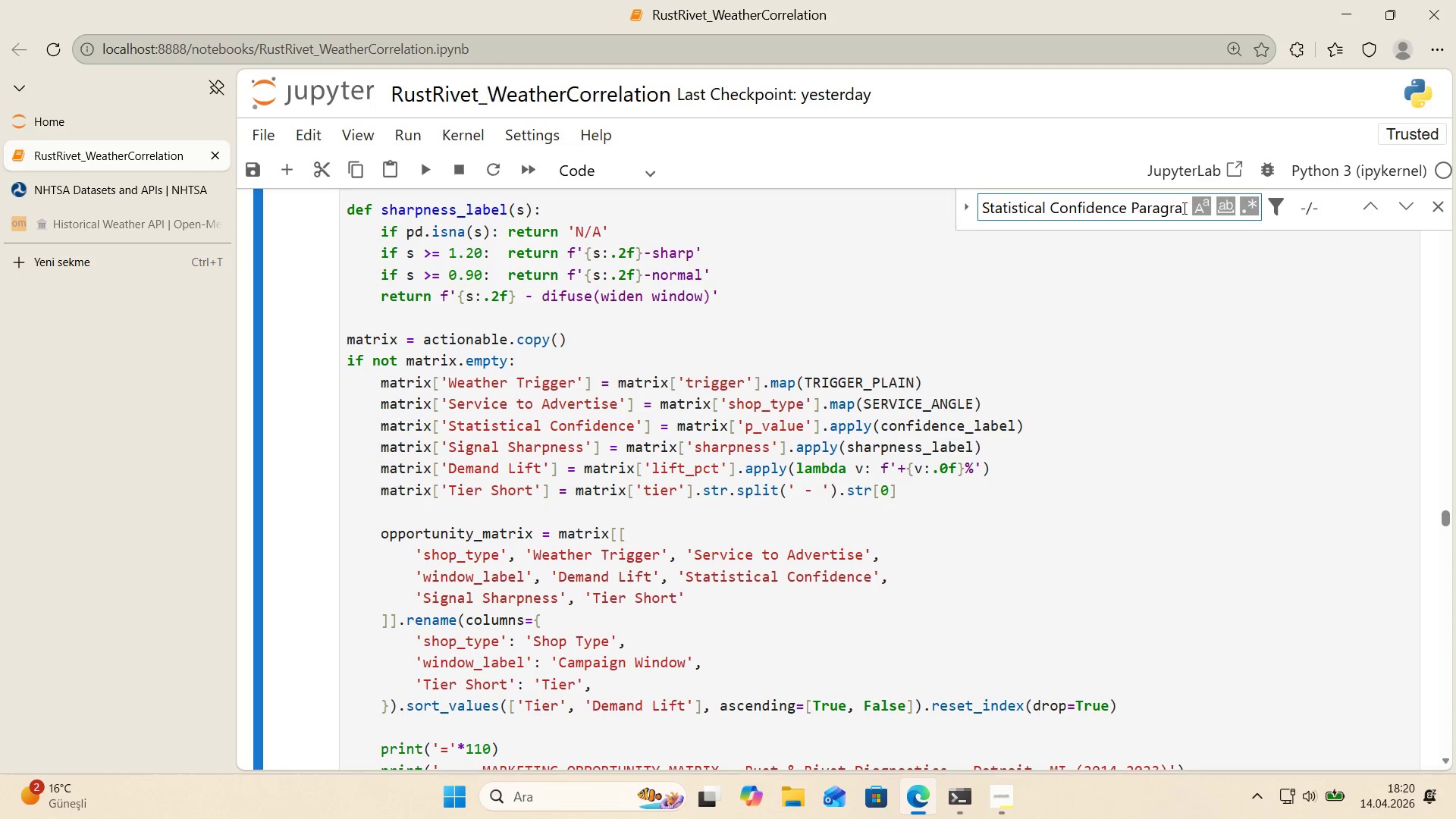 
key(Backspace)
 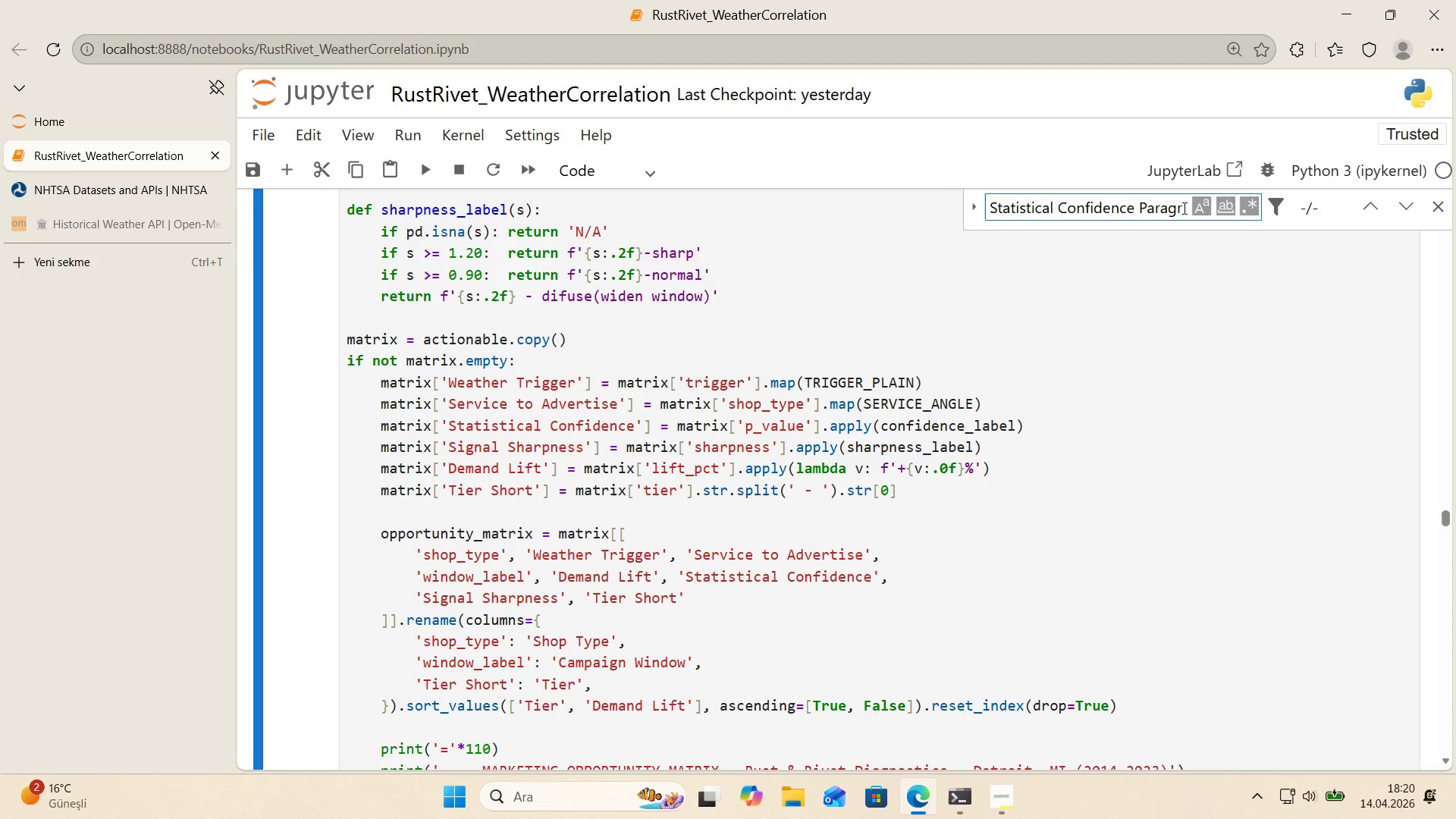 
key(Backspace)
 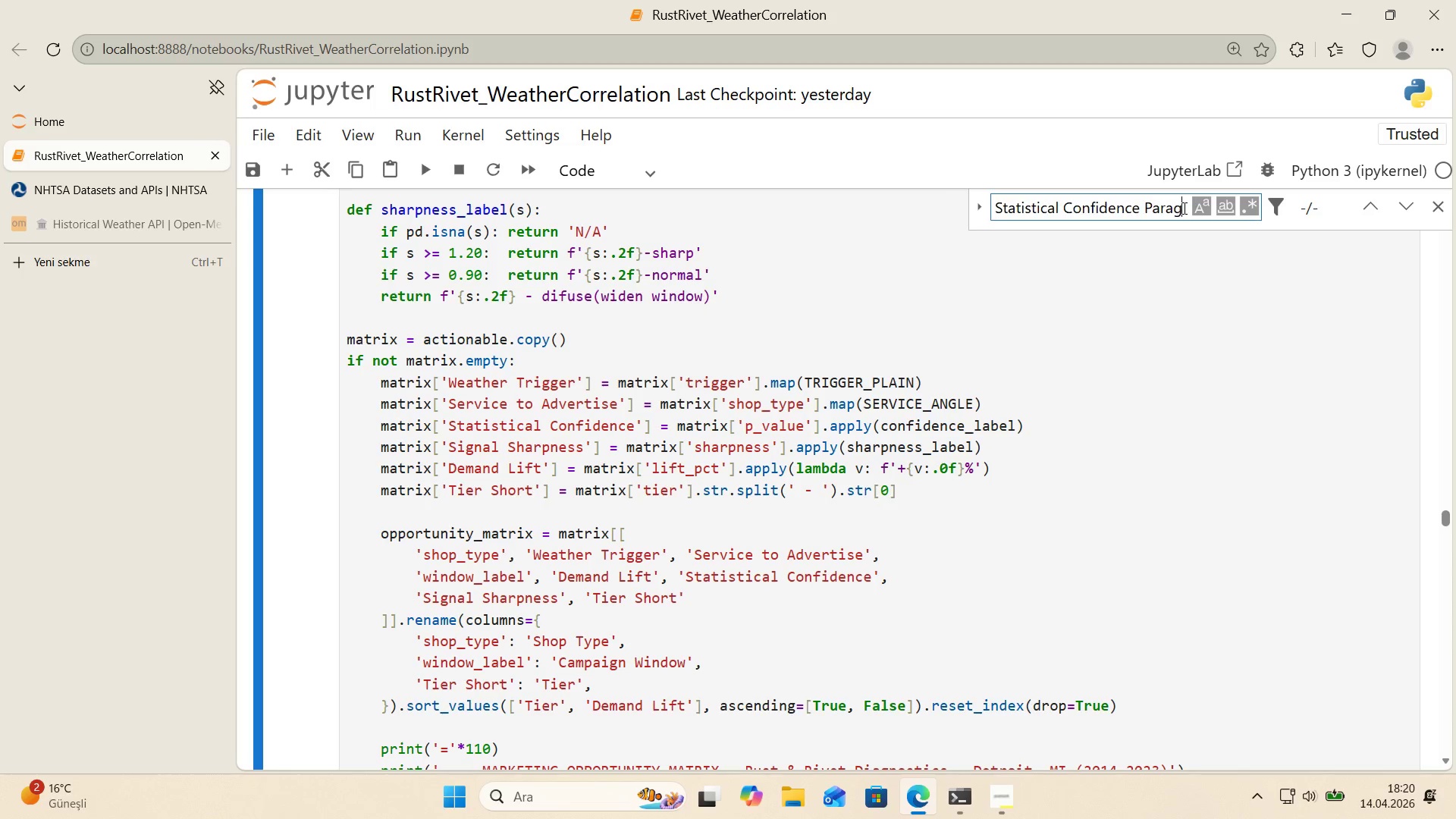 
key(Backspace)
 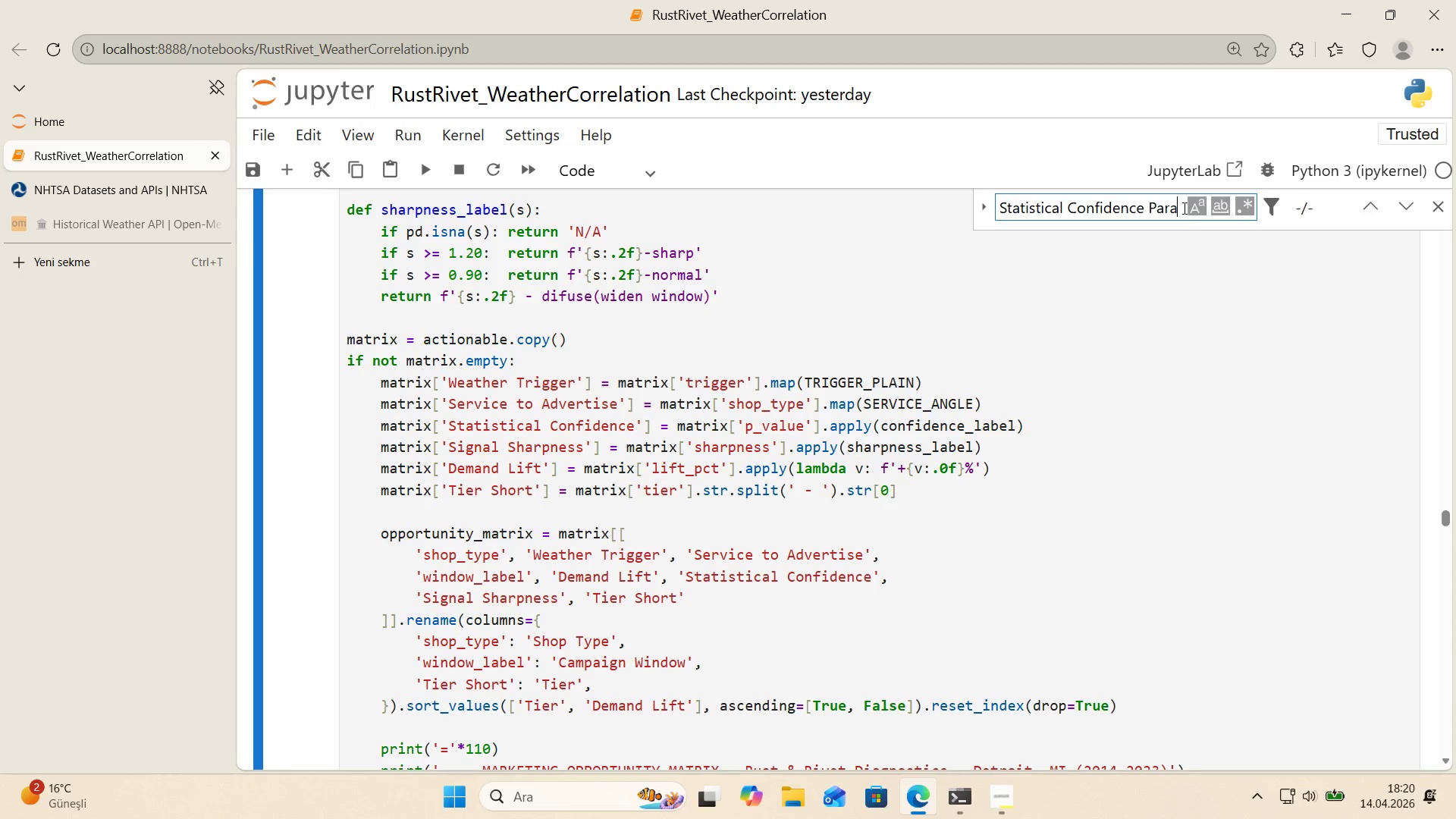 
key(Backspace)
 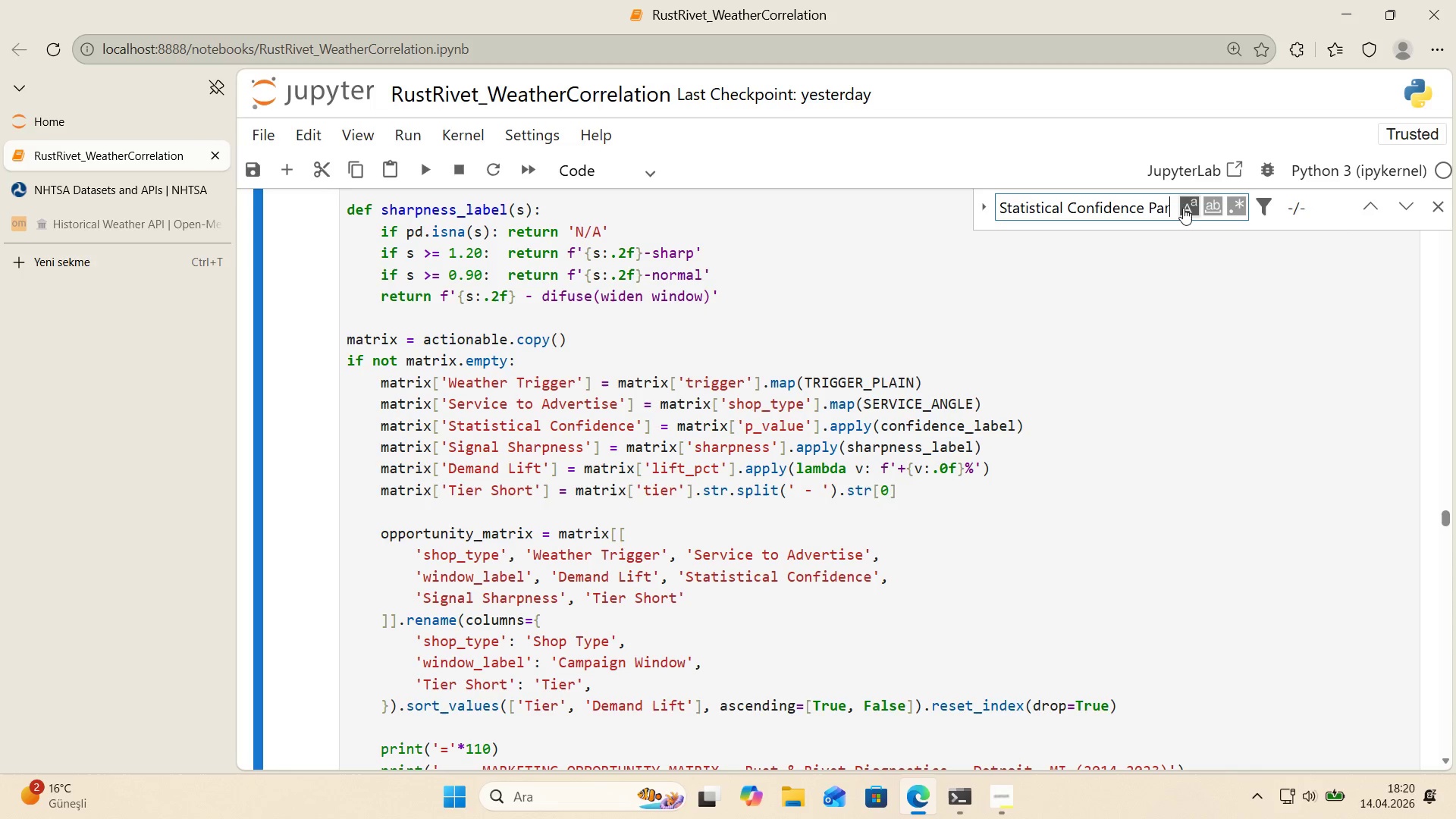 
key(Backspace)
 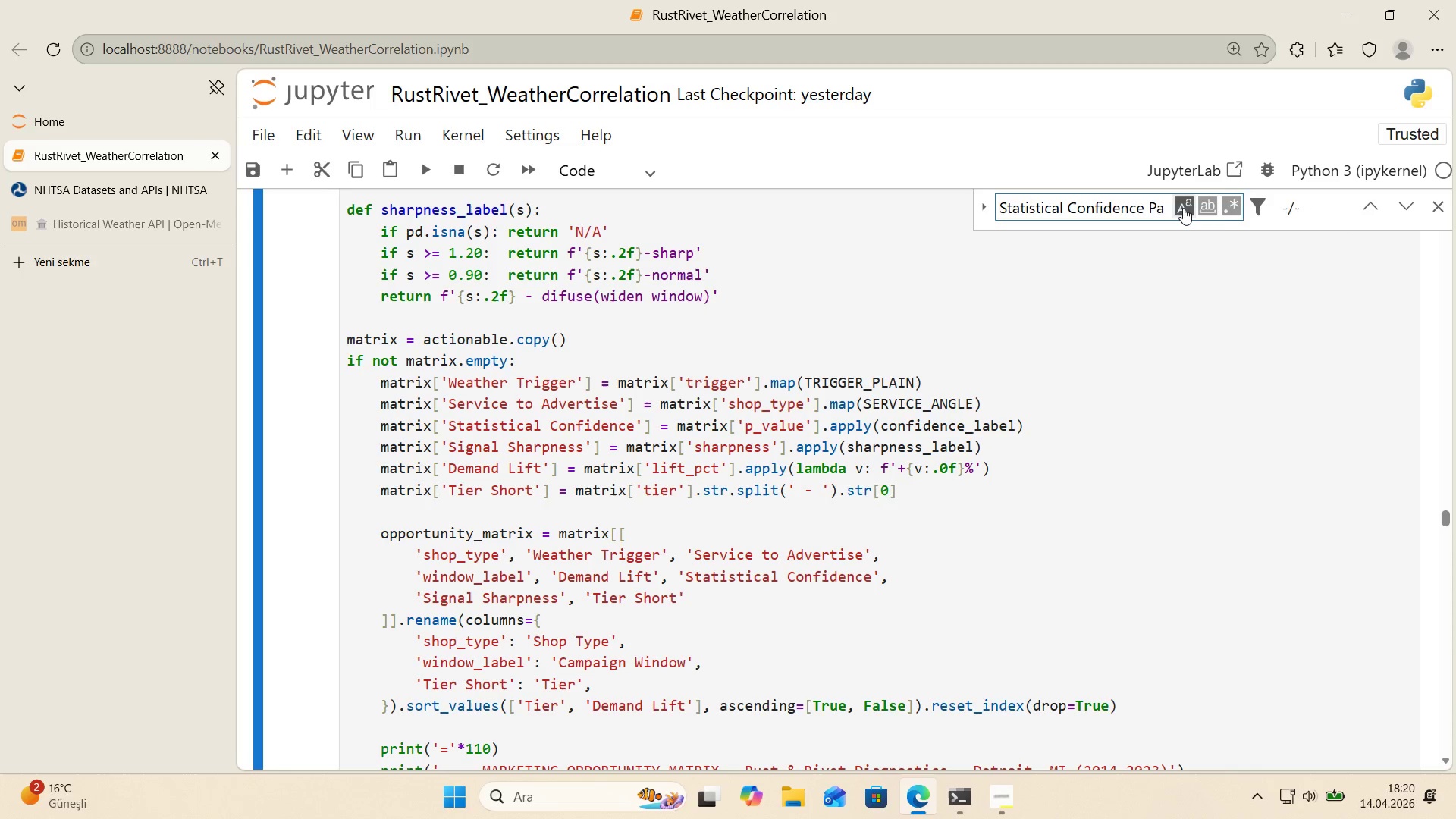 
key(Backspace)
 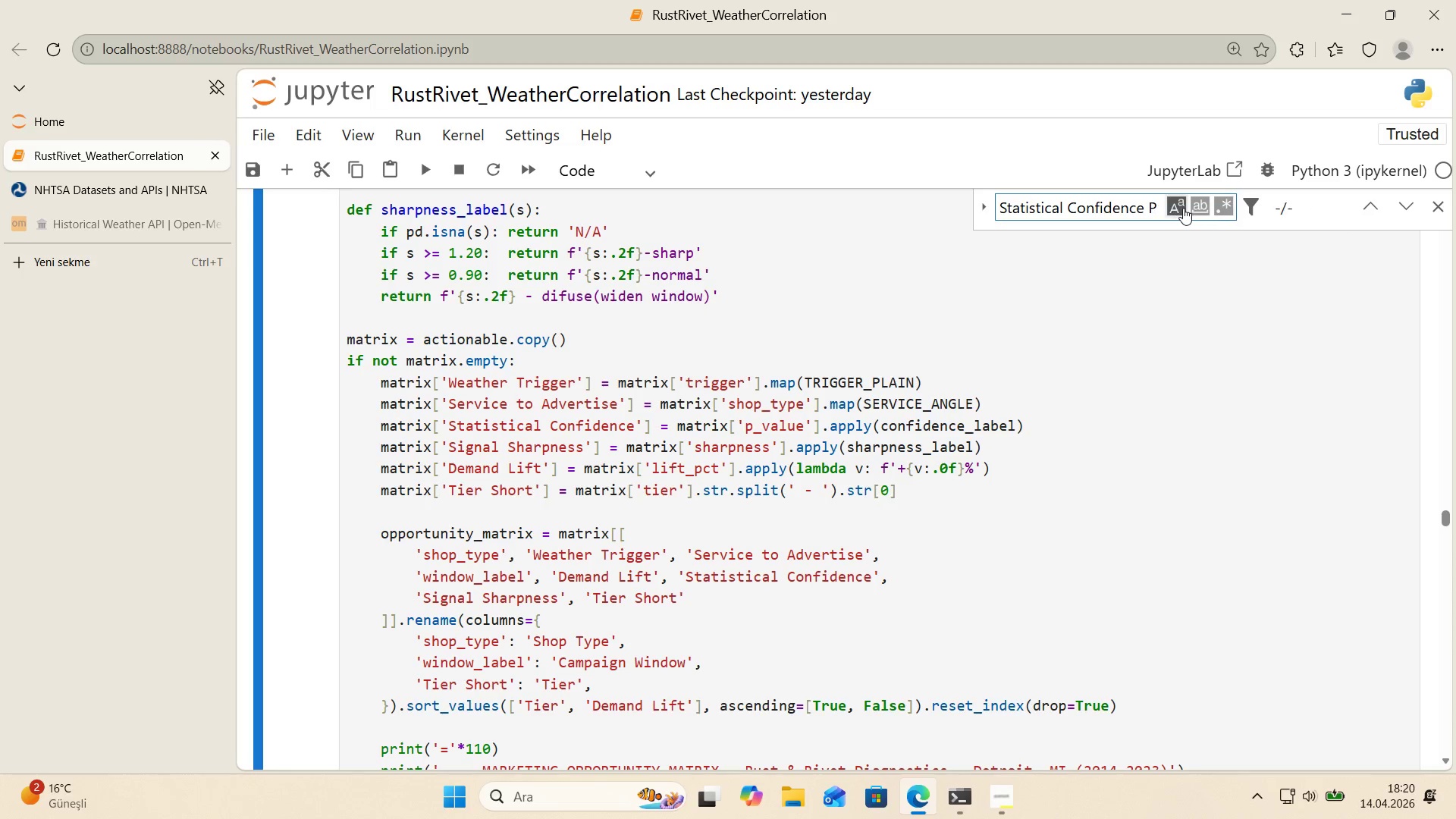 
key(Backspace)
 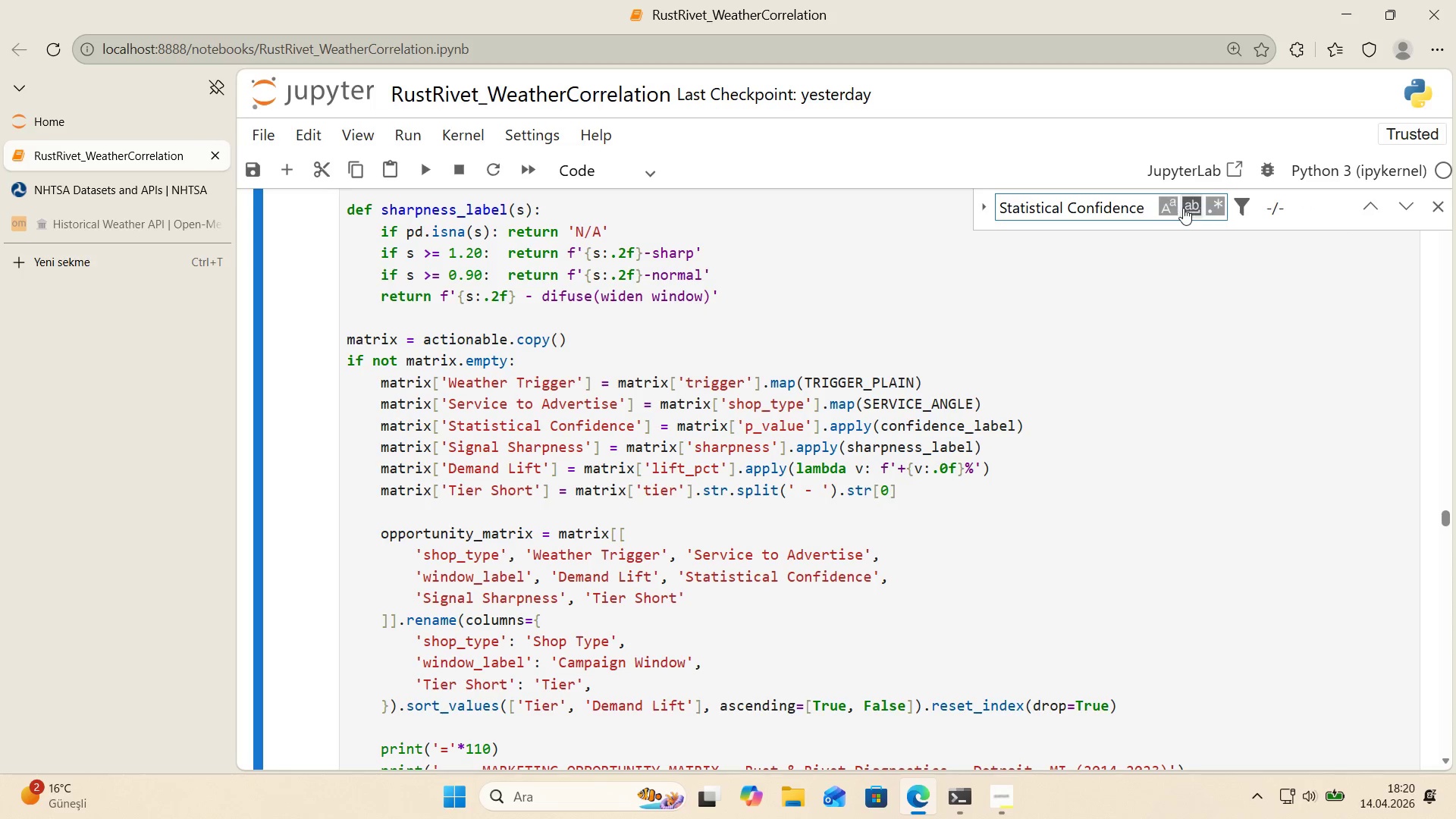 
key(Backspace)
 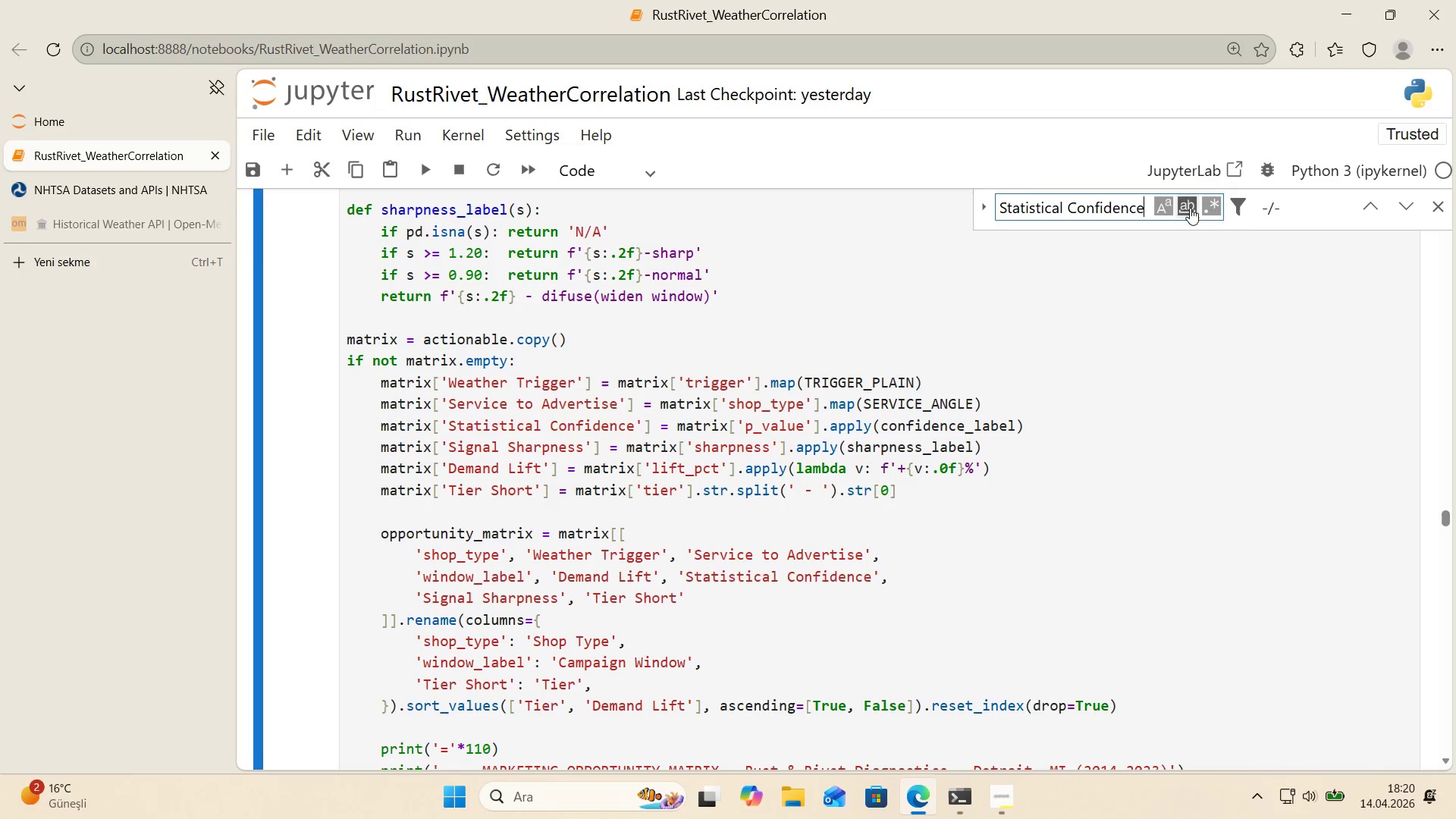 
key(Enter)
 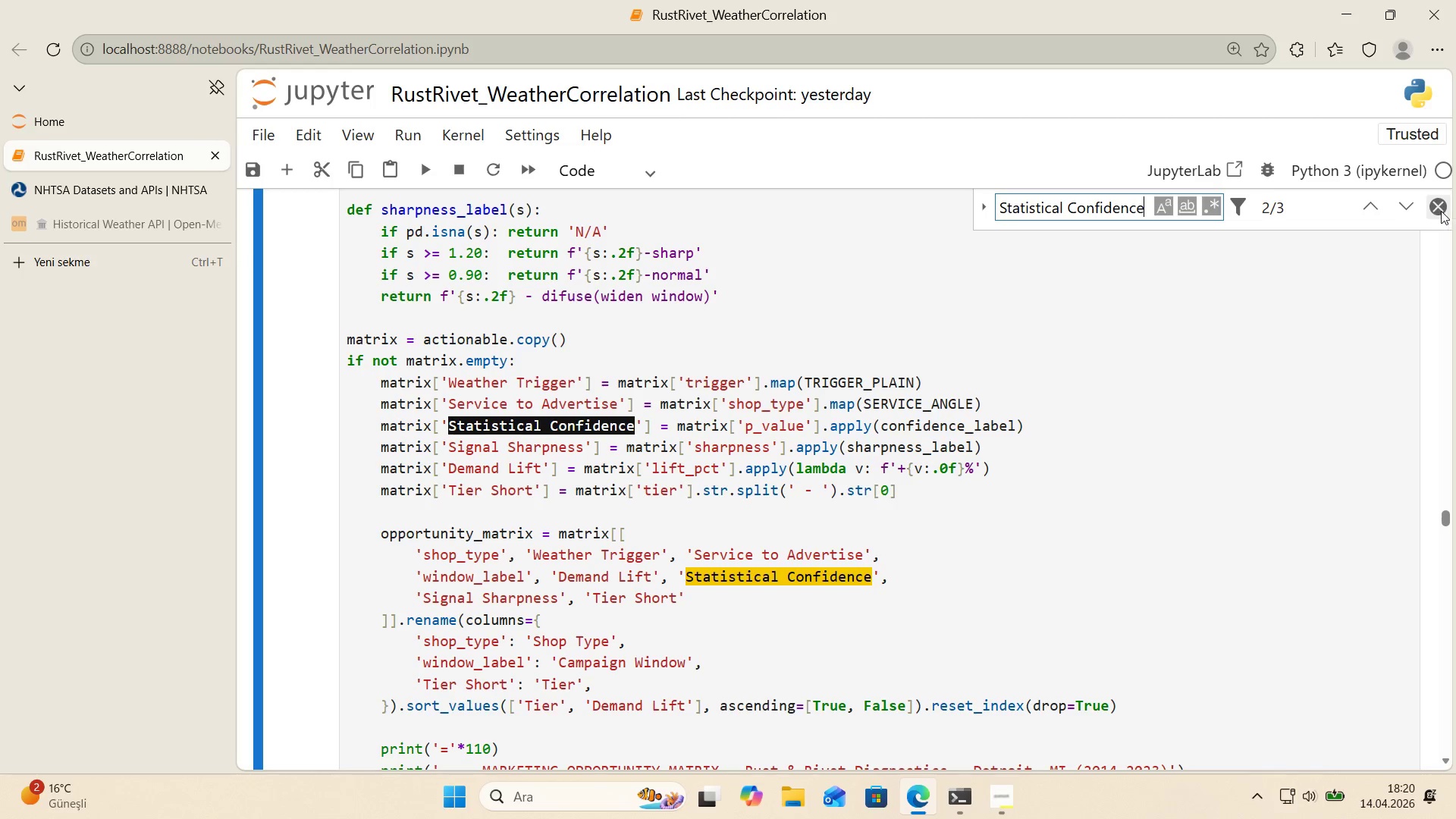 
left_click([1437, 209])
 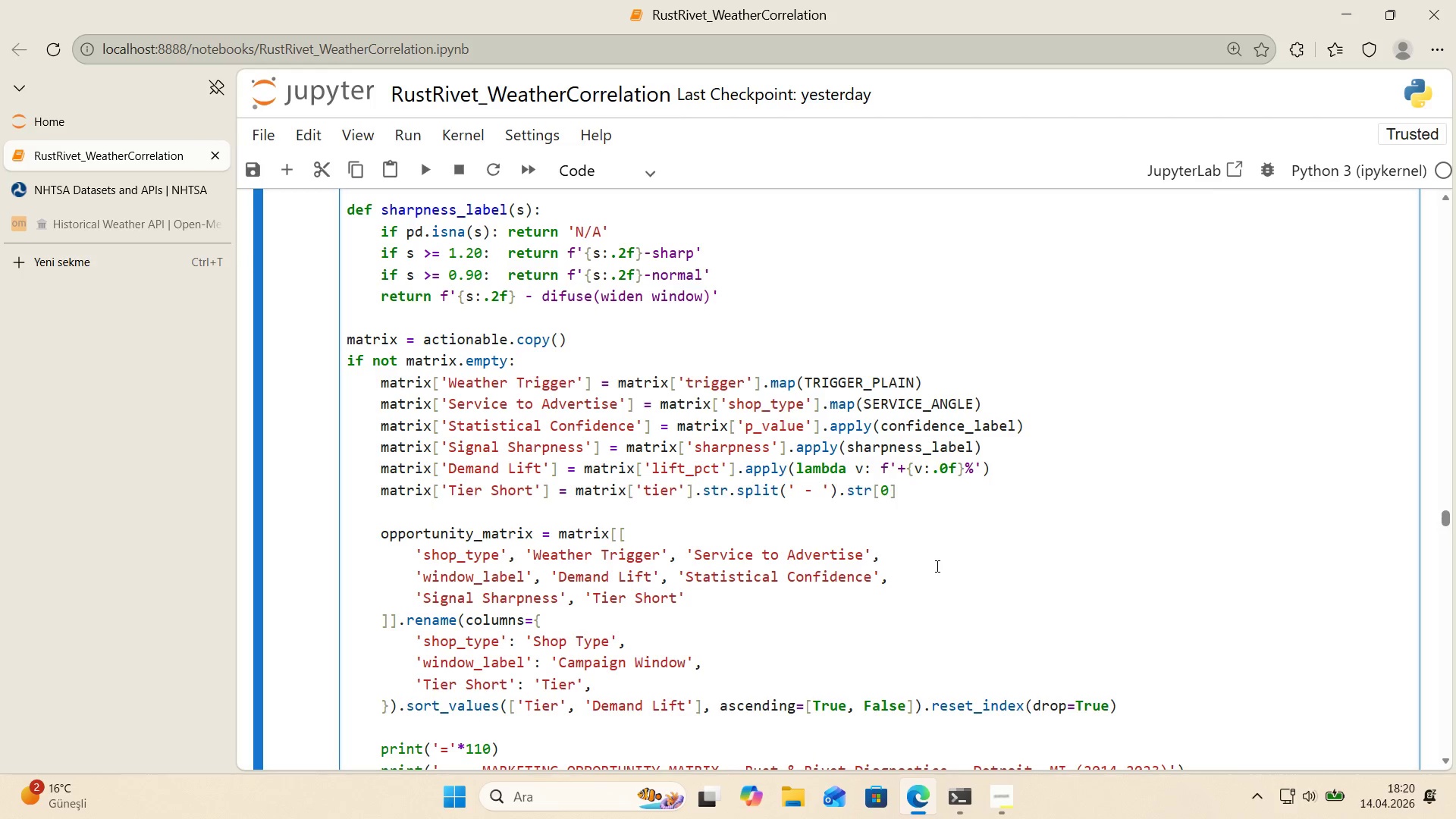 
left_click([1042, 425])
 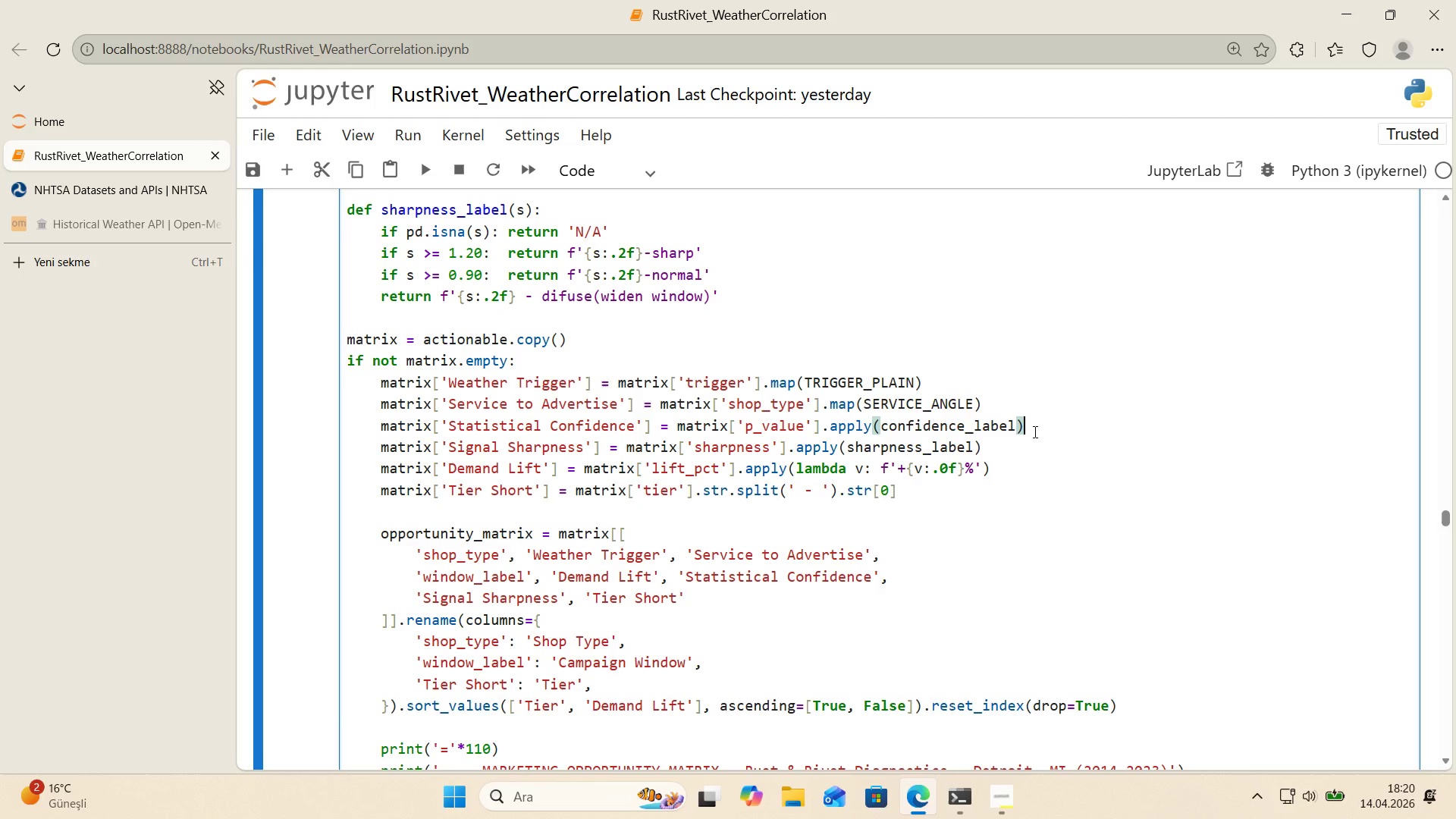 
wait(21.78)
 